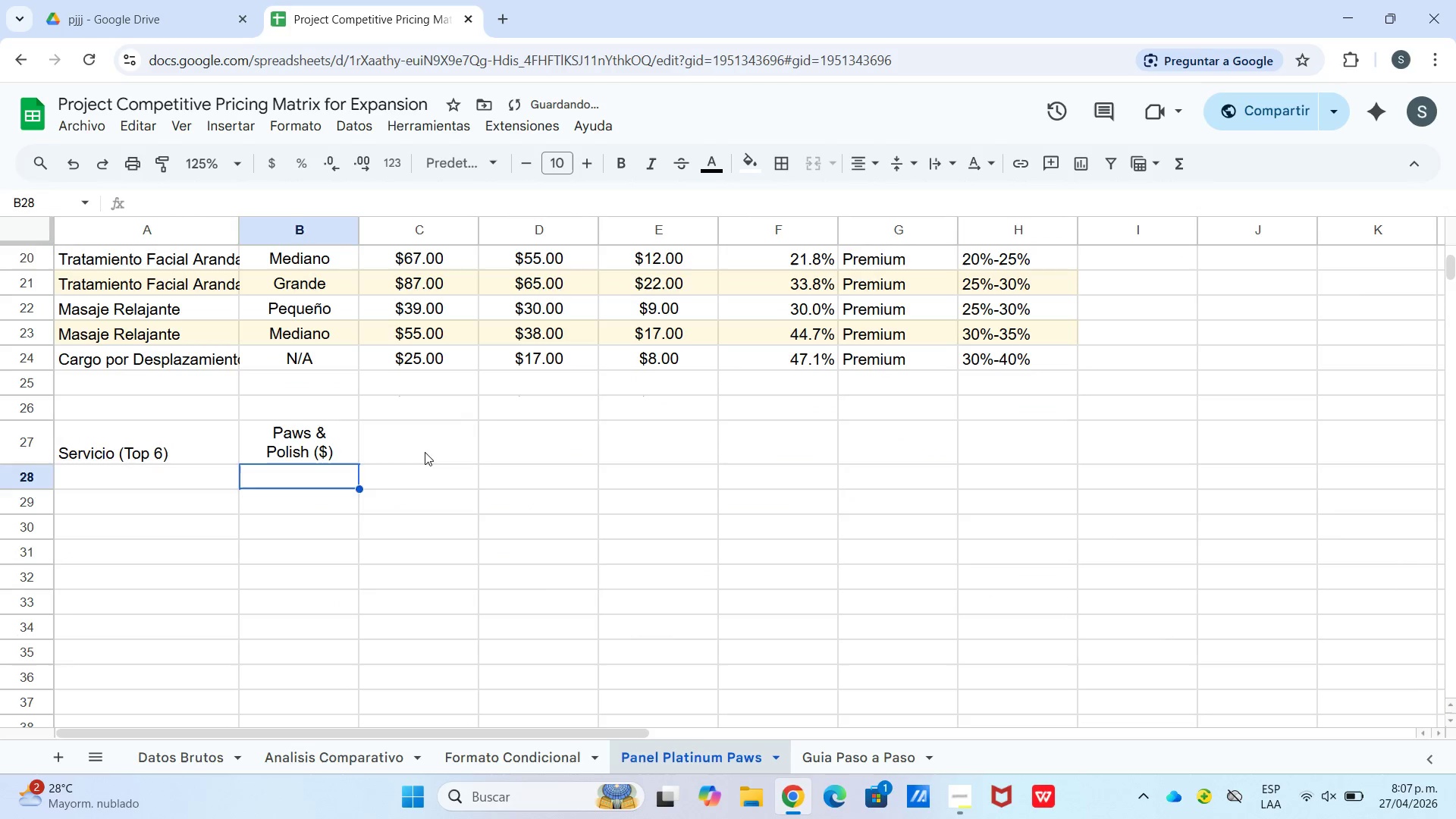 
double_click([422, 452])
 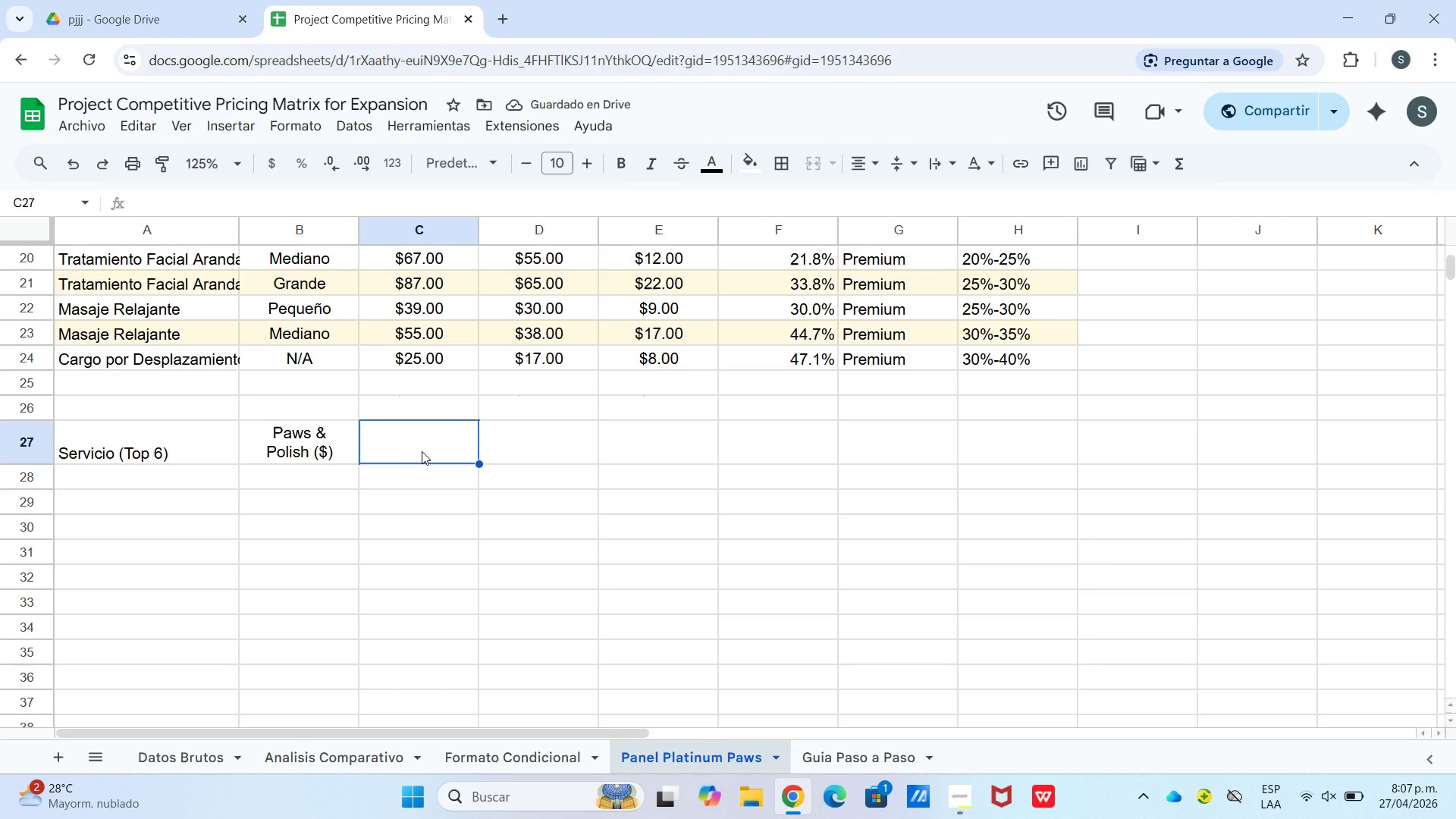 
type(Promedio)
 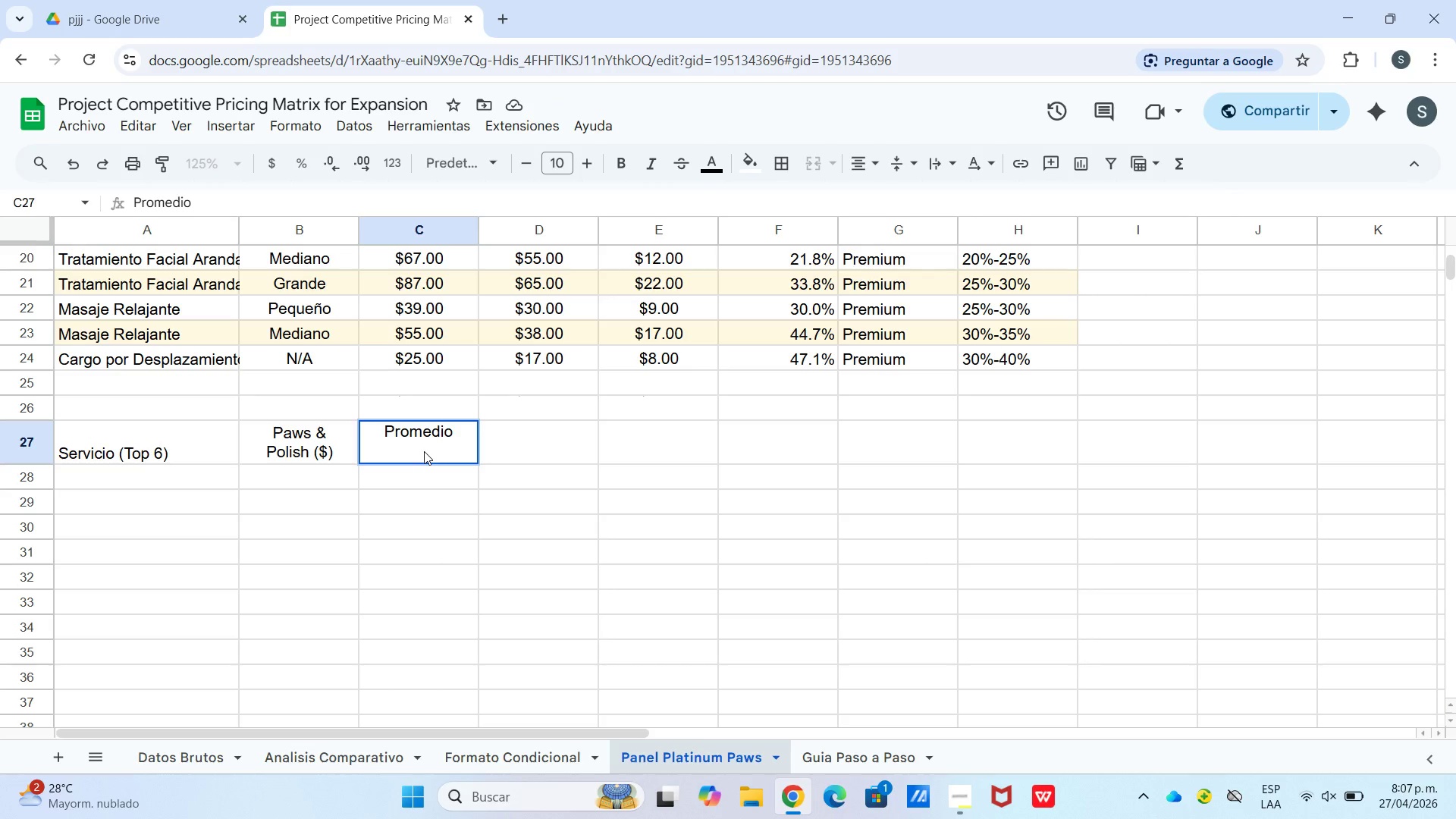 
key(Control+ControlLeft)
 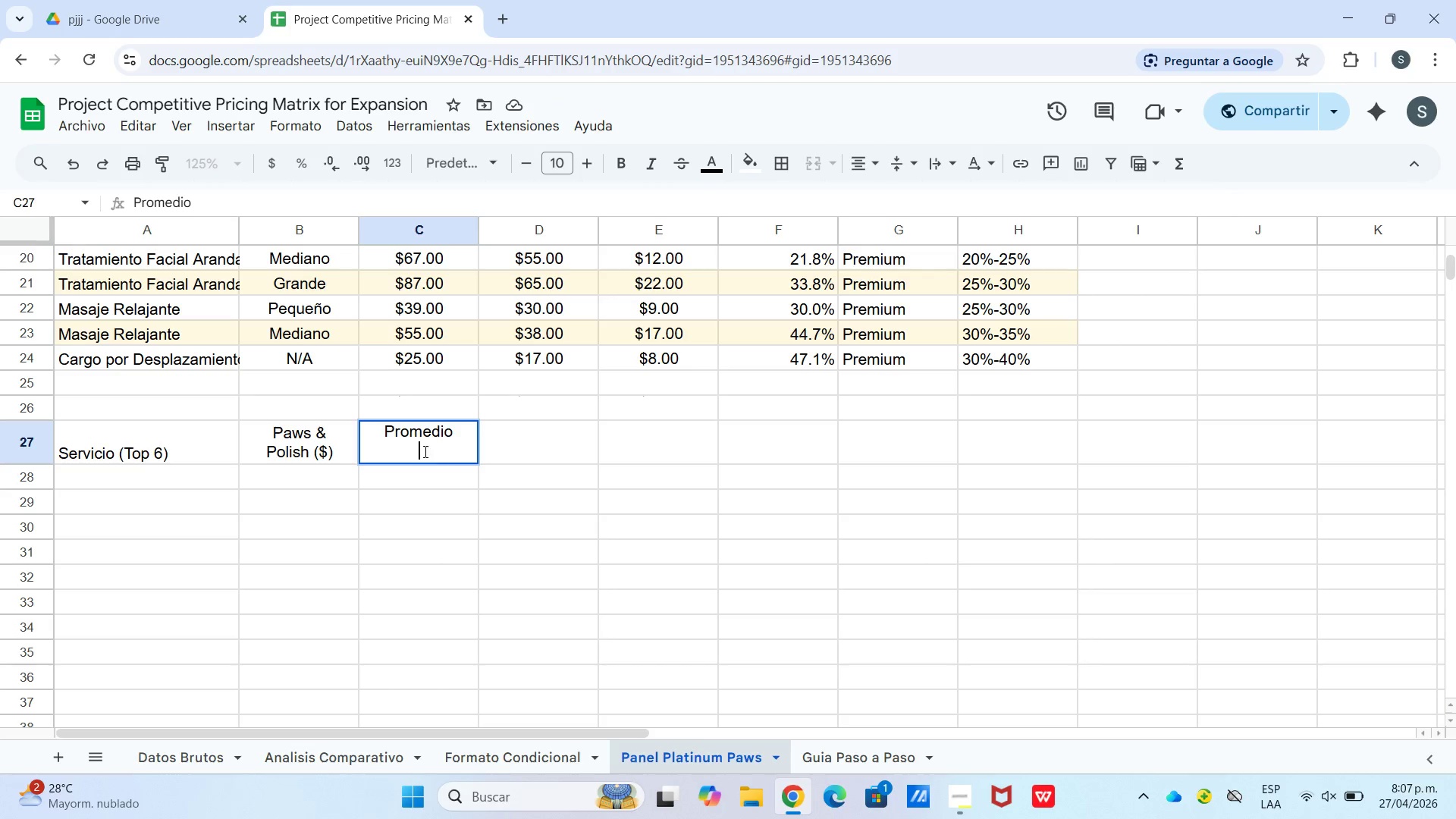 
key(Control+Enter)
 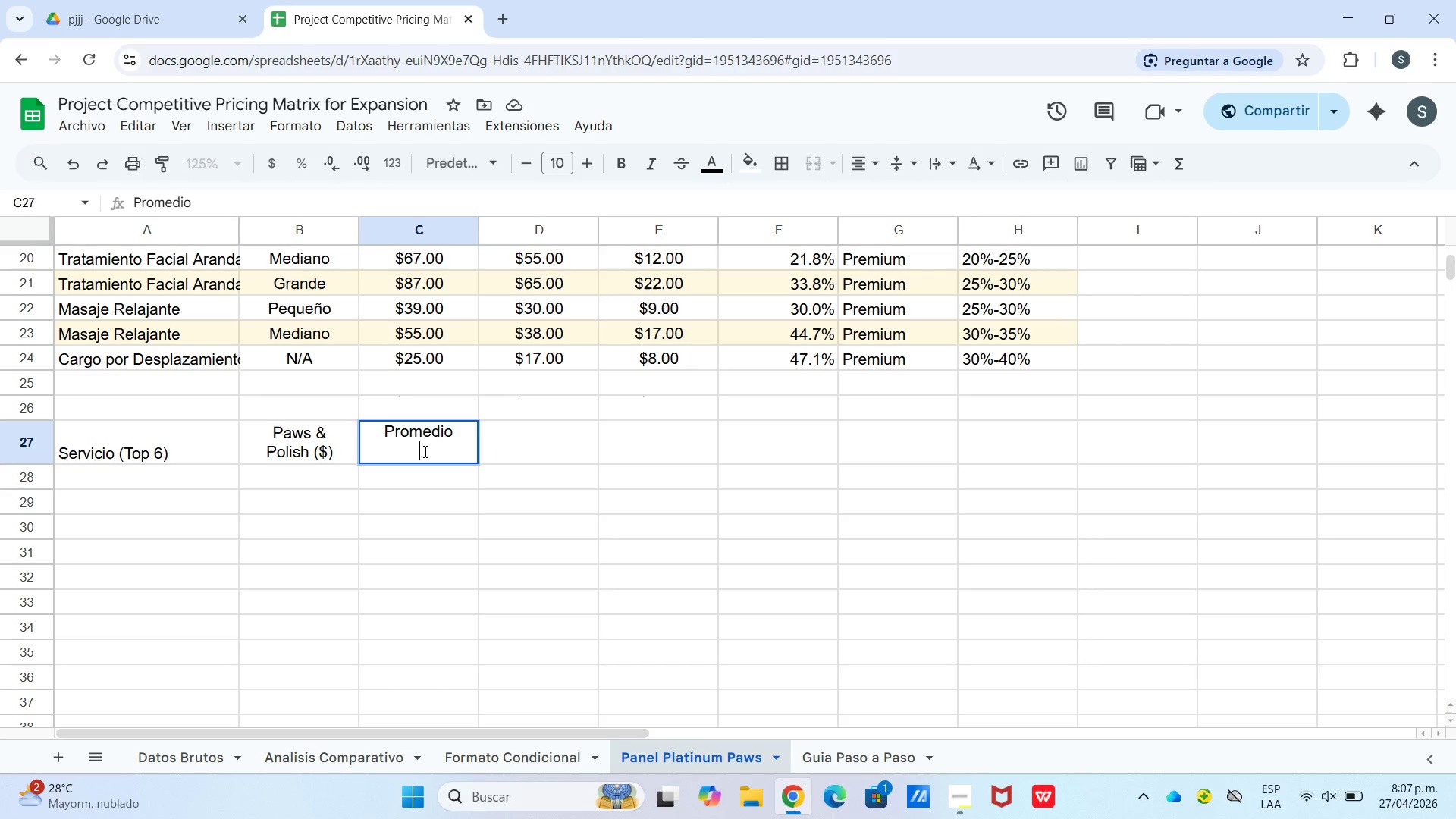 
type(Mercado *$()
 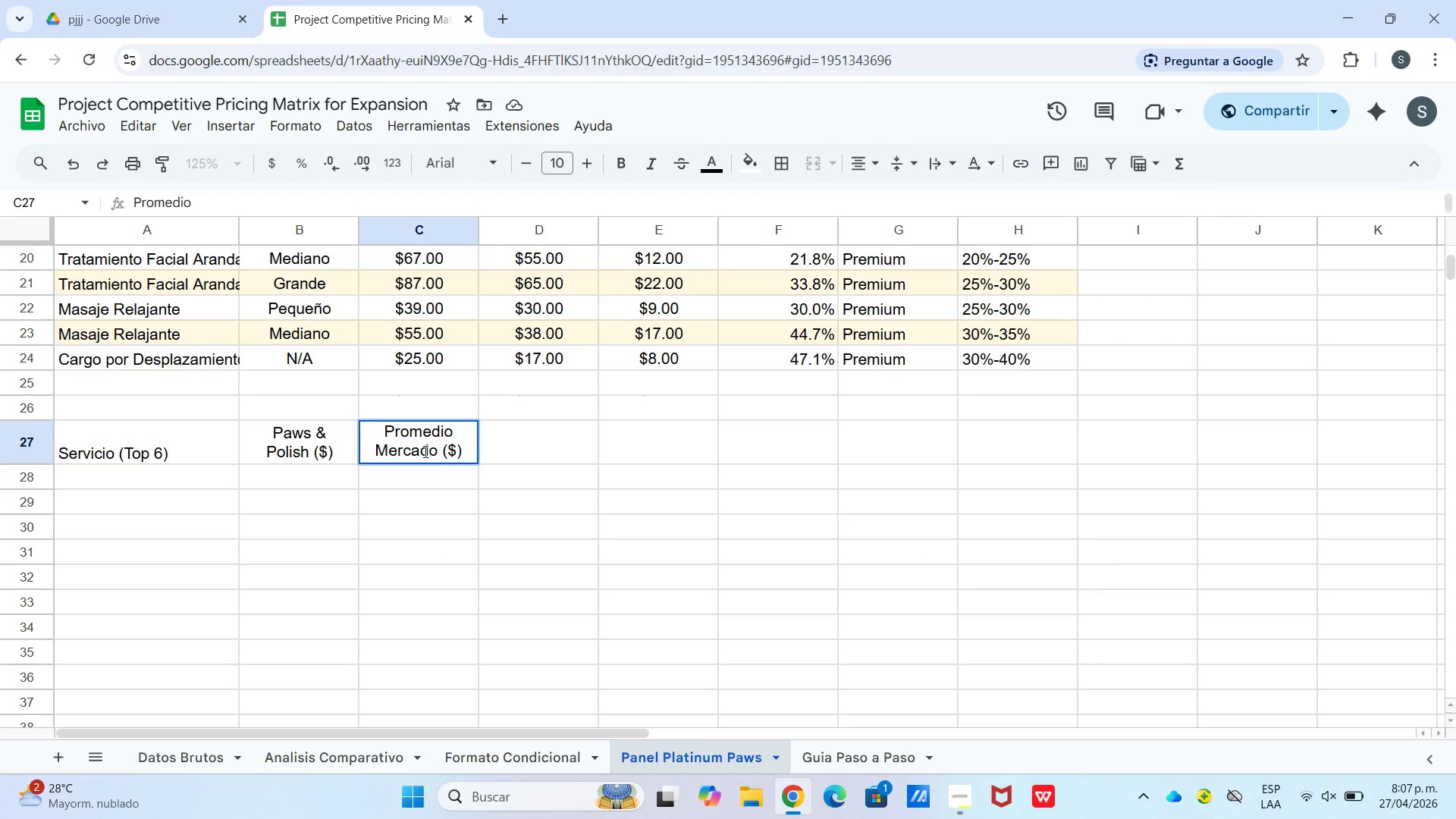 
double_click([152, 466])
 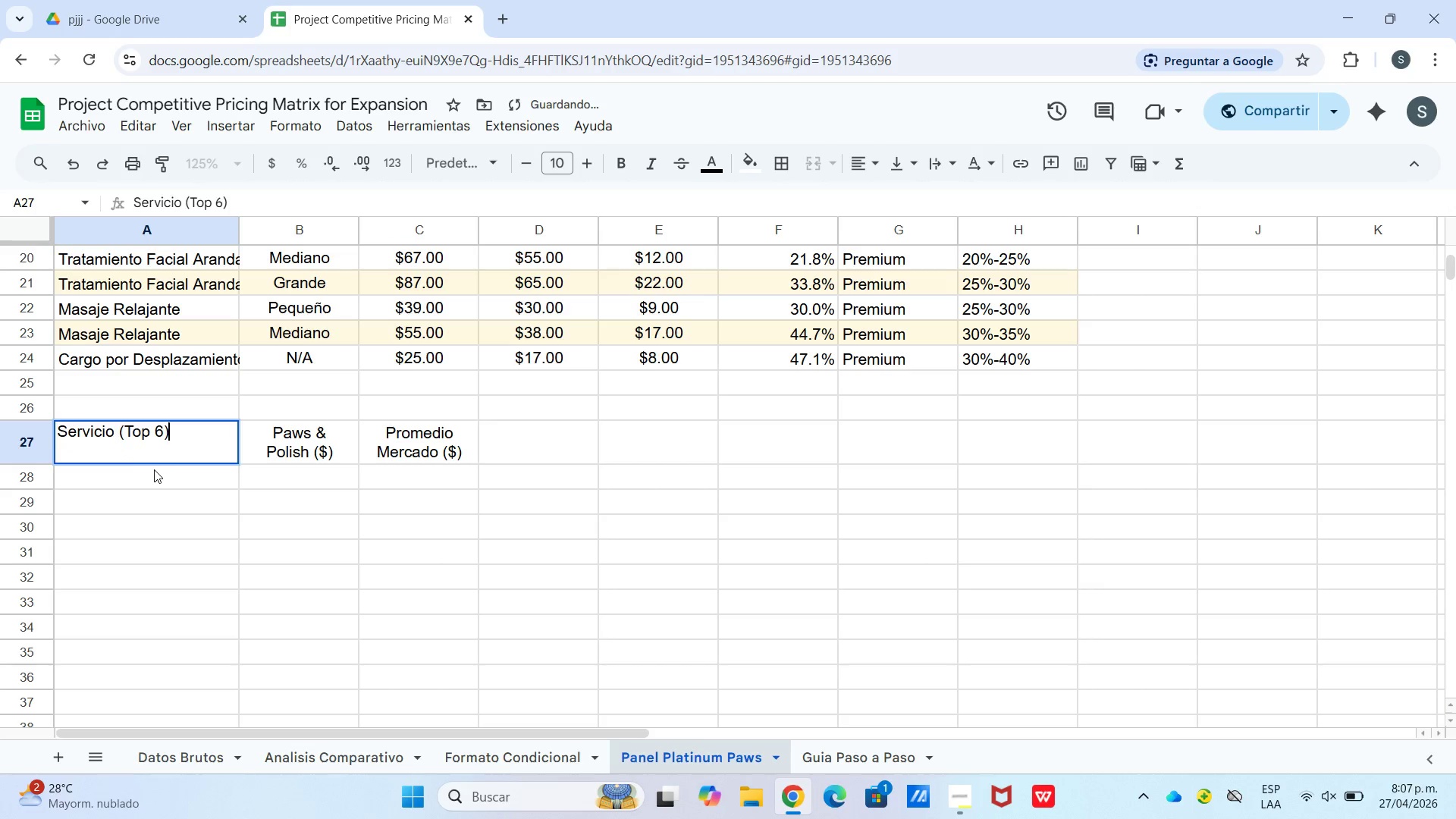 
triple_click([154, 469])
 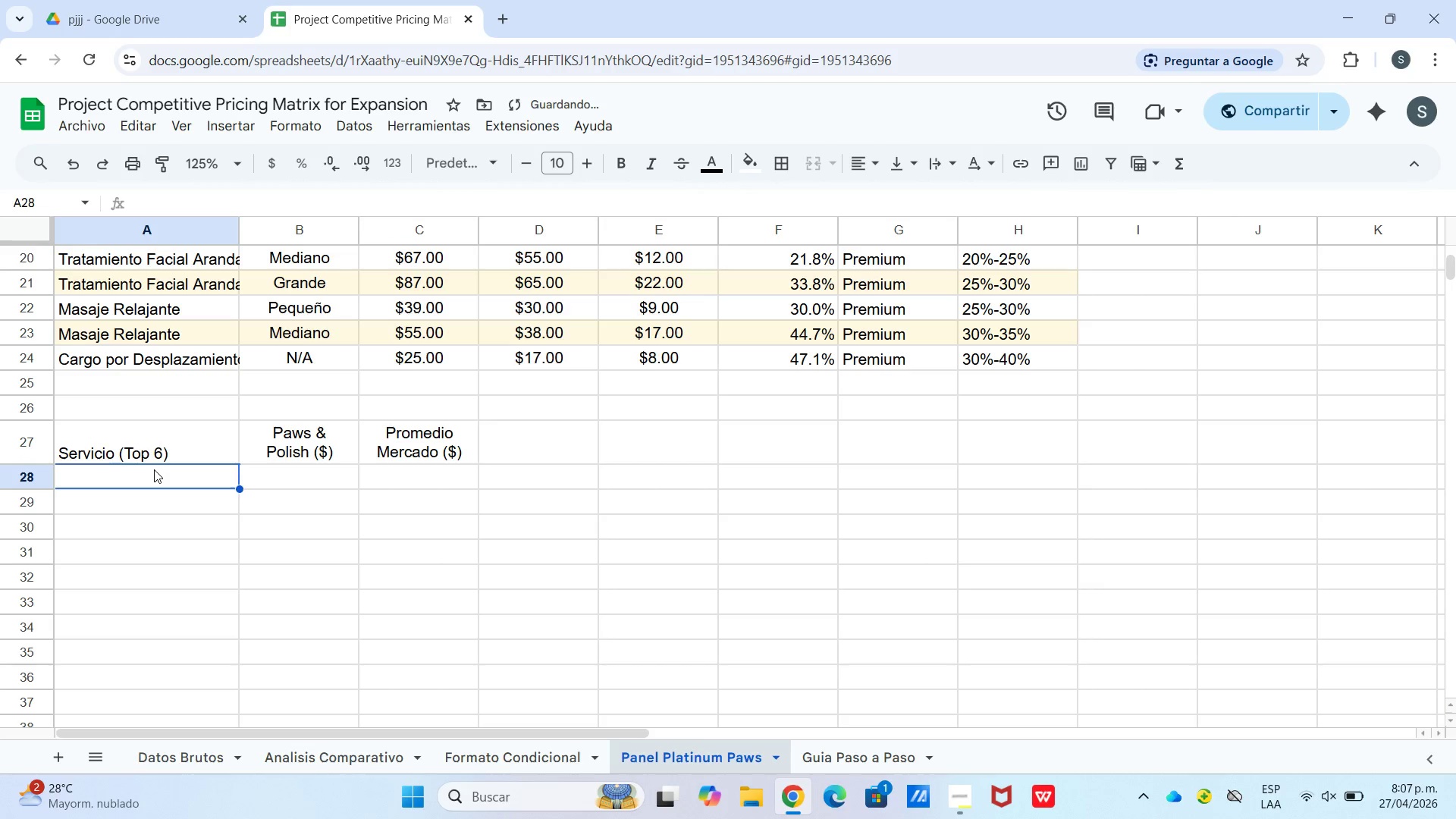 
triple_click([154, 469])
 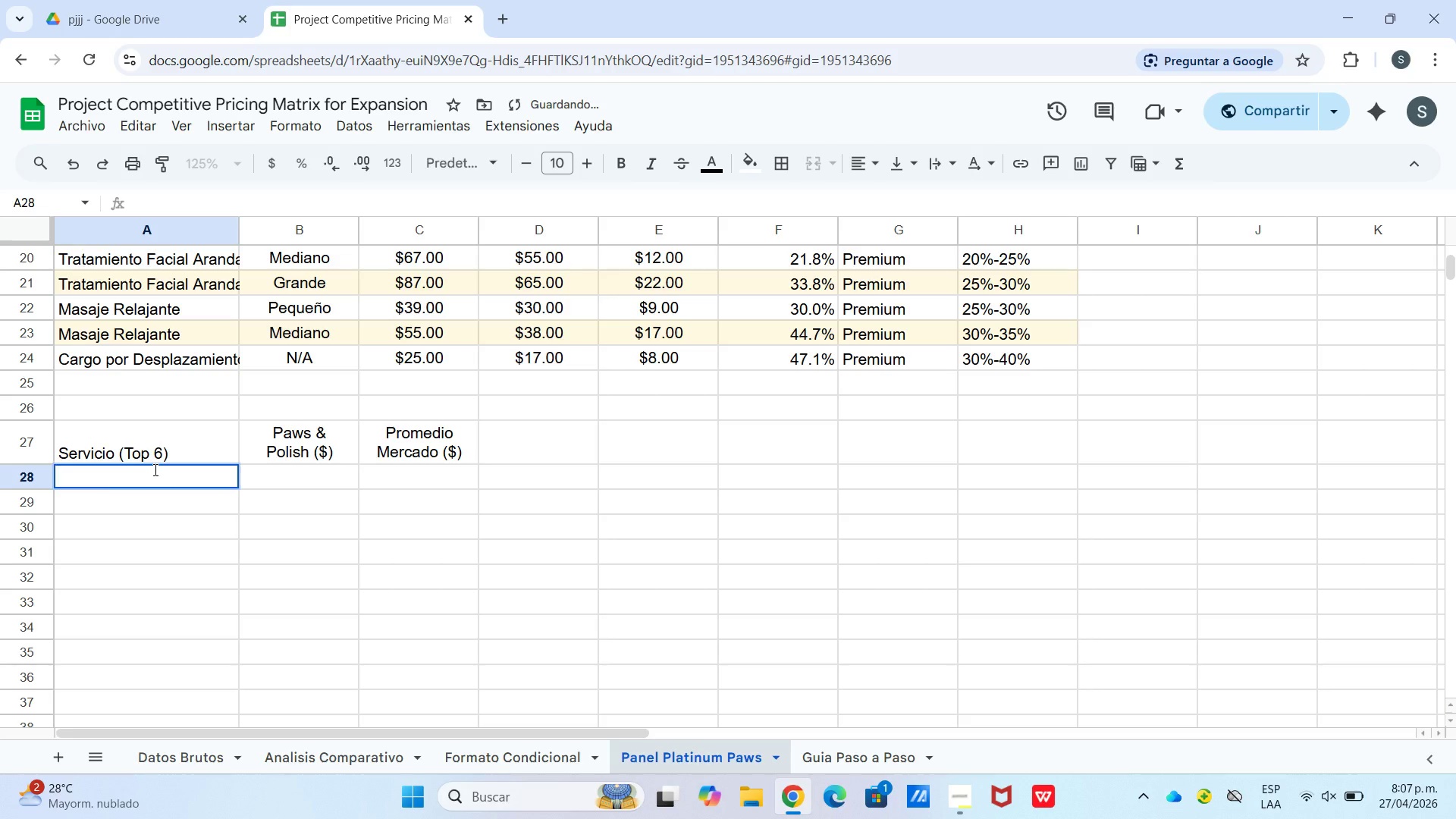 
type(Peluq. Completa Pq)
key(Backspace)
type(uequ)
key(Backspace)
key(Backspace)
key(Backspace)
key(Backspace)
type(eque`o)
 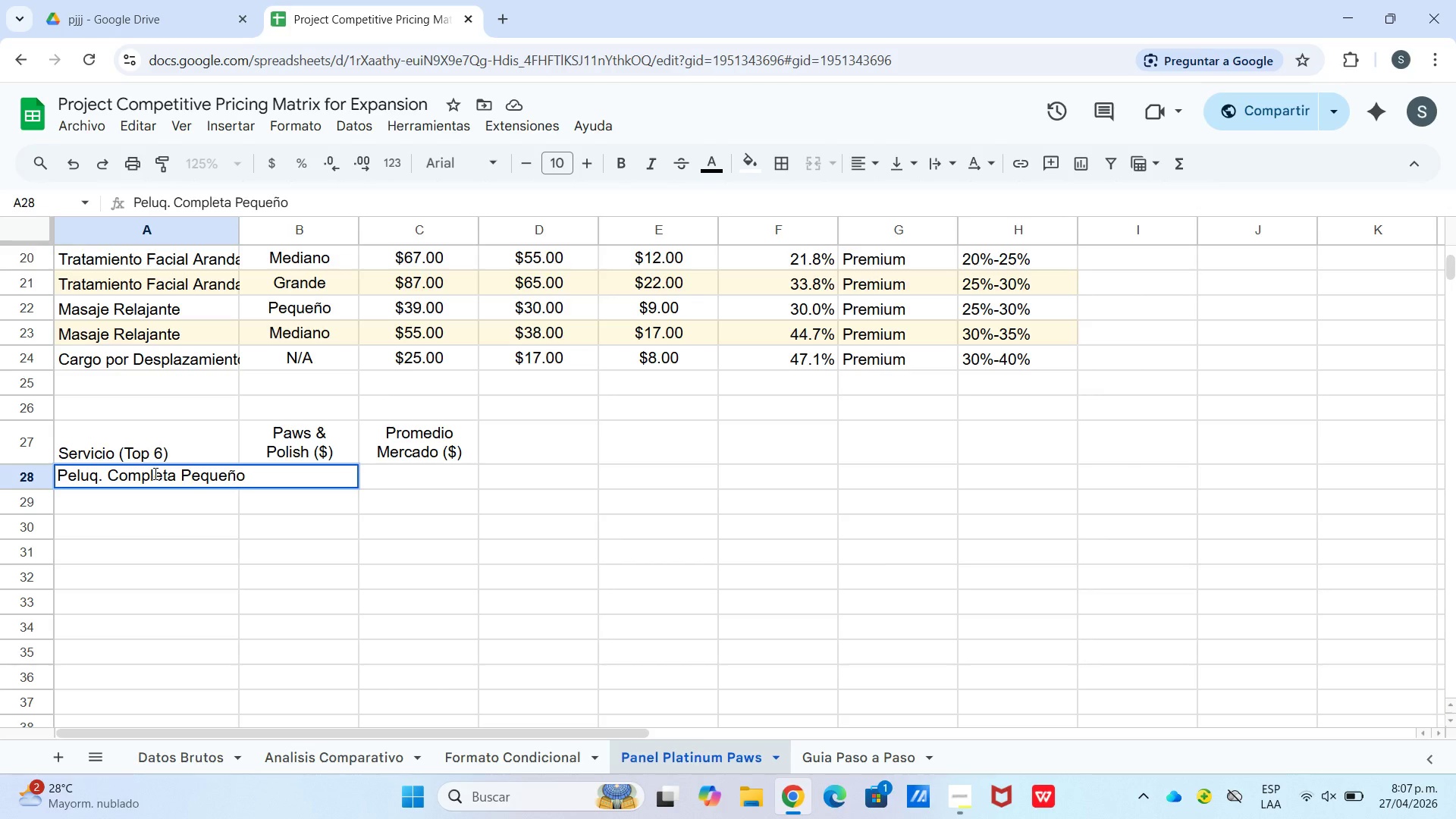 
key(Enter)
 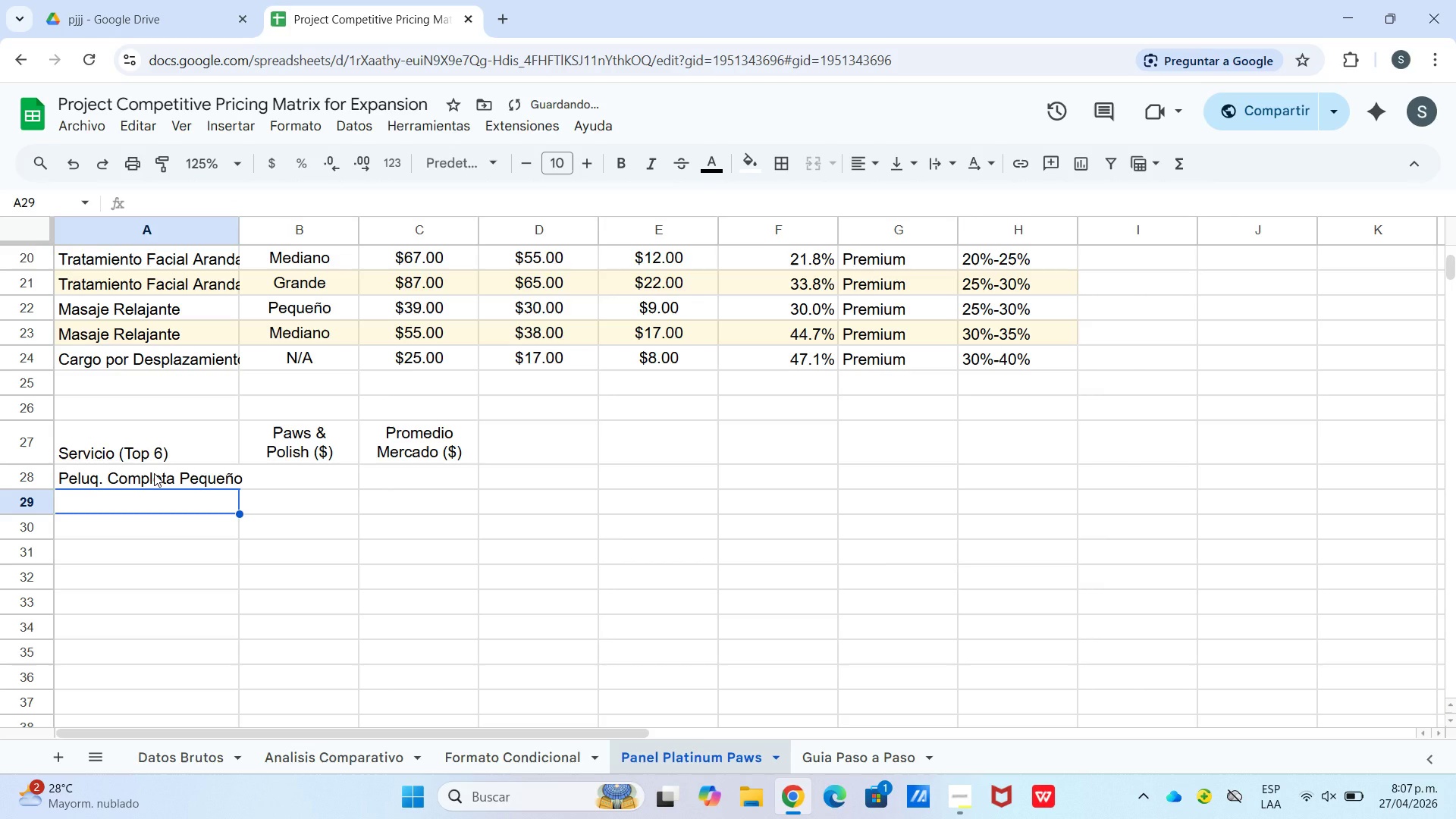 
type(Peluq)
 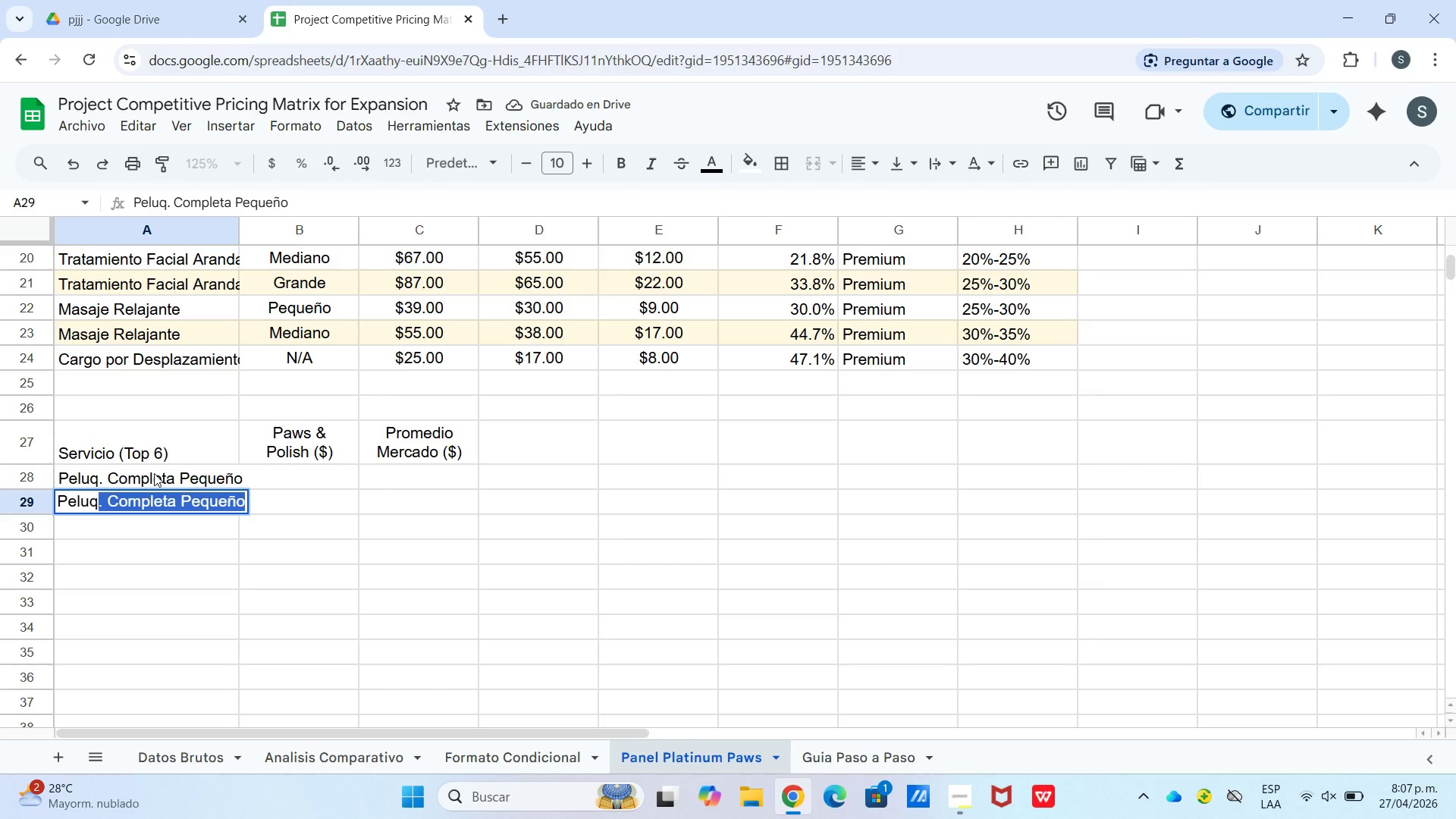 
key(Enter)
 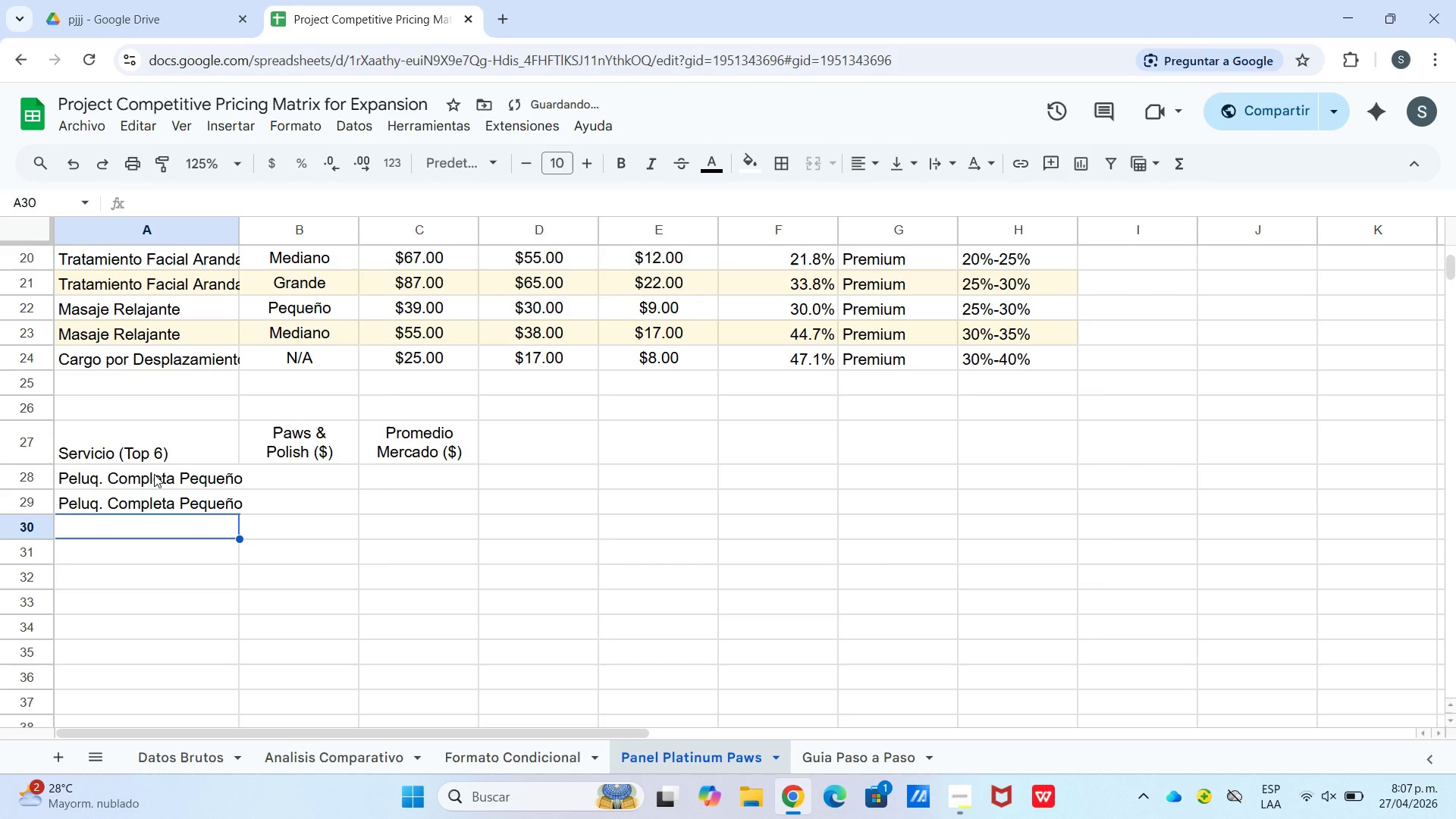 
key(ArrowUp)
 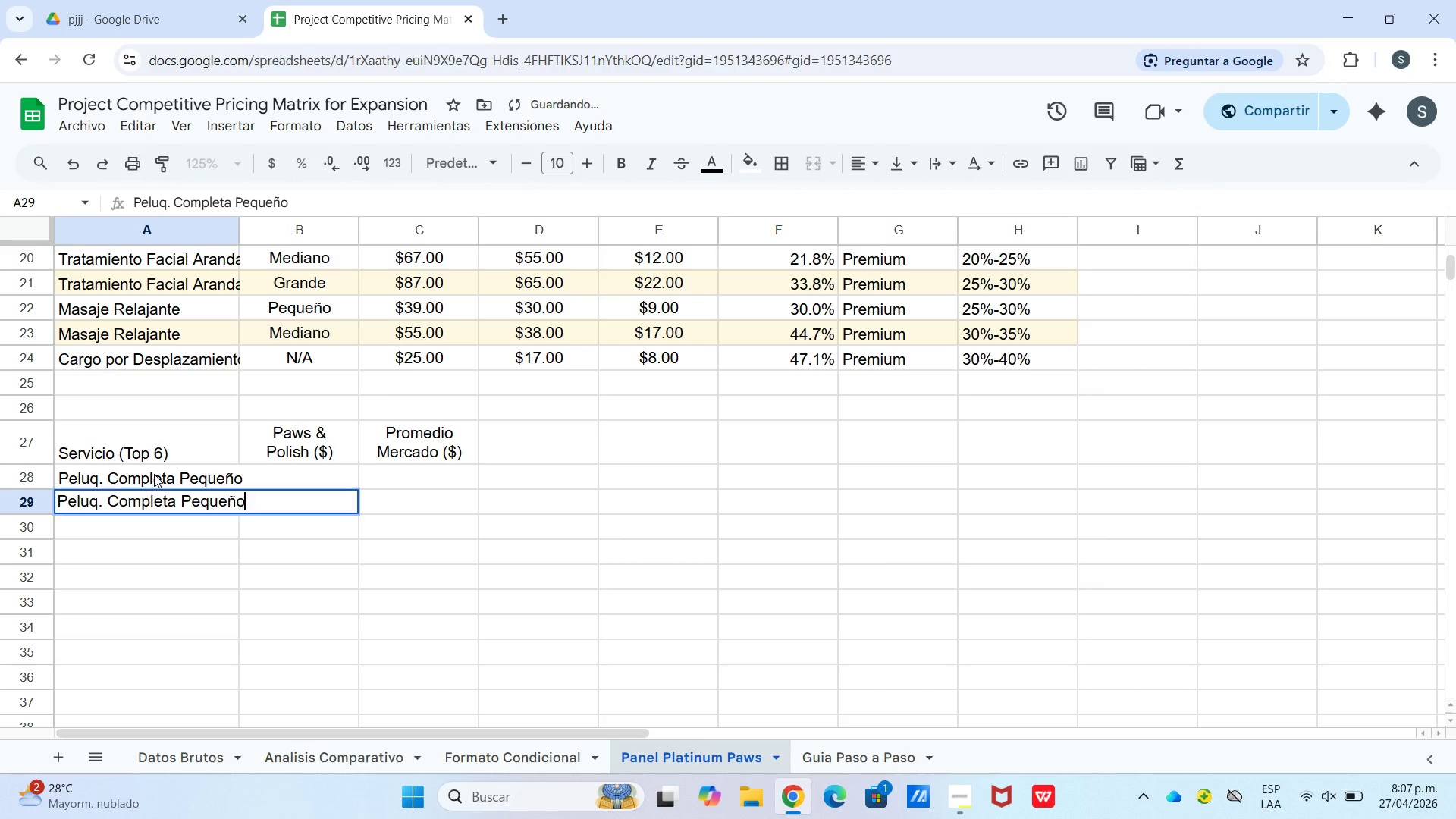 
key(Enter)
 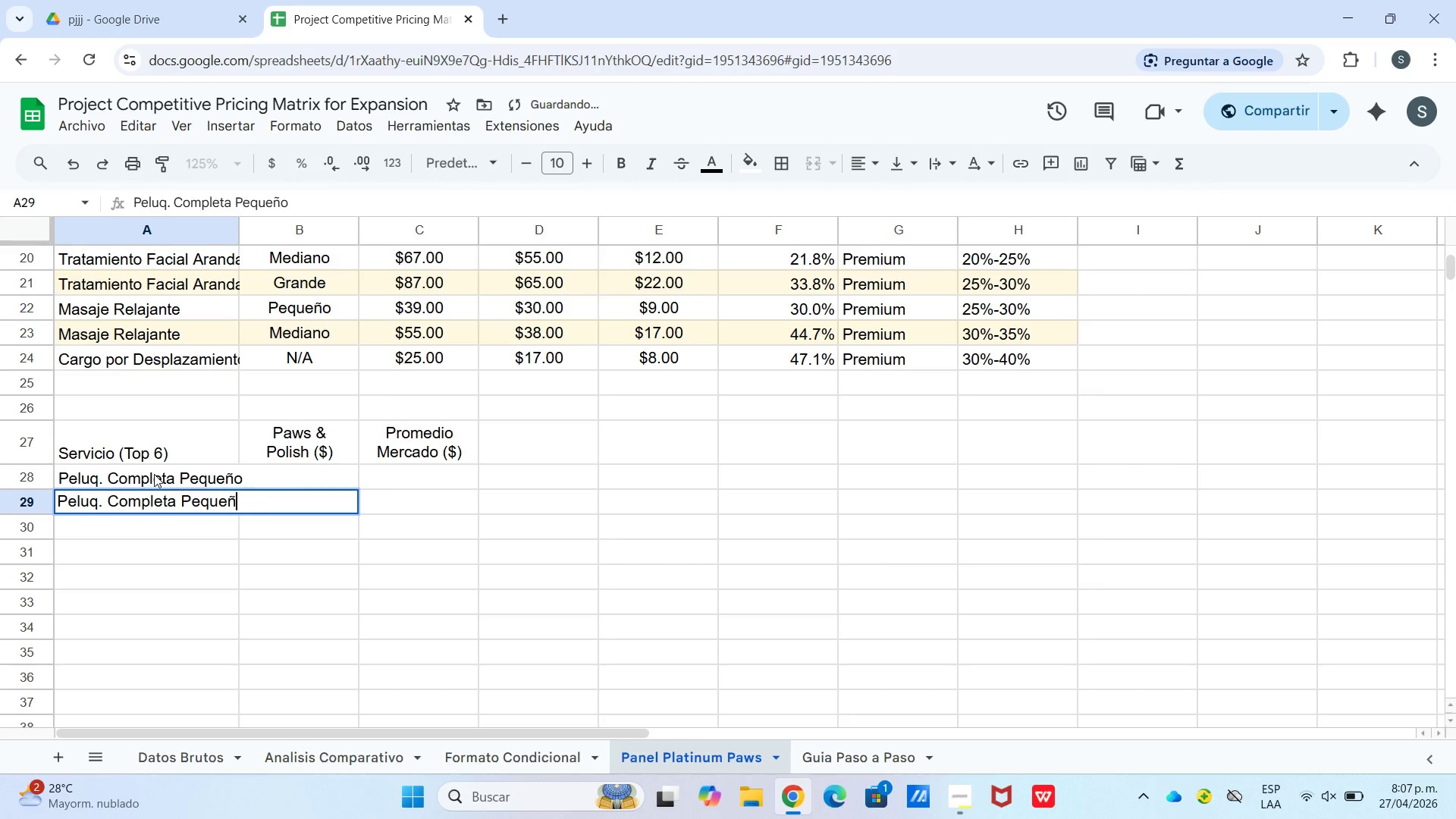 
key(Backspace)
key(Backspace)
key(Backspace)
key(Backspace)
key(Backspace)
key(Backspace)
key(Backspace)
type(Mediao)
key(Backspace)
type(no)
 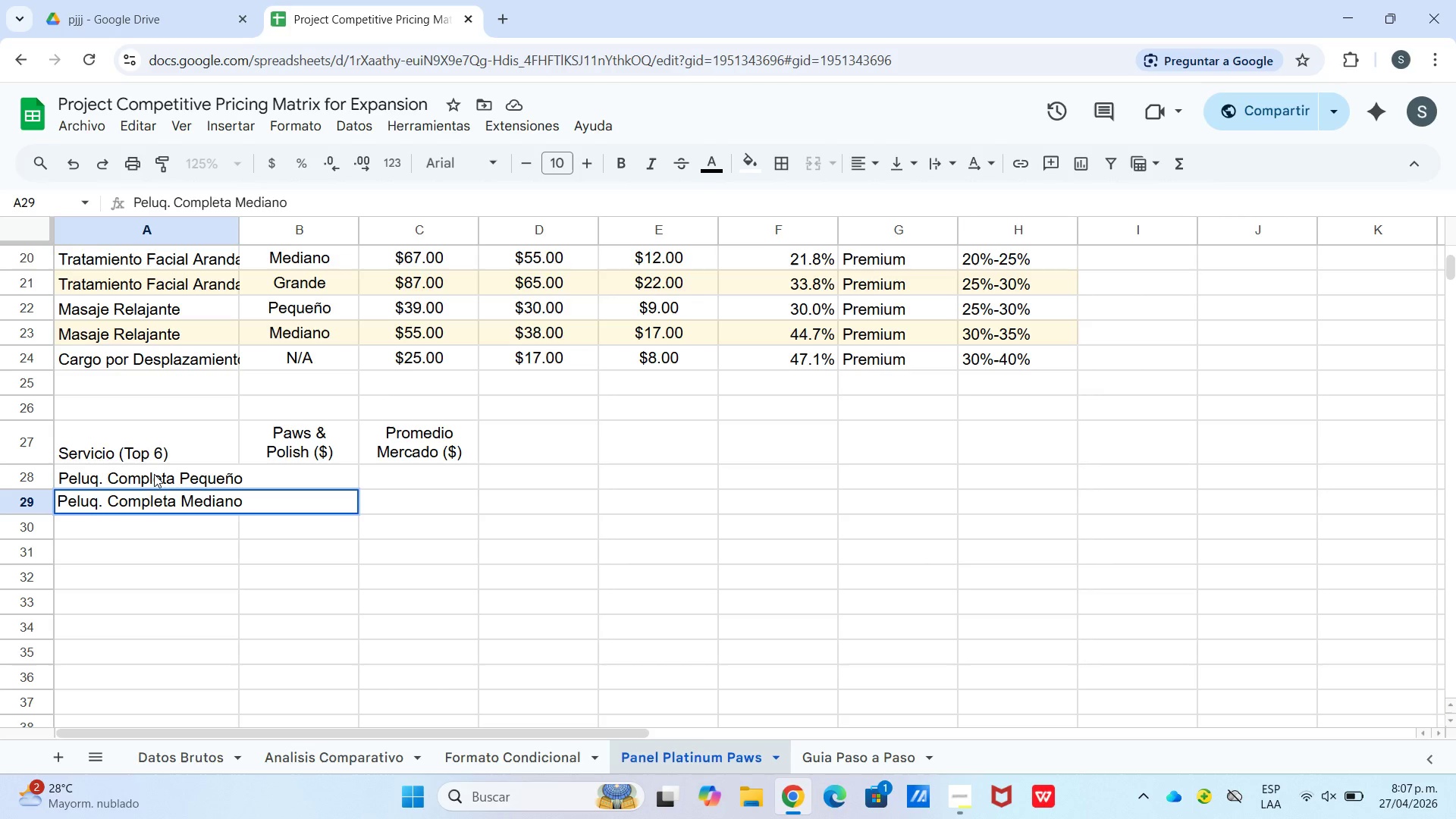 
key(Enter)
 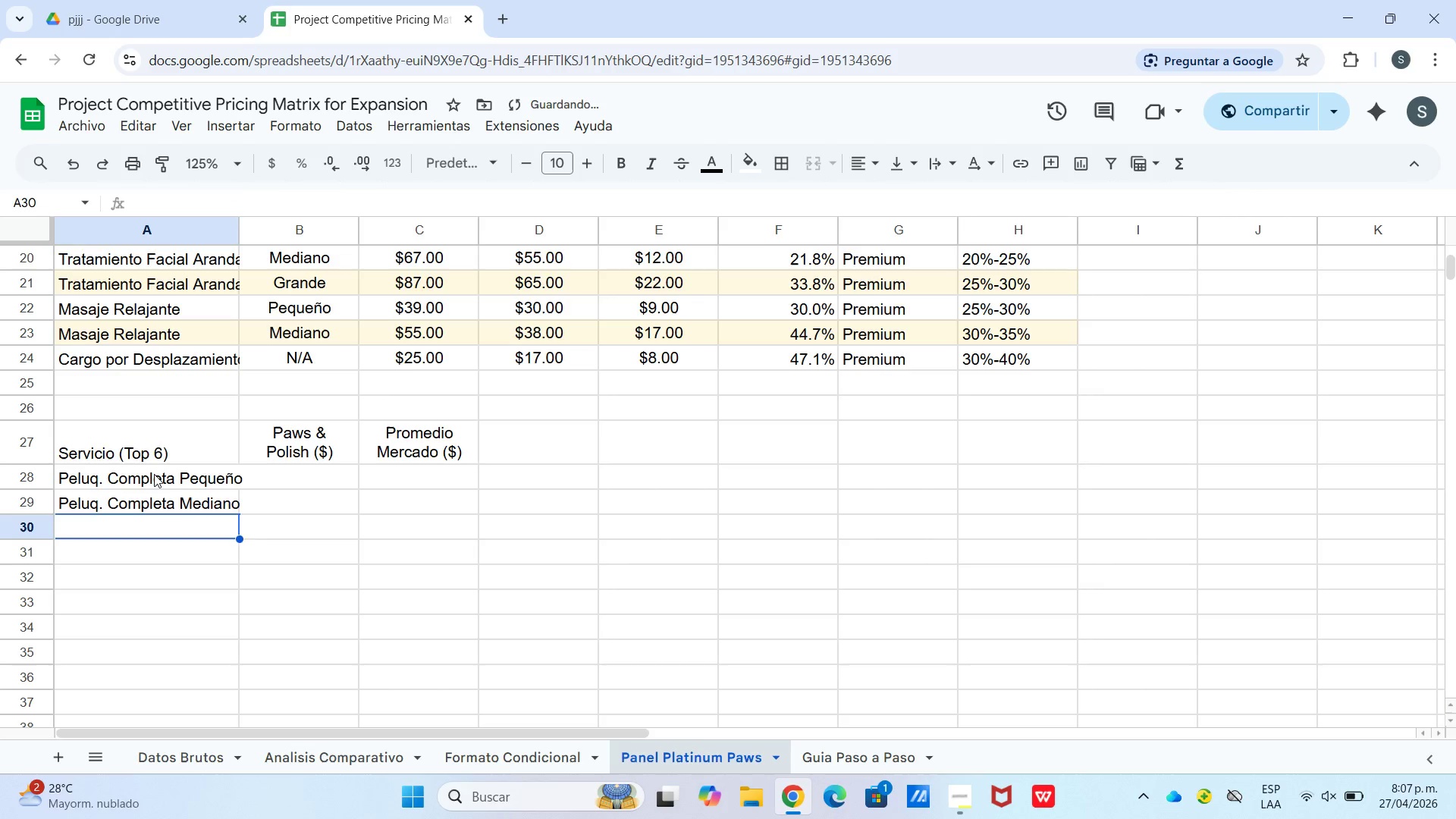 
key(Enter)
 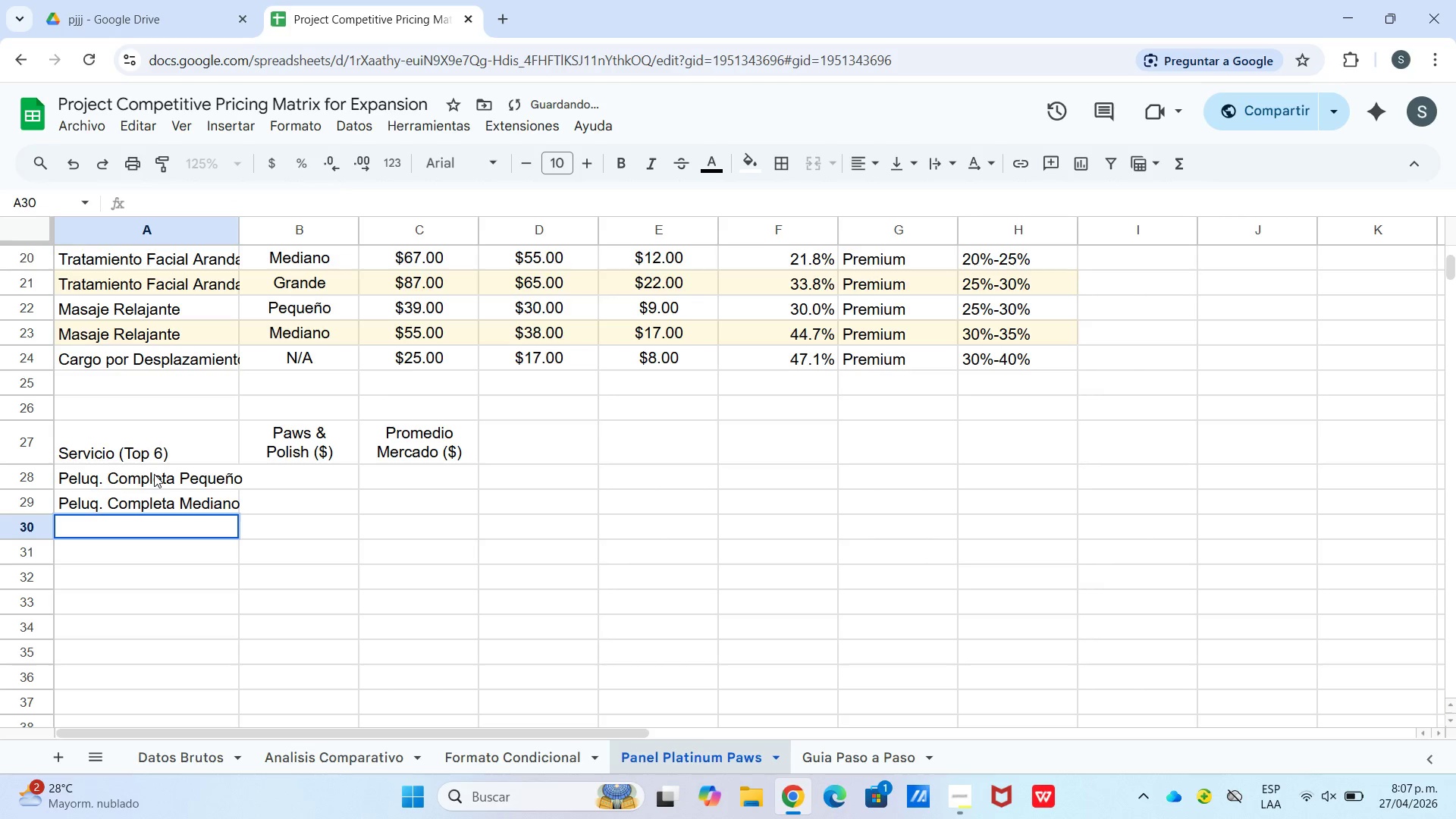 
type(Elim. Pelo Muerto Gde)
 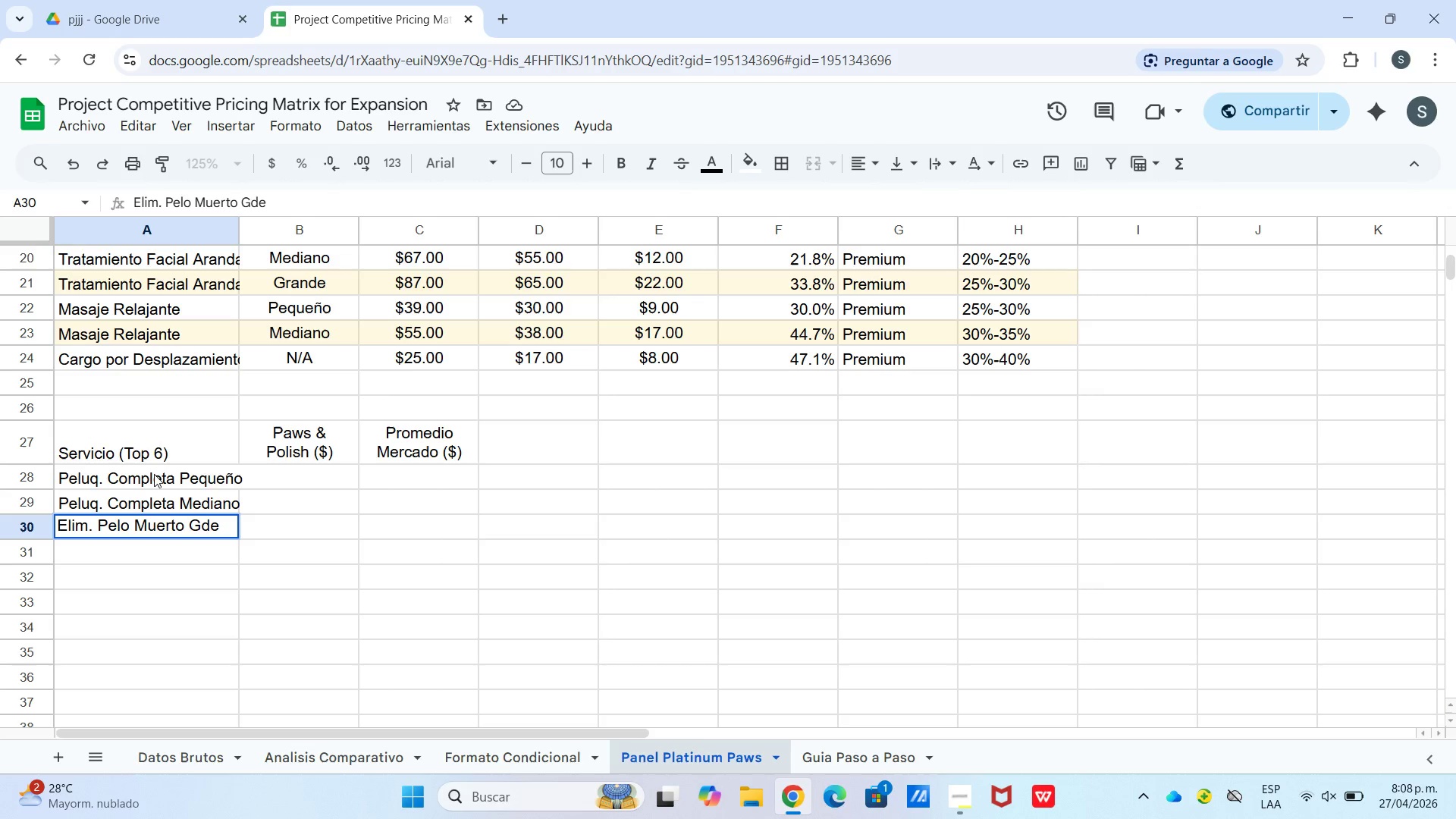 
key(Enter)
 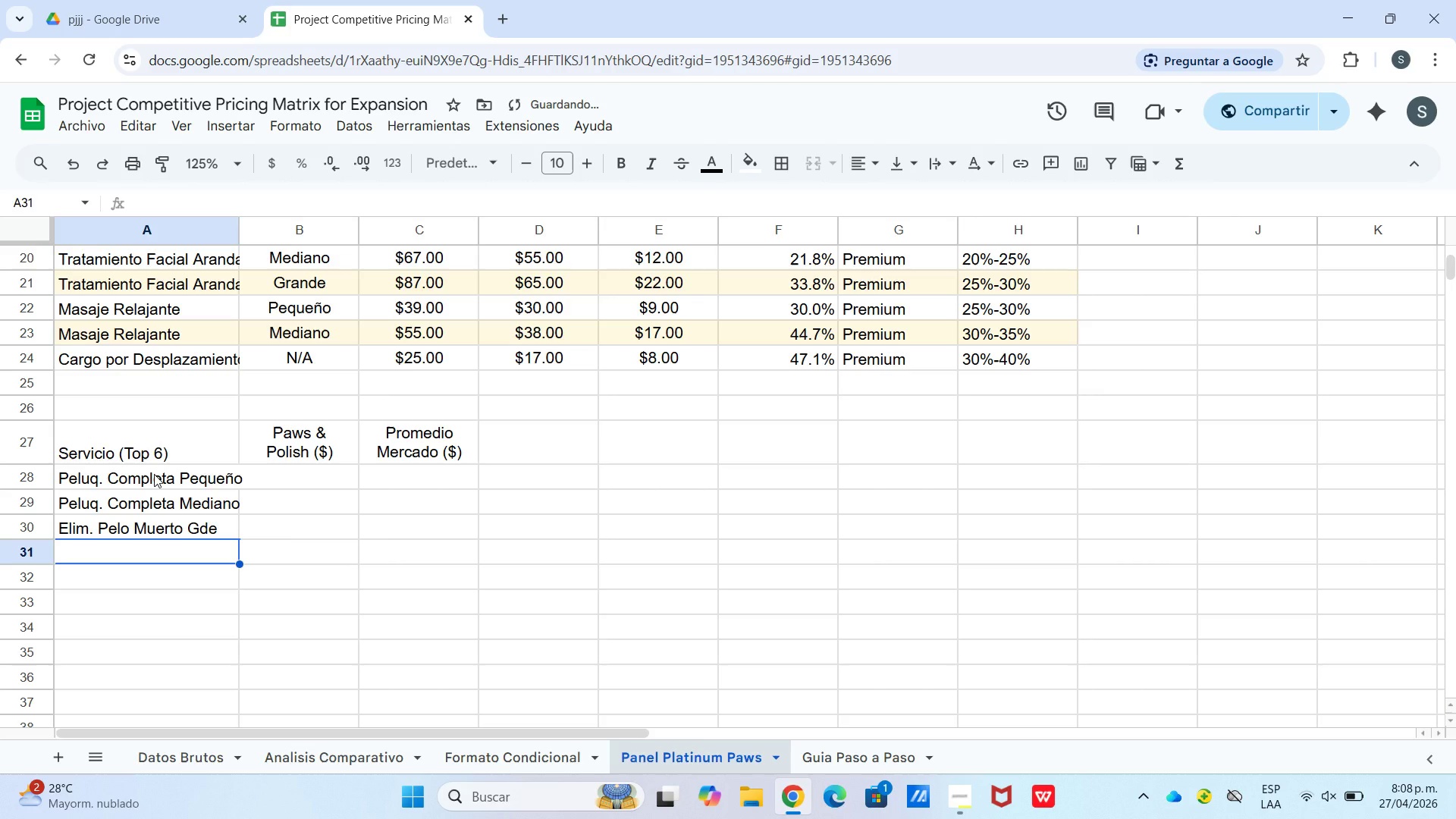 
type(Trat. Facial Arandano Gde)
 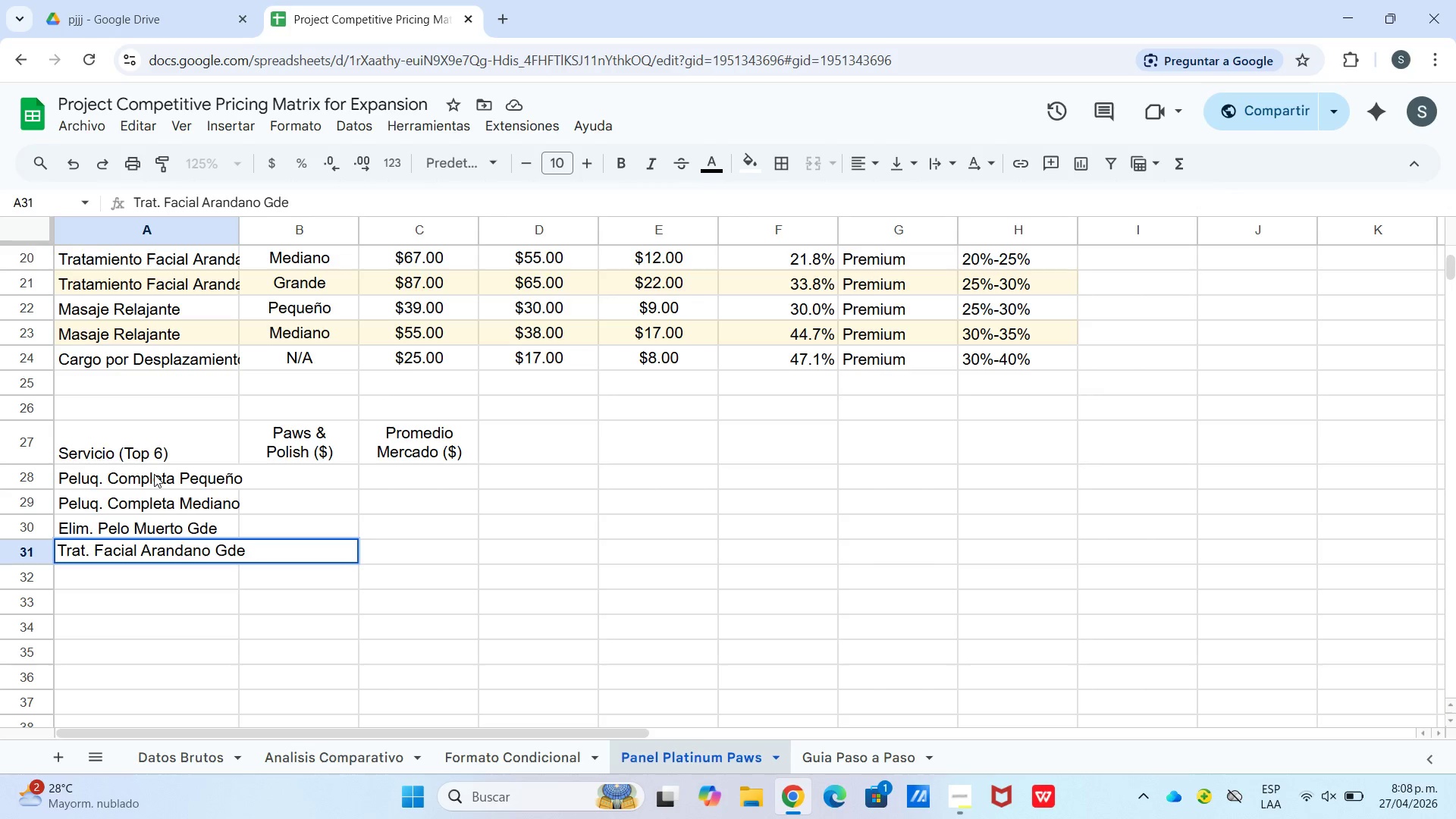 
key(Enter)
 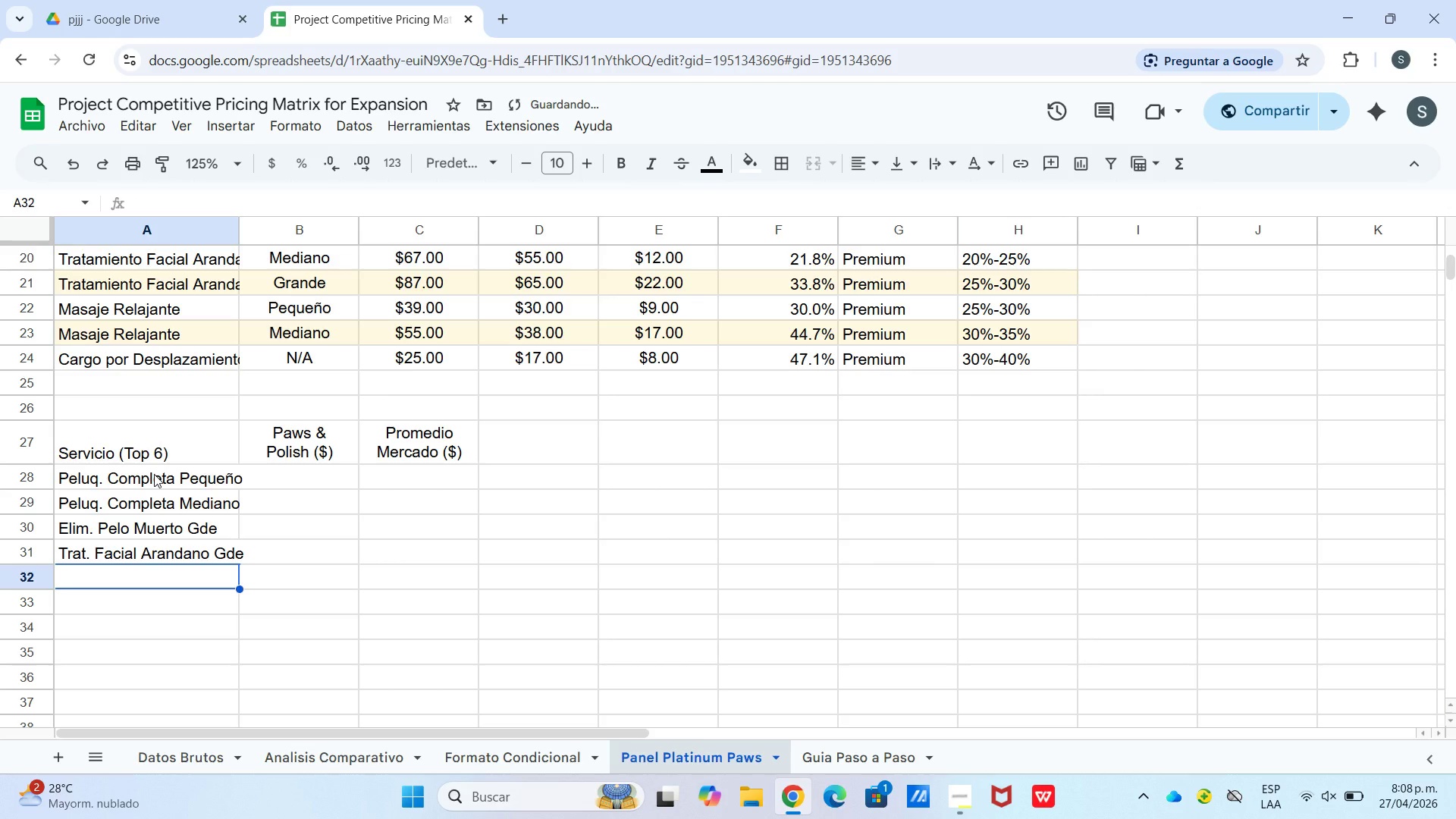 
type(Masaje Relajante Md)
 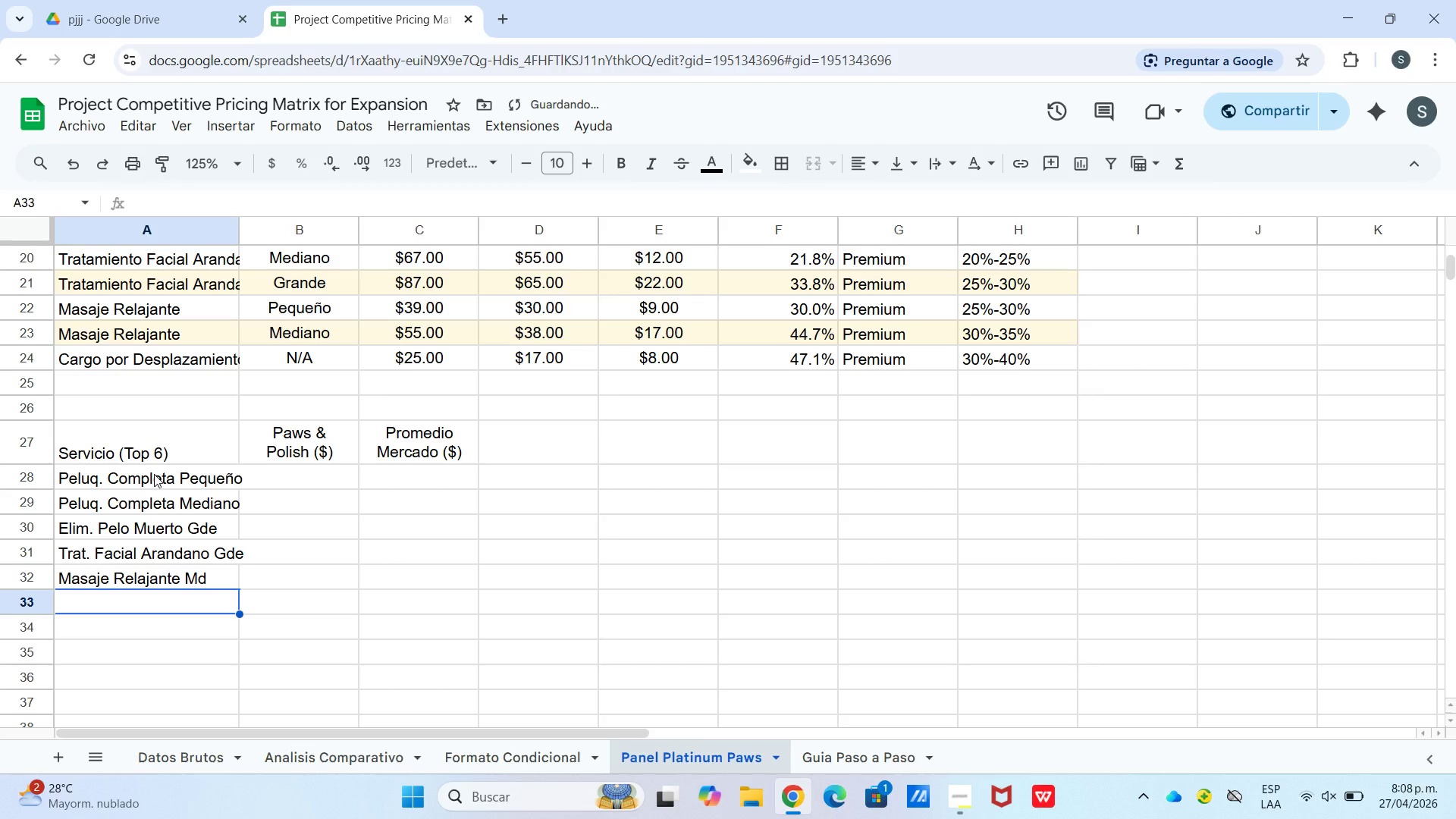 
 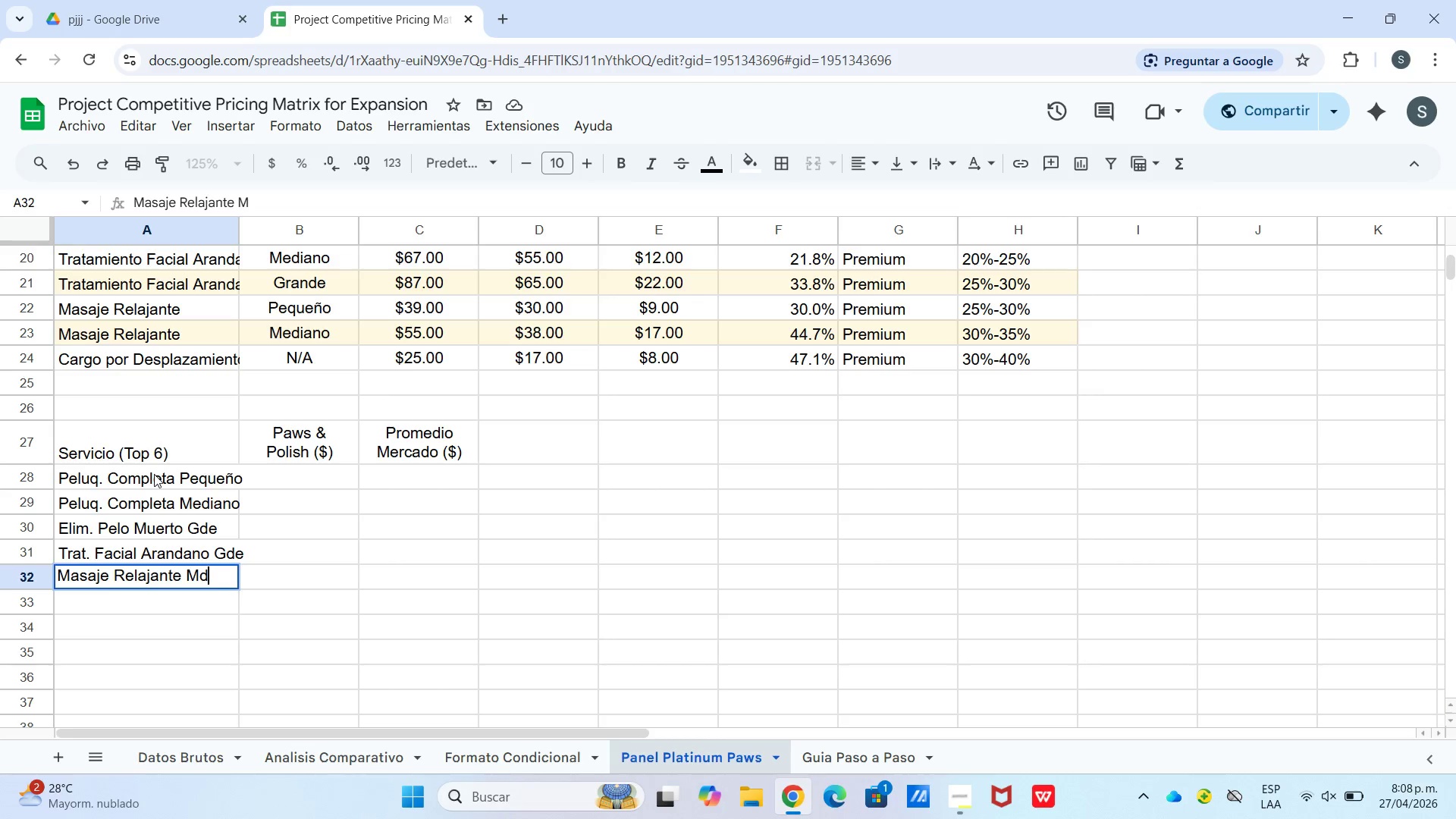 
key(Enter)
 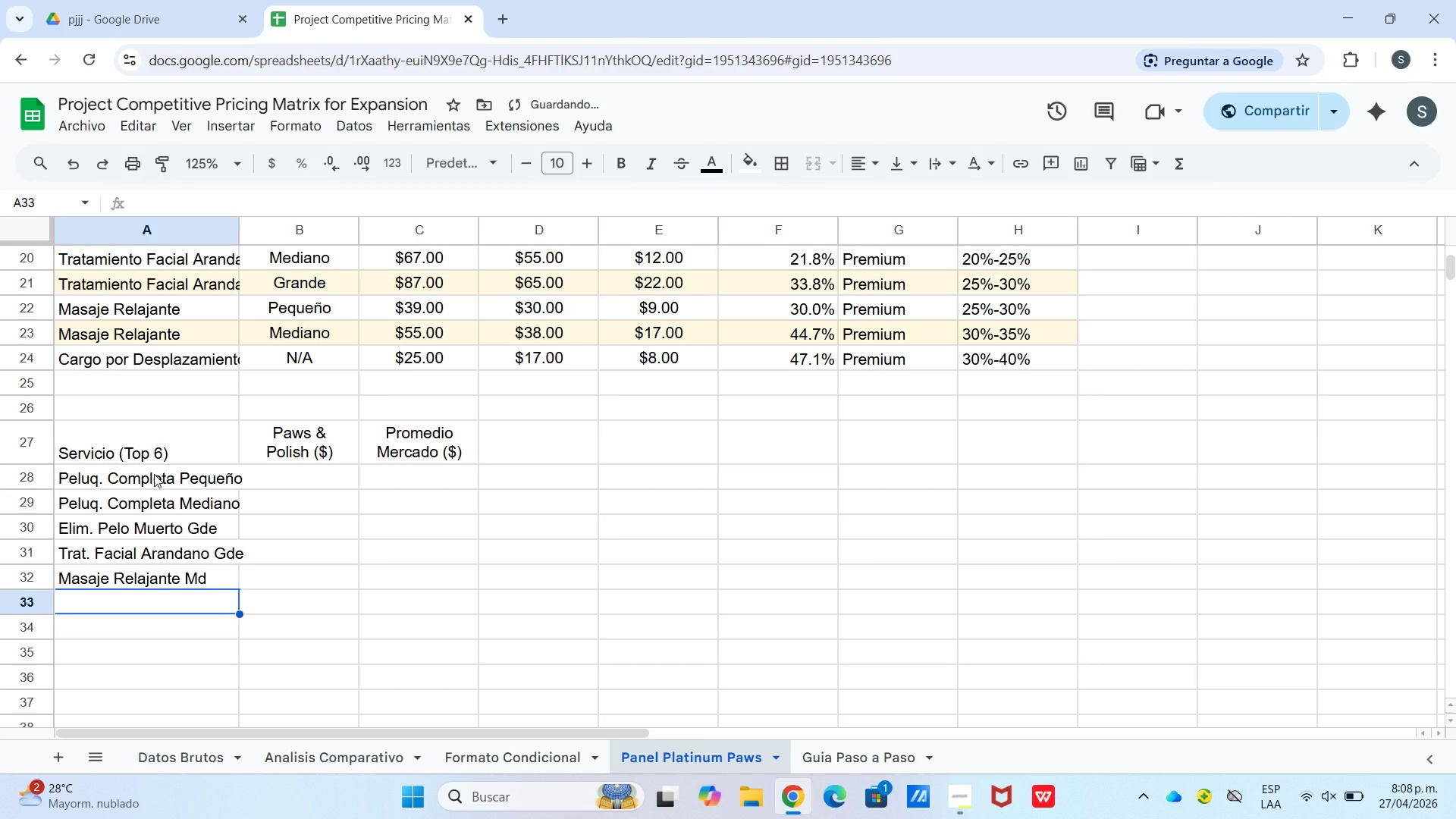 
type(Cargo Desplazamiento)
 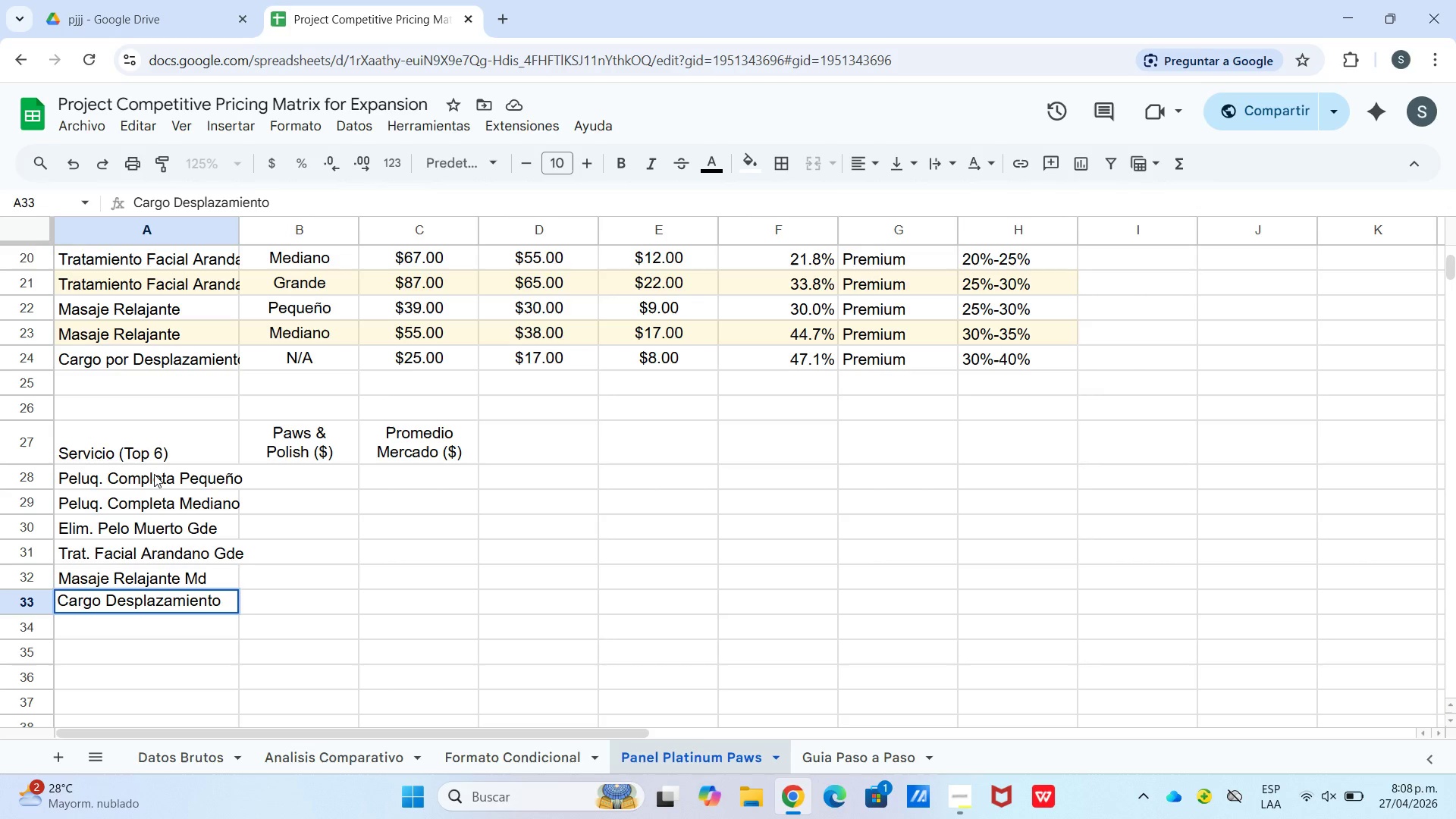 
left_click([266, 482])
 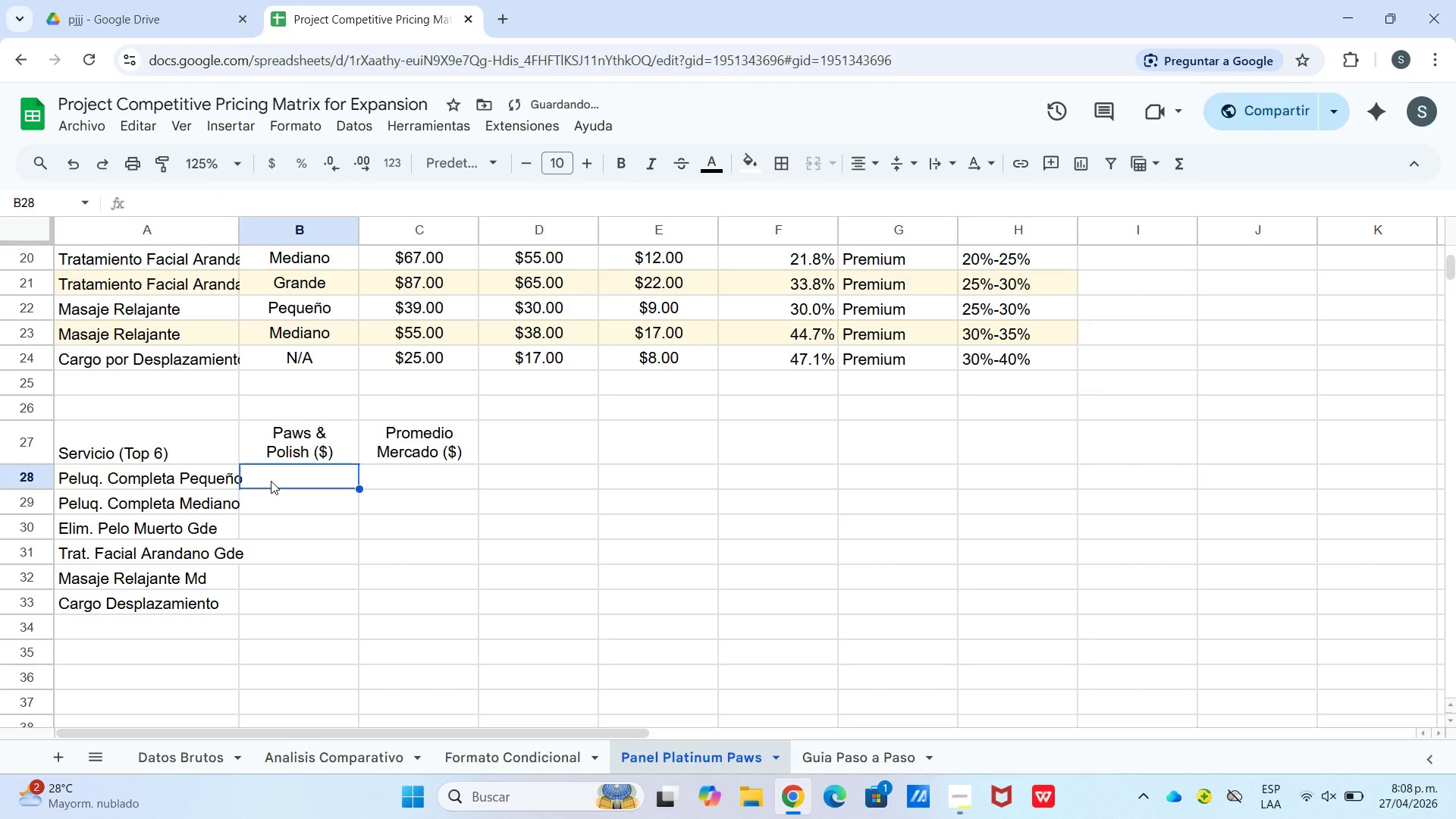 
key(Numpad5)
 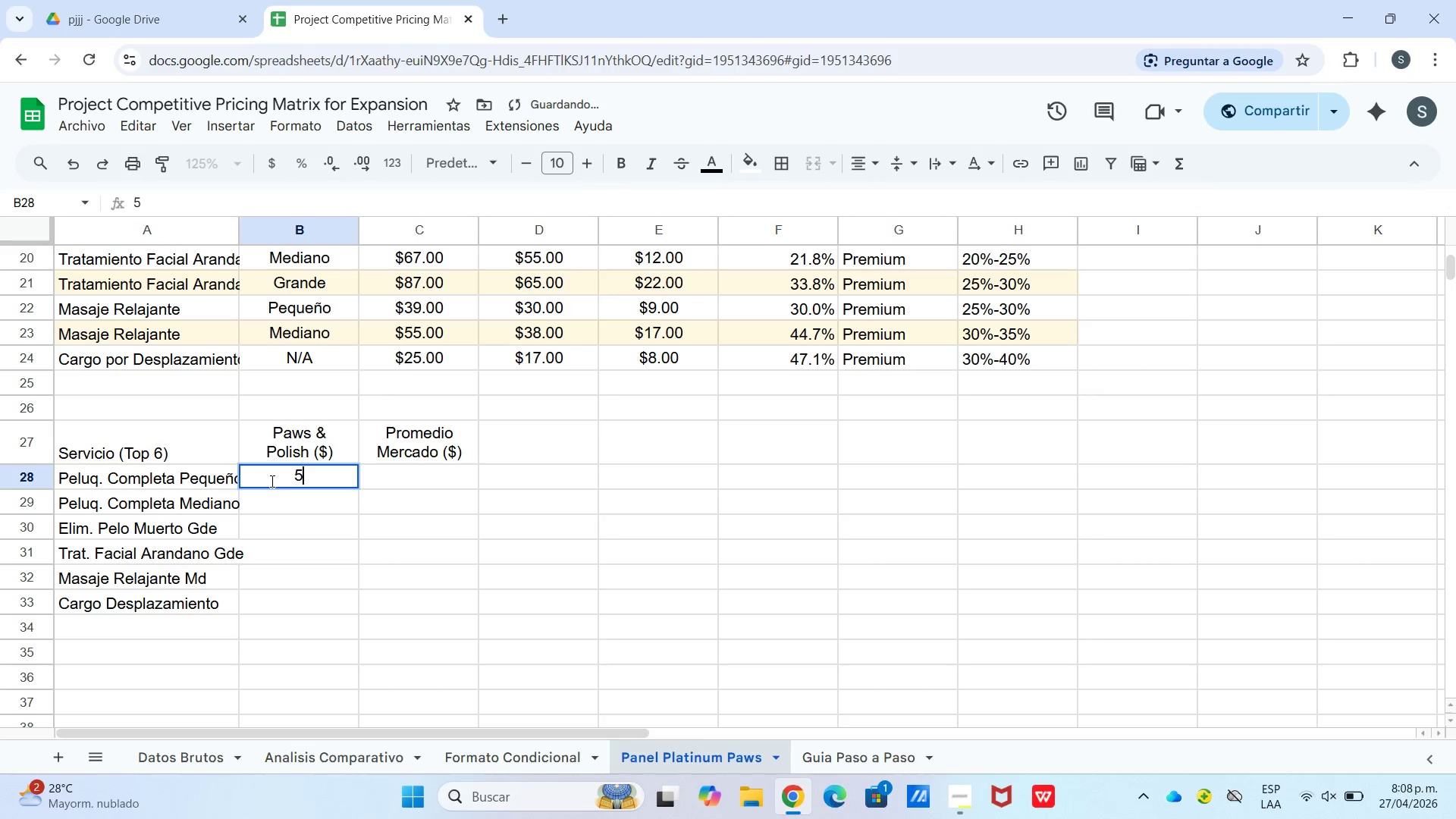 
key(Numpad9)
 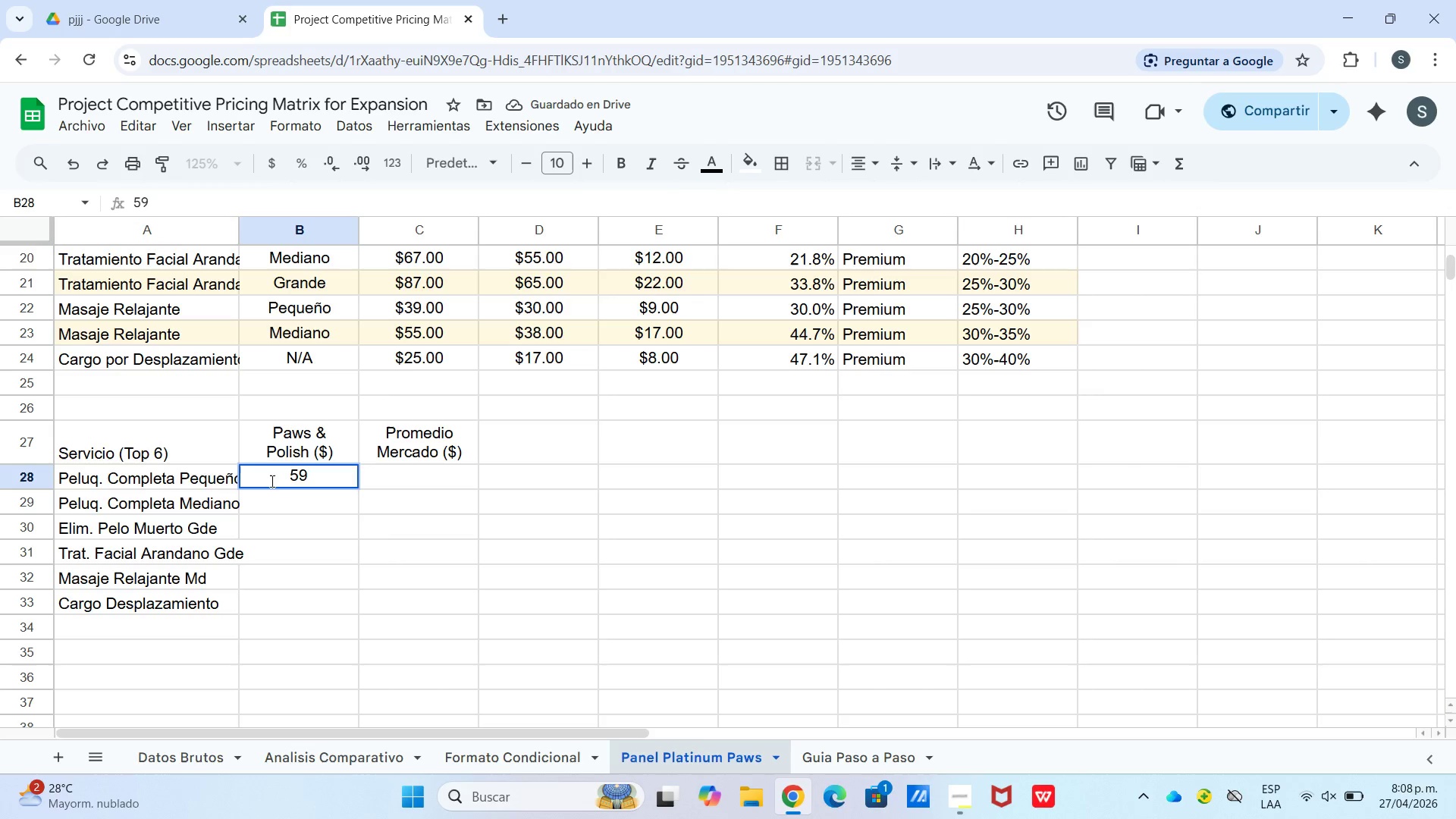 
key(Enter)
 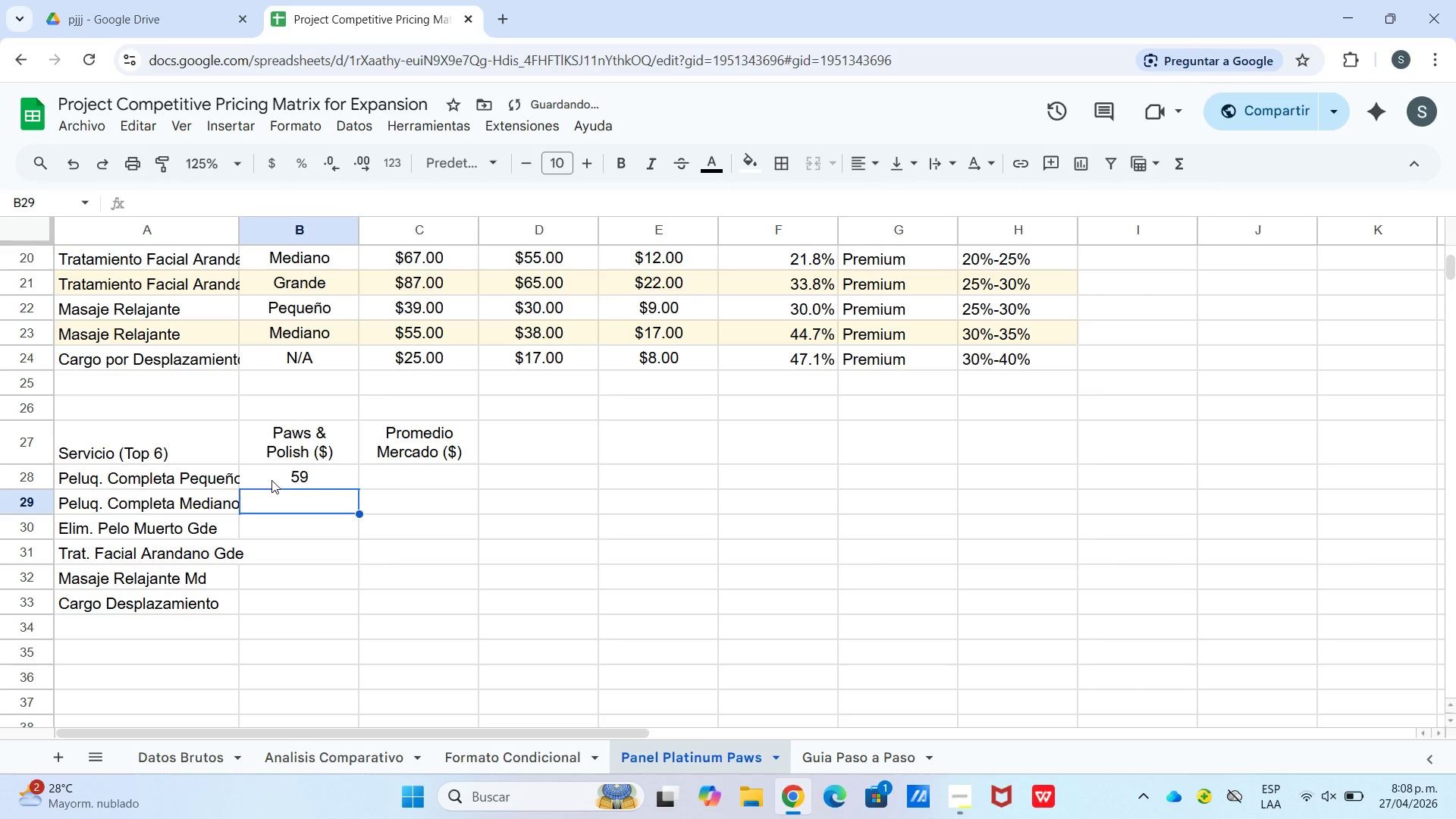 
key(Numpad7)
 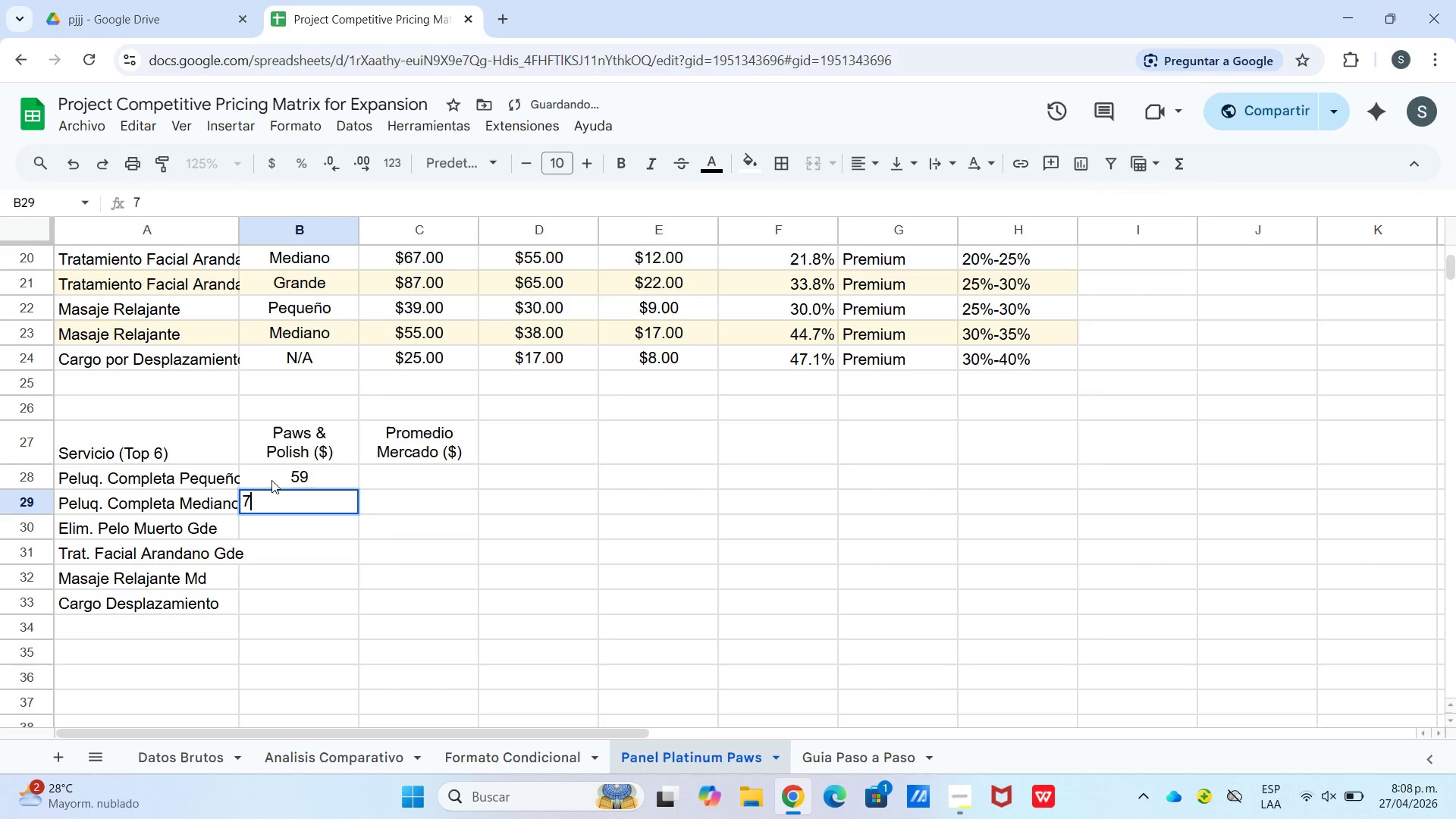 
key(Numpad9)
 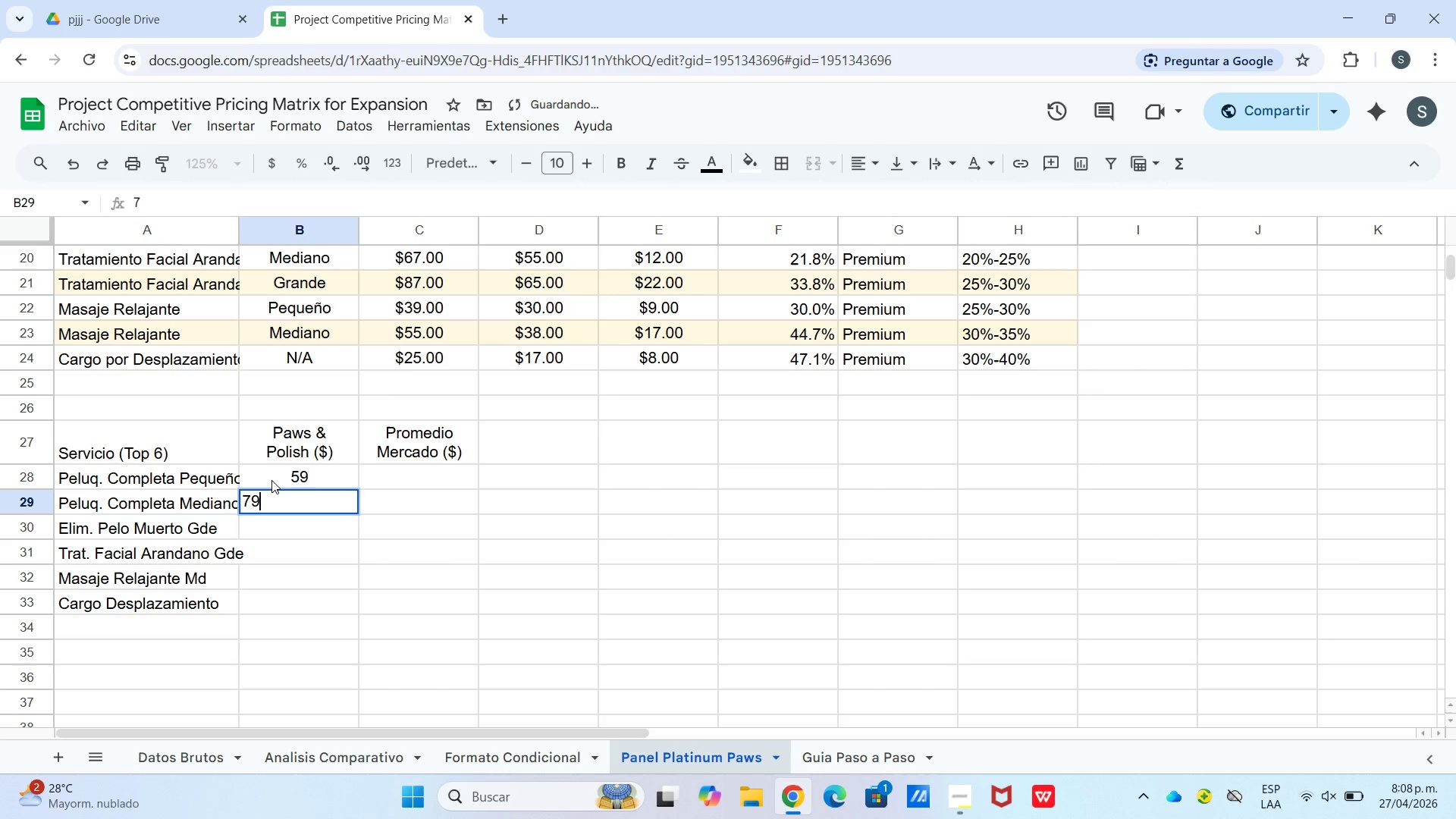 
key(Enter)
 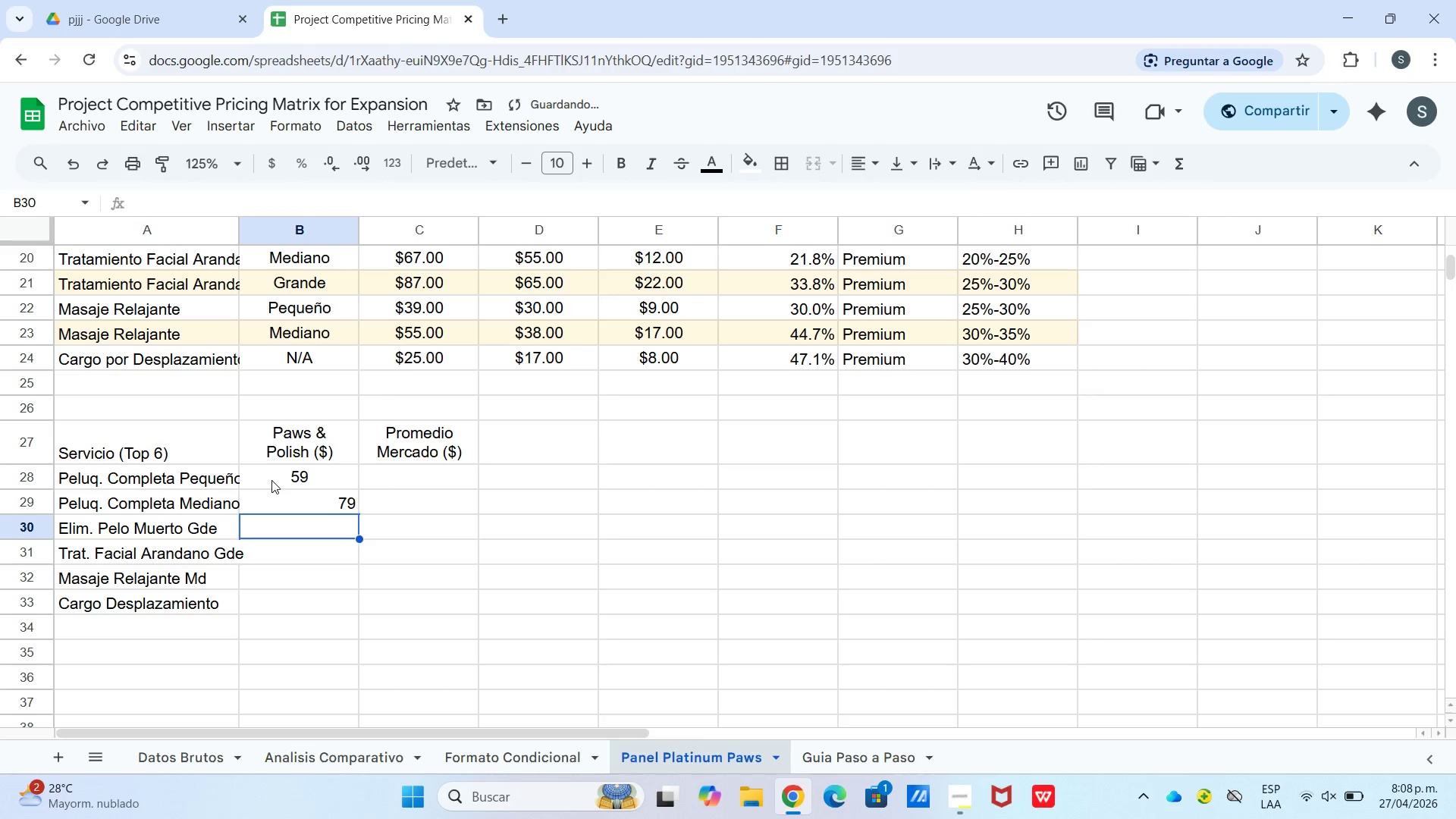 
key(Numpad9)
 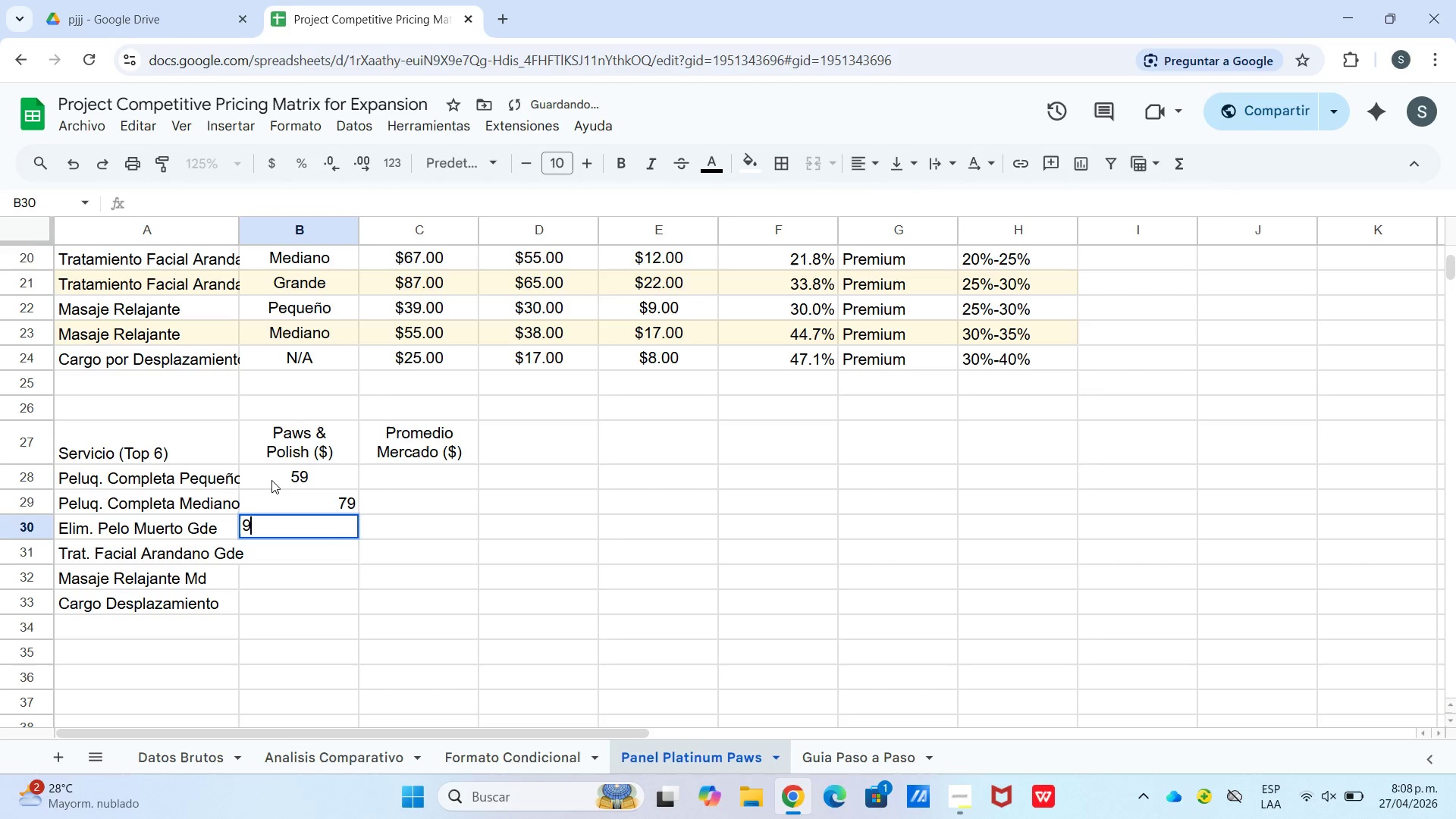 
key(Numpad9)
 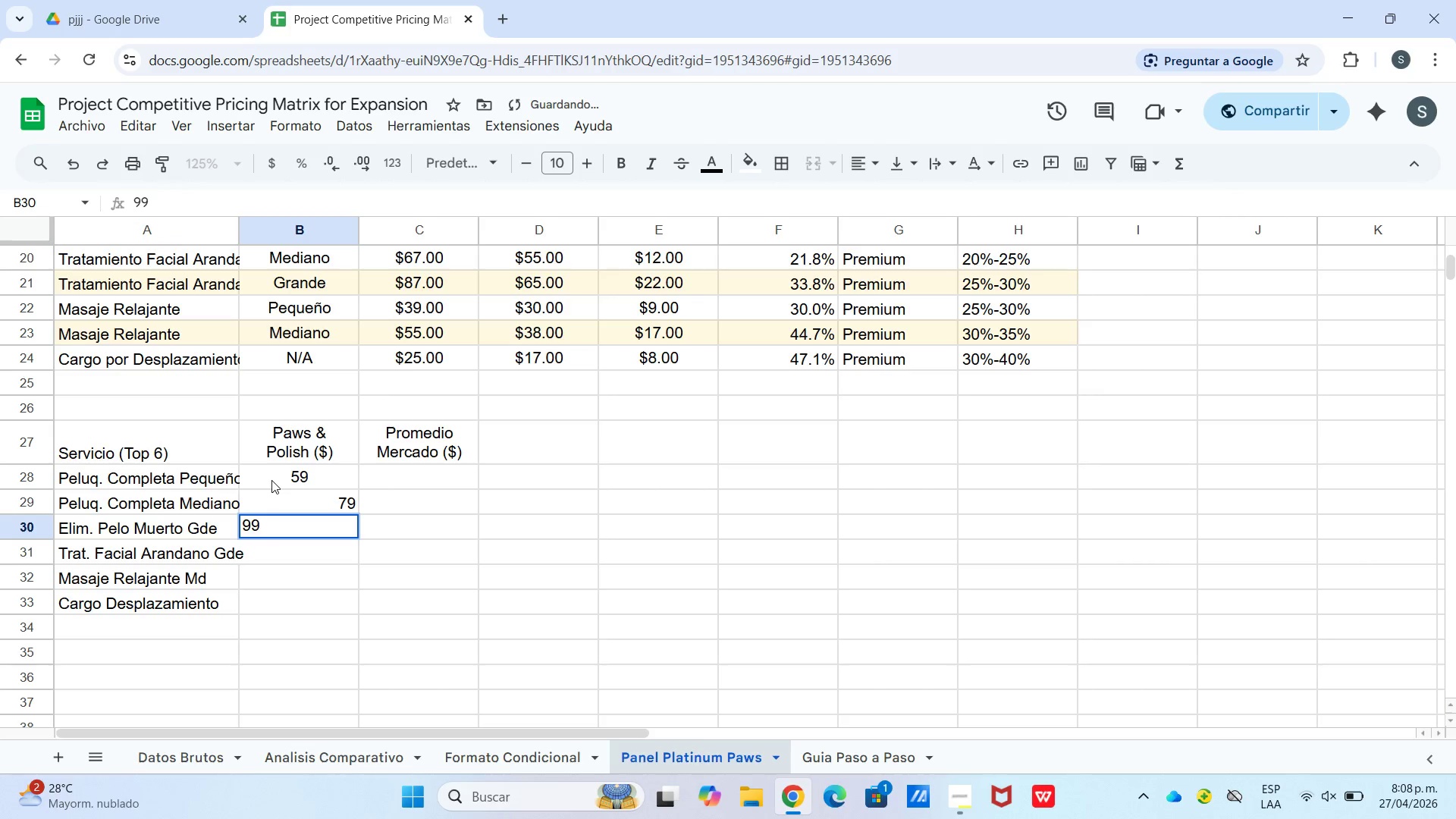 
key(Enter)
 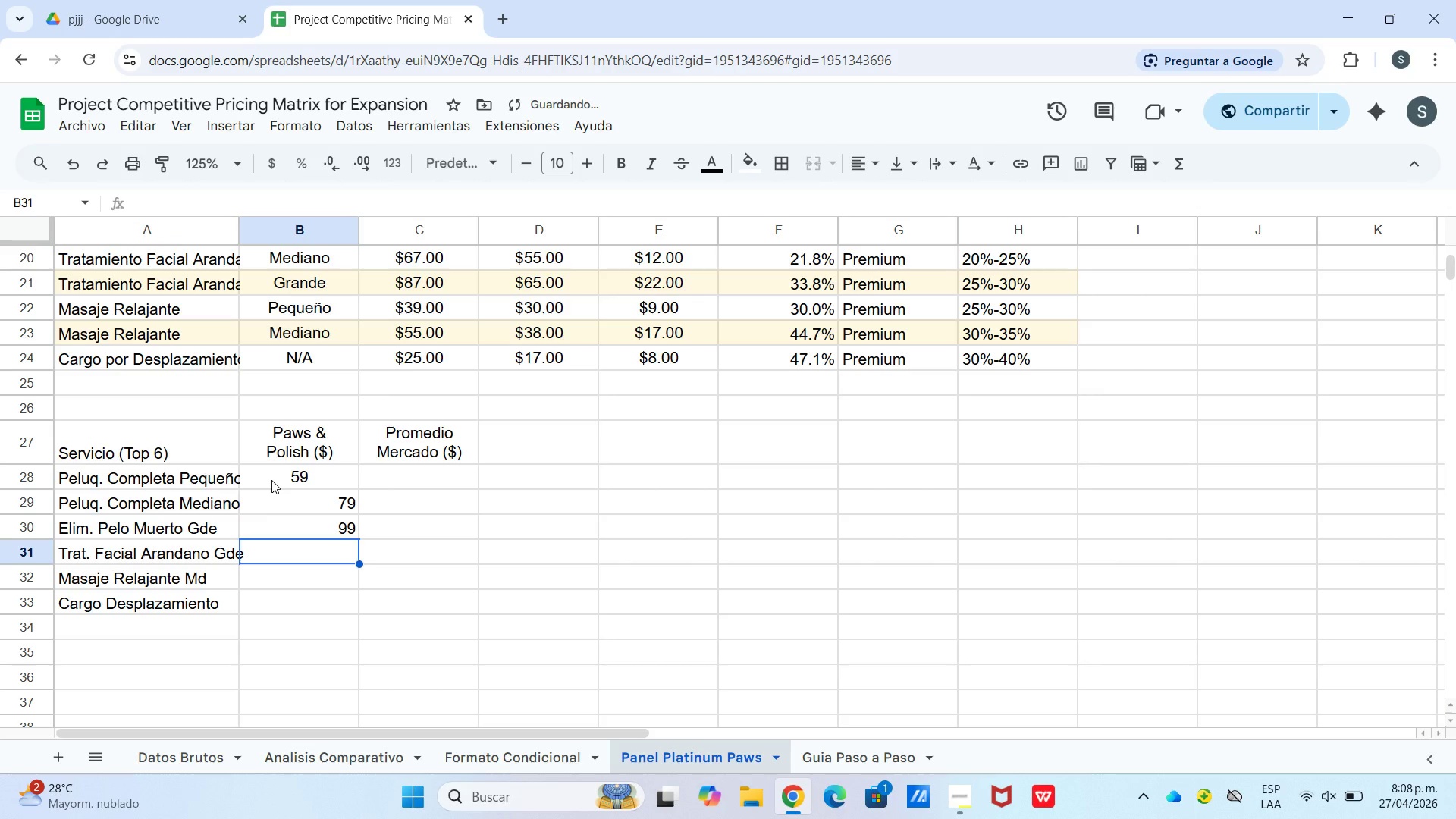 
key(Numpad8)
 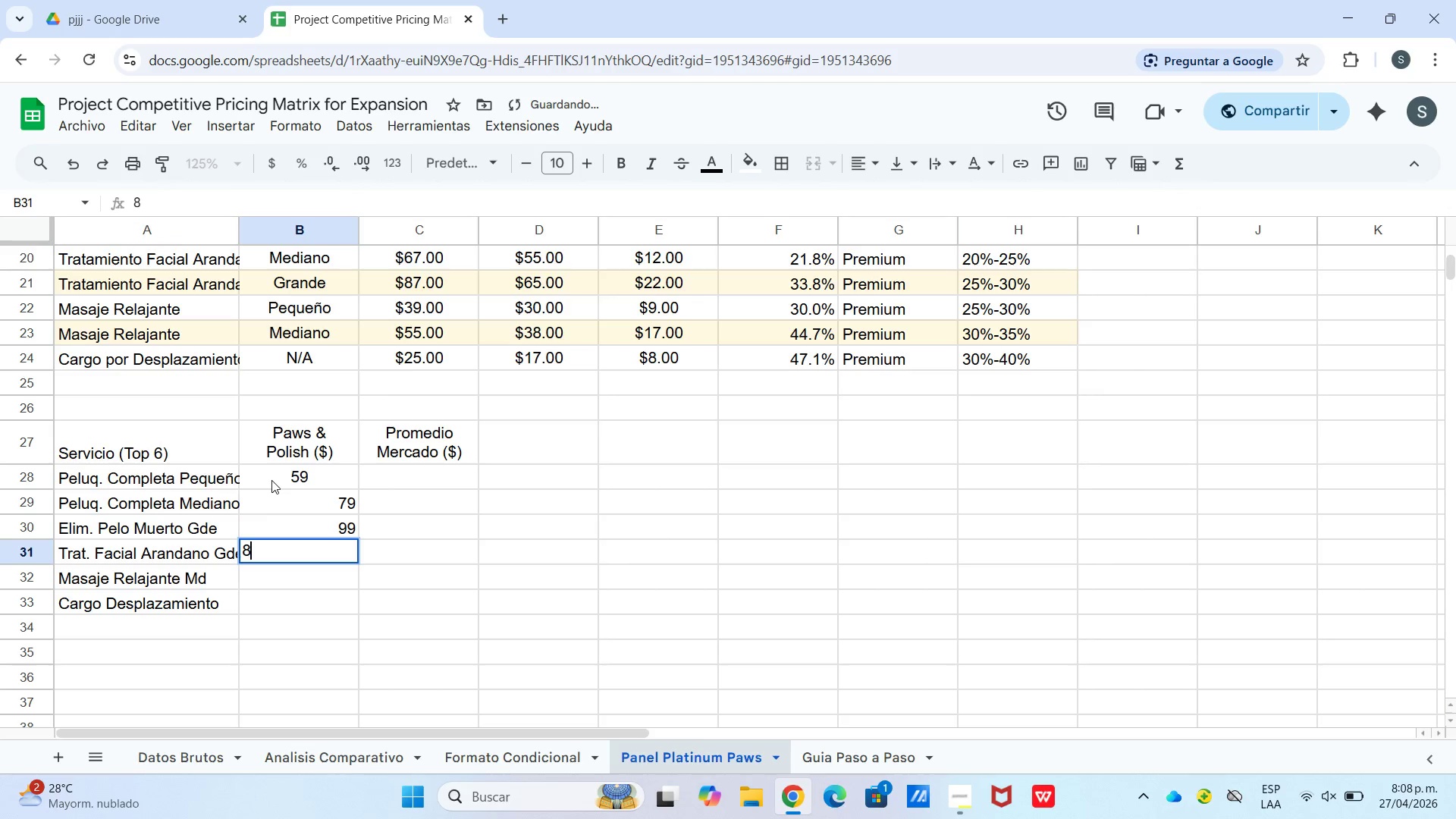 
key(Numpad7)
 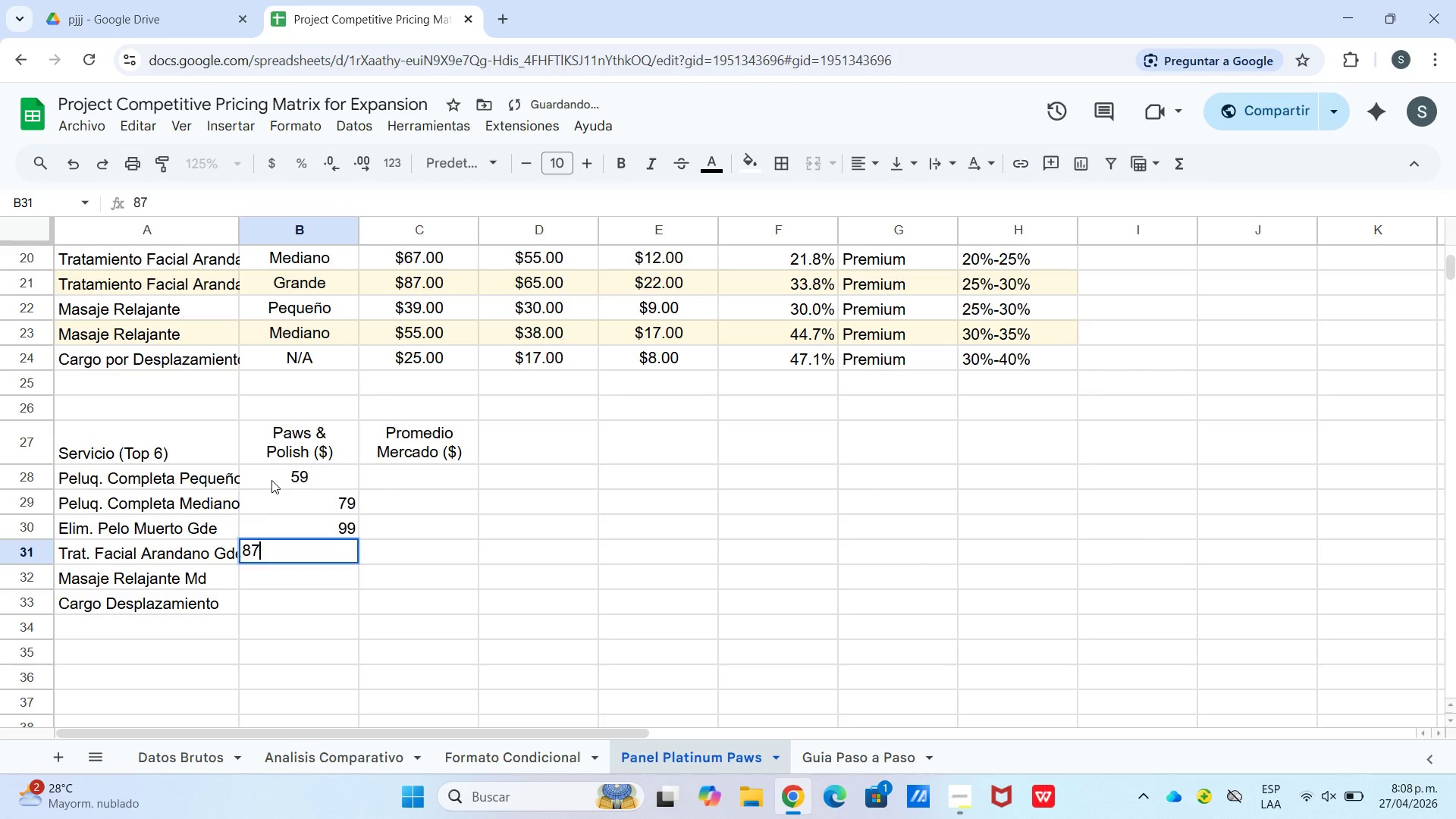 
key(Enter)
 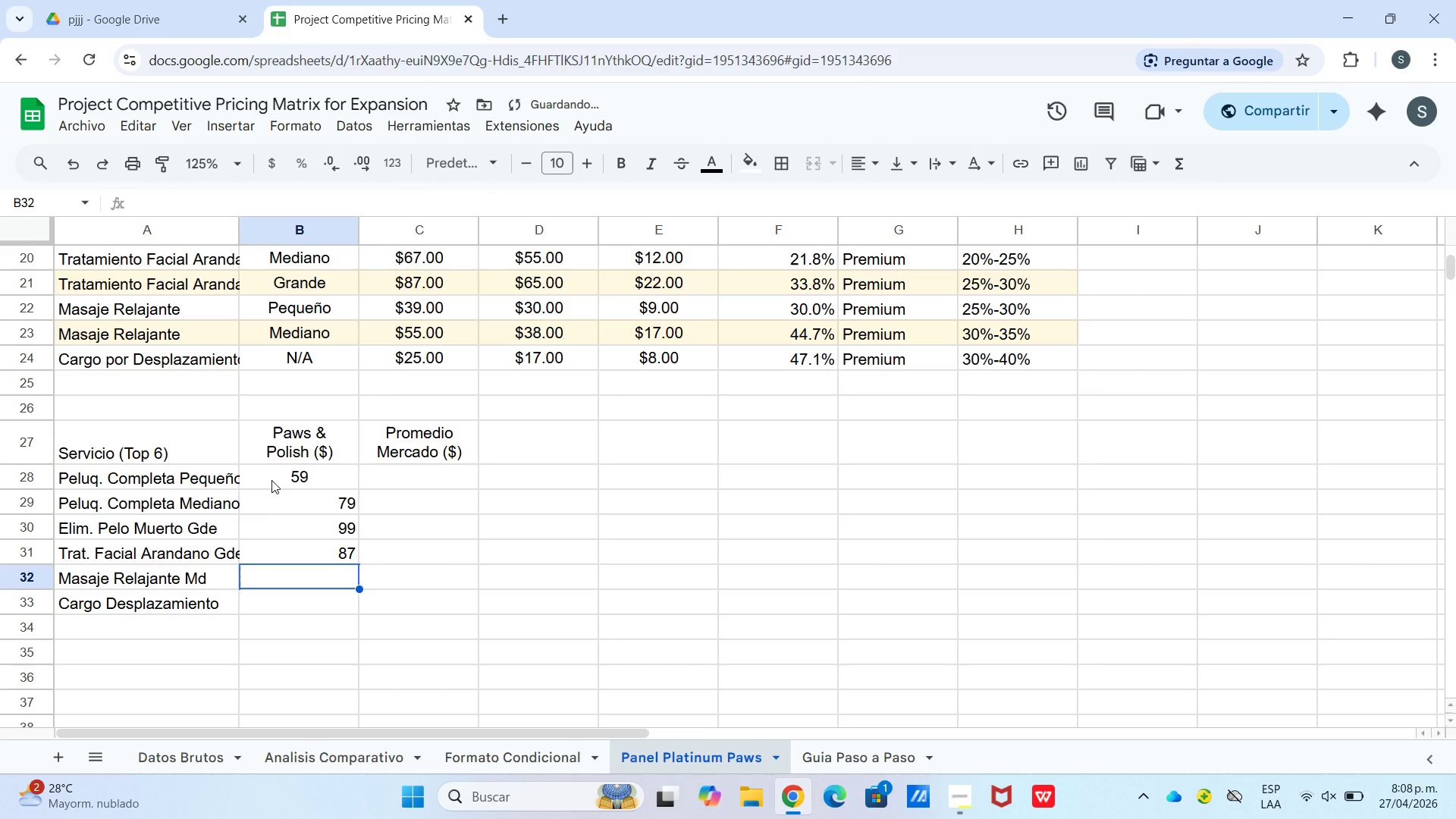 
key(Numpad5)
 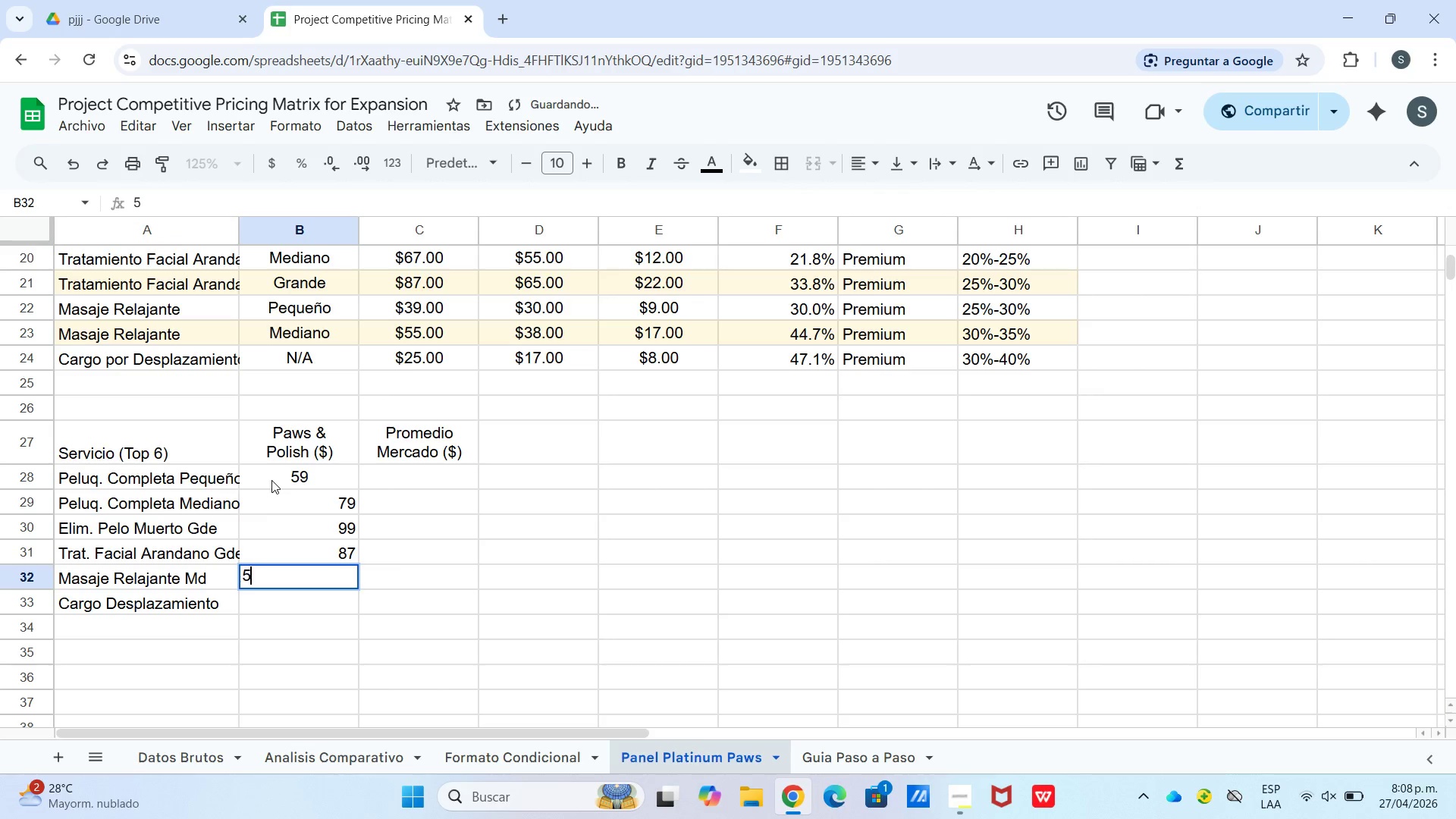 
key(Numpad5)
 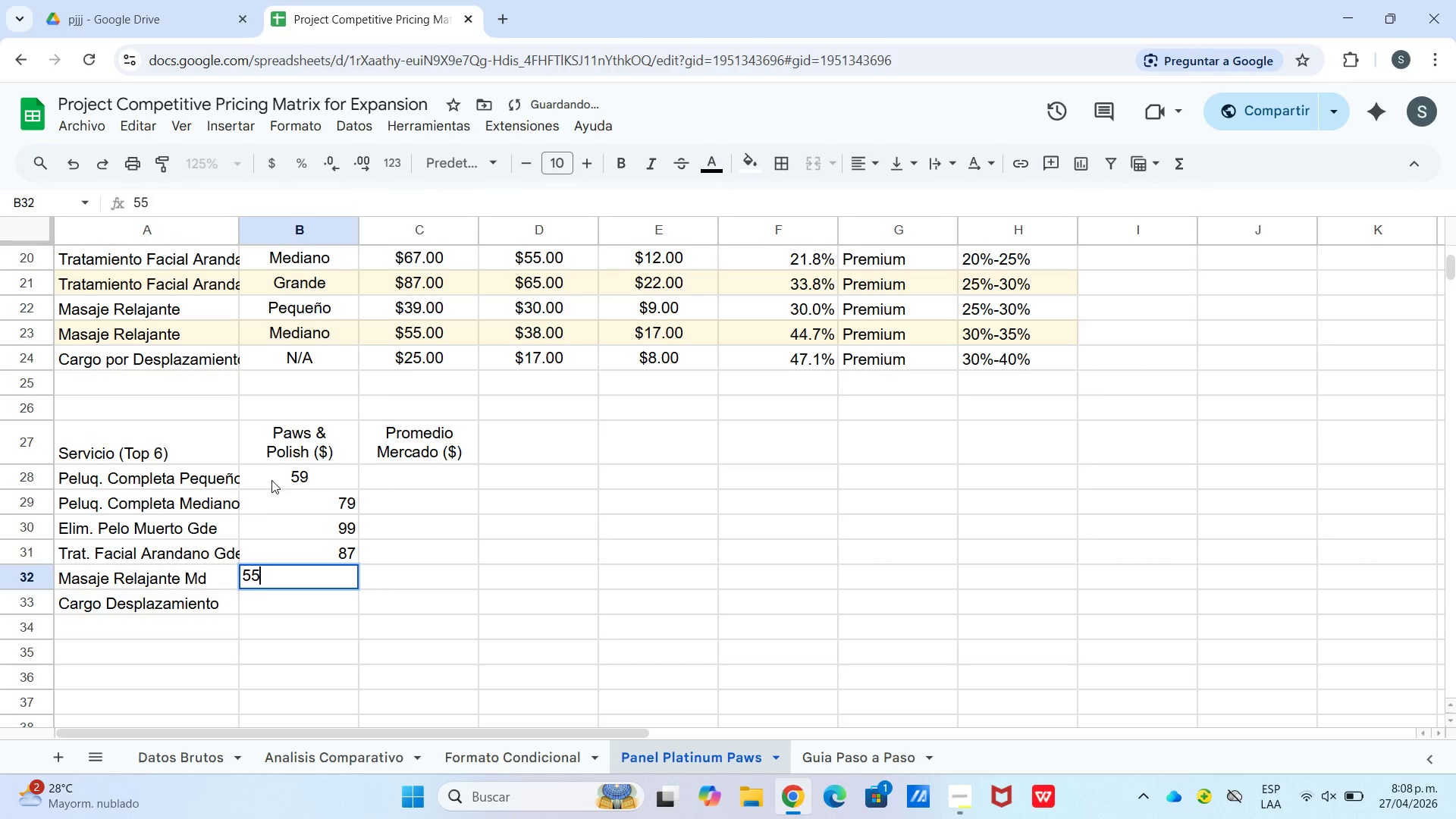 
key(Enter)
 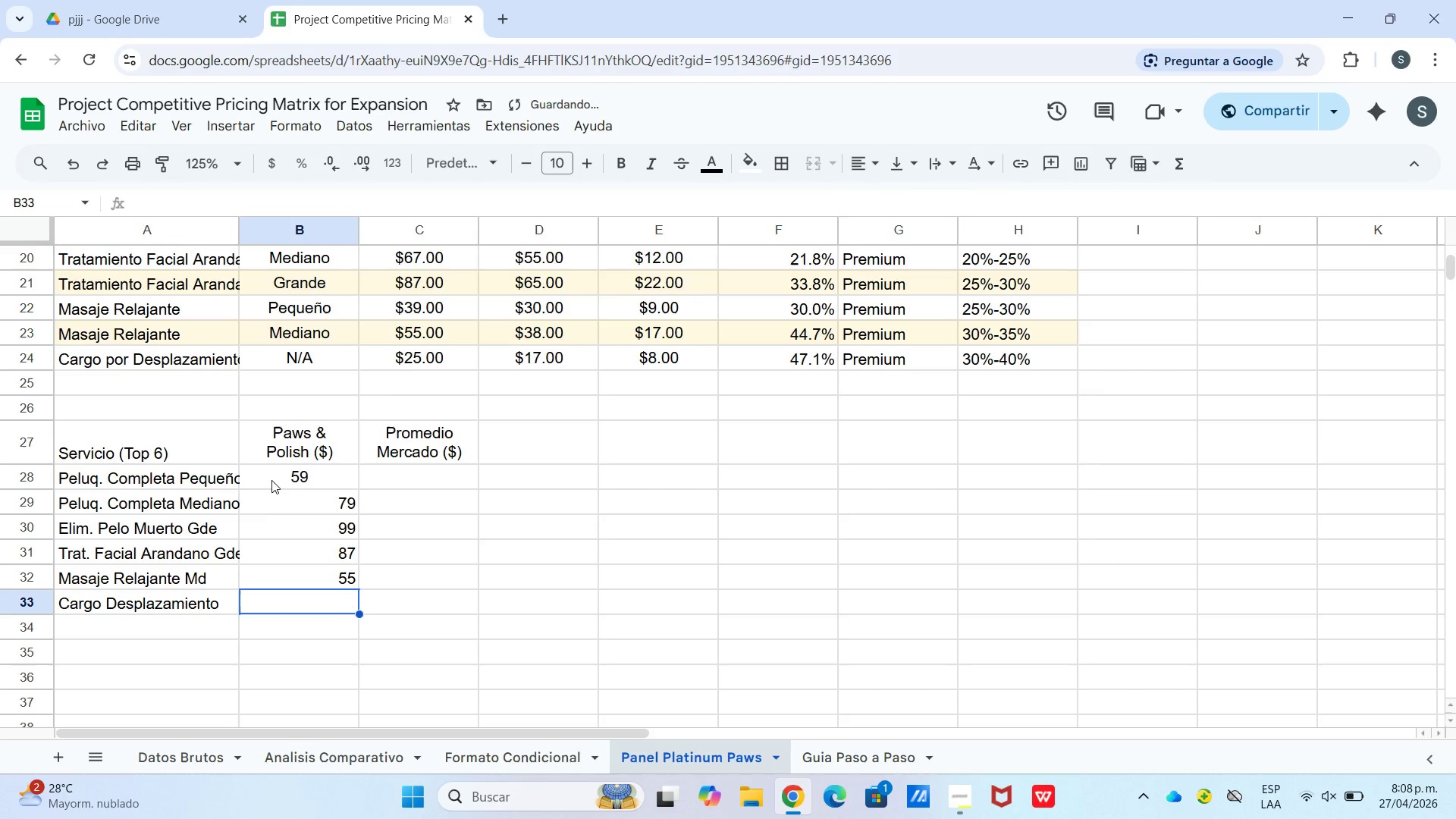 
key(Numpad2)
 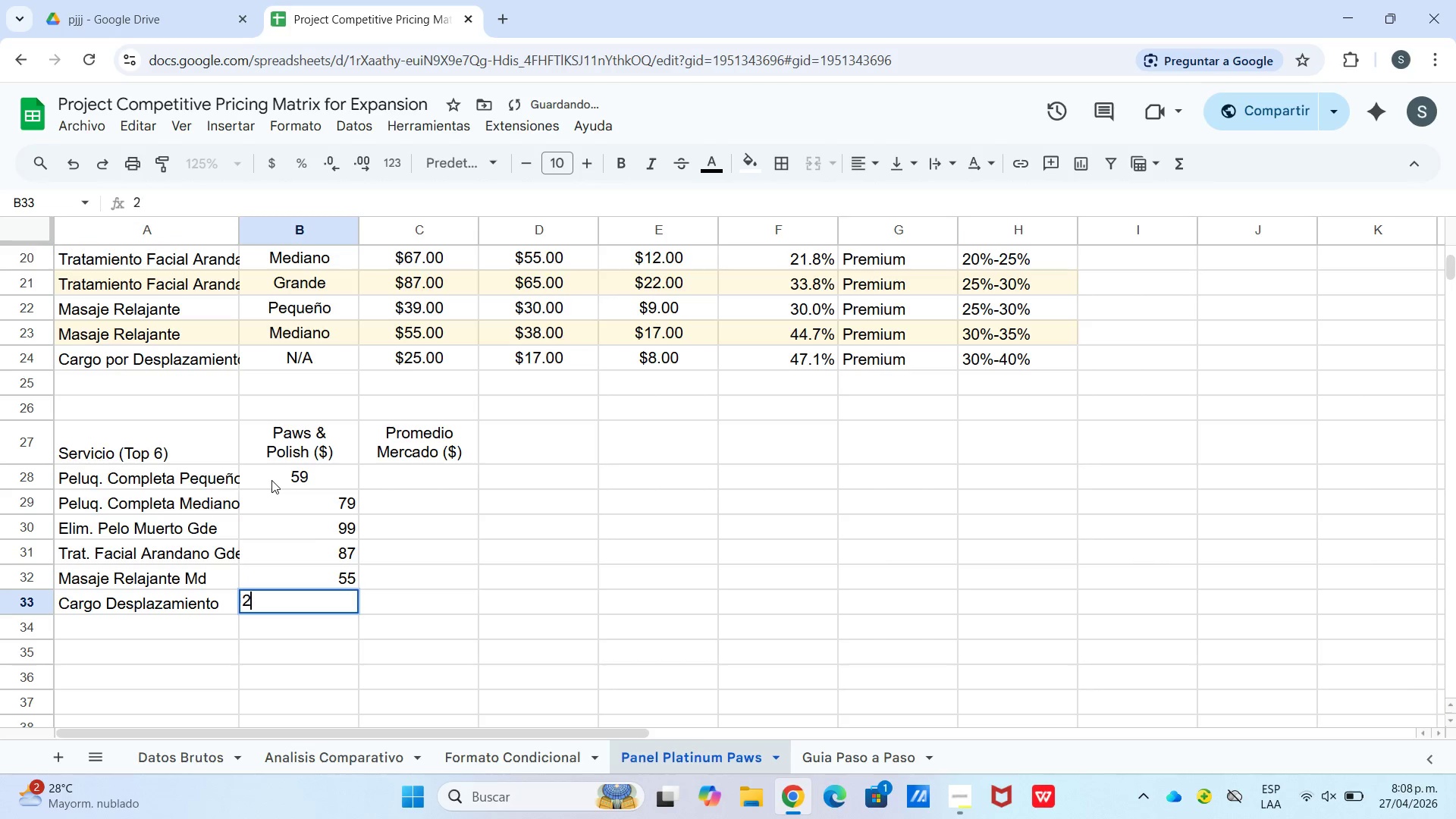 
key(Numpad5)
 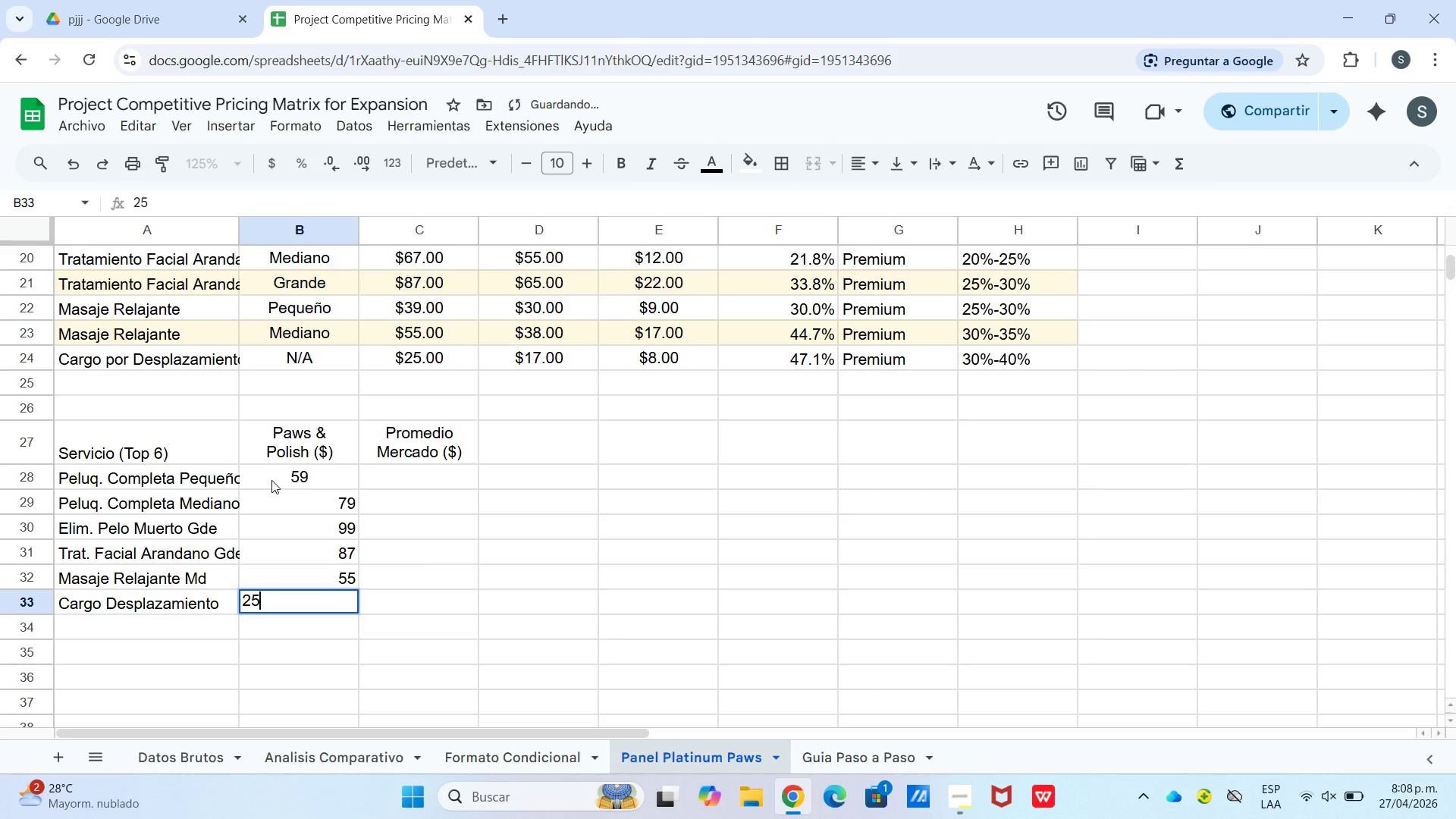 
key(Enter)
 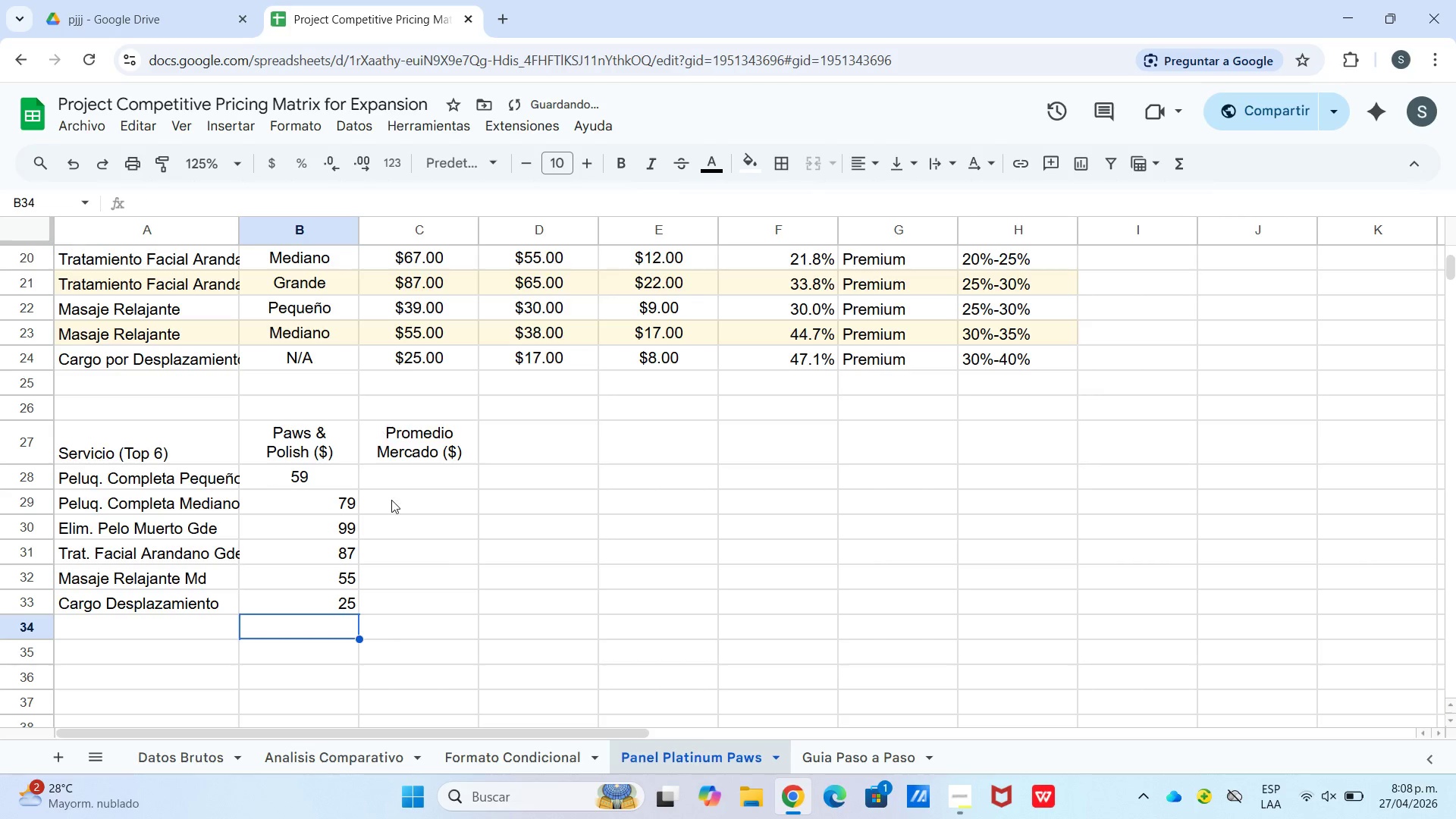 
left_click([433, 473])
 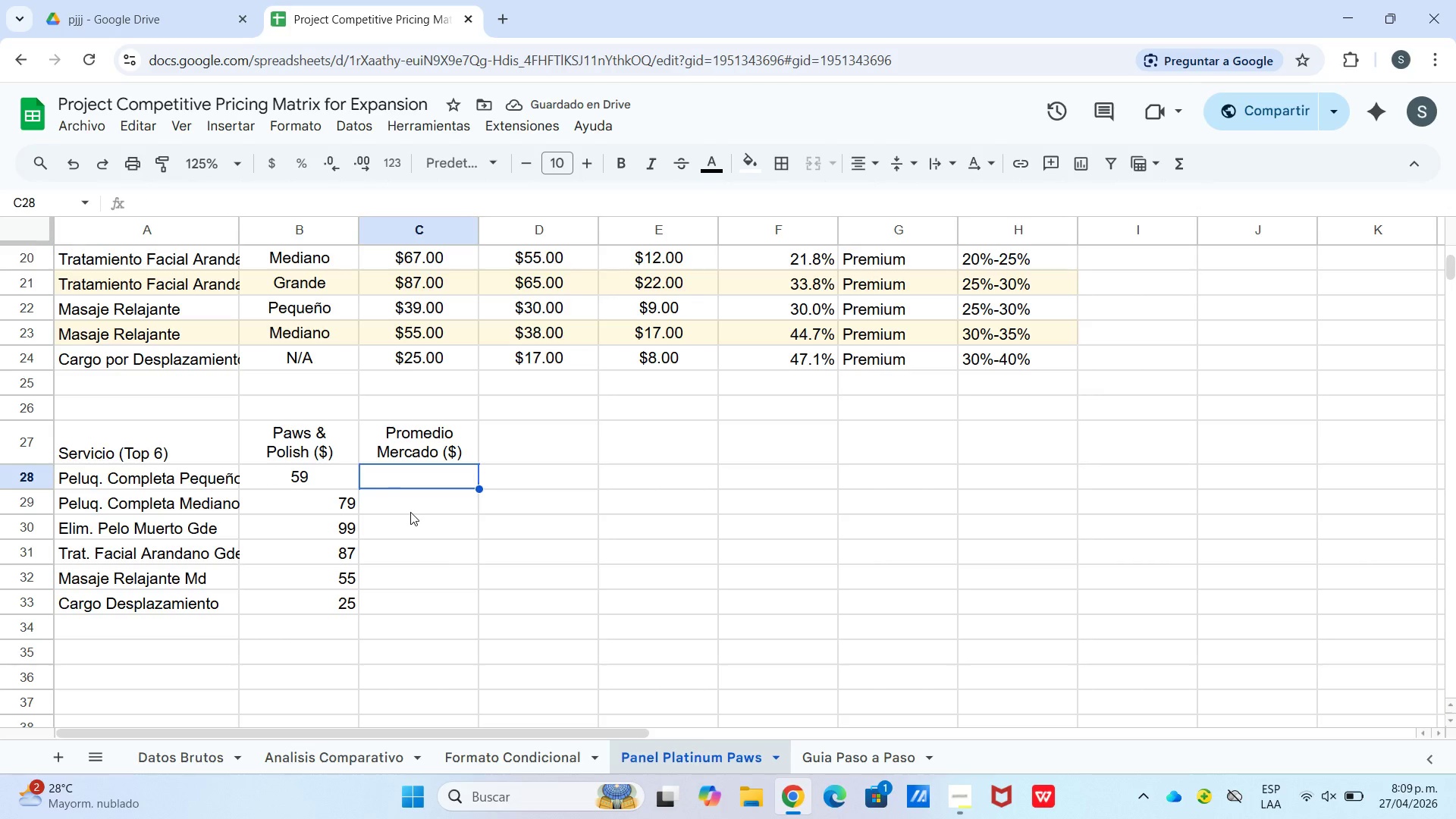 
key(Numpad5)
 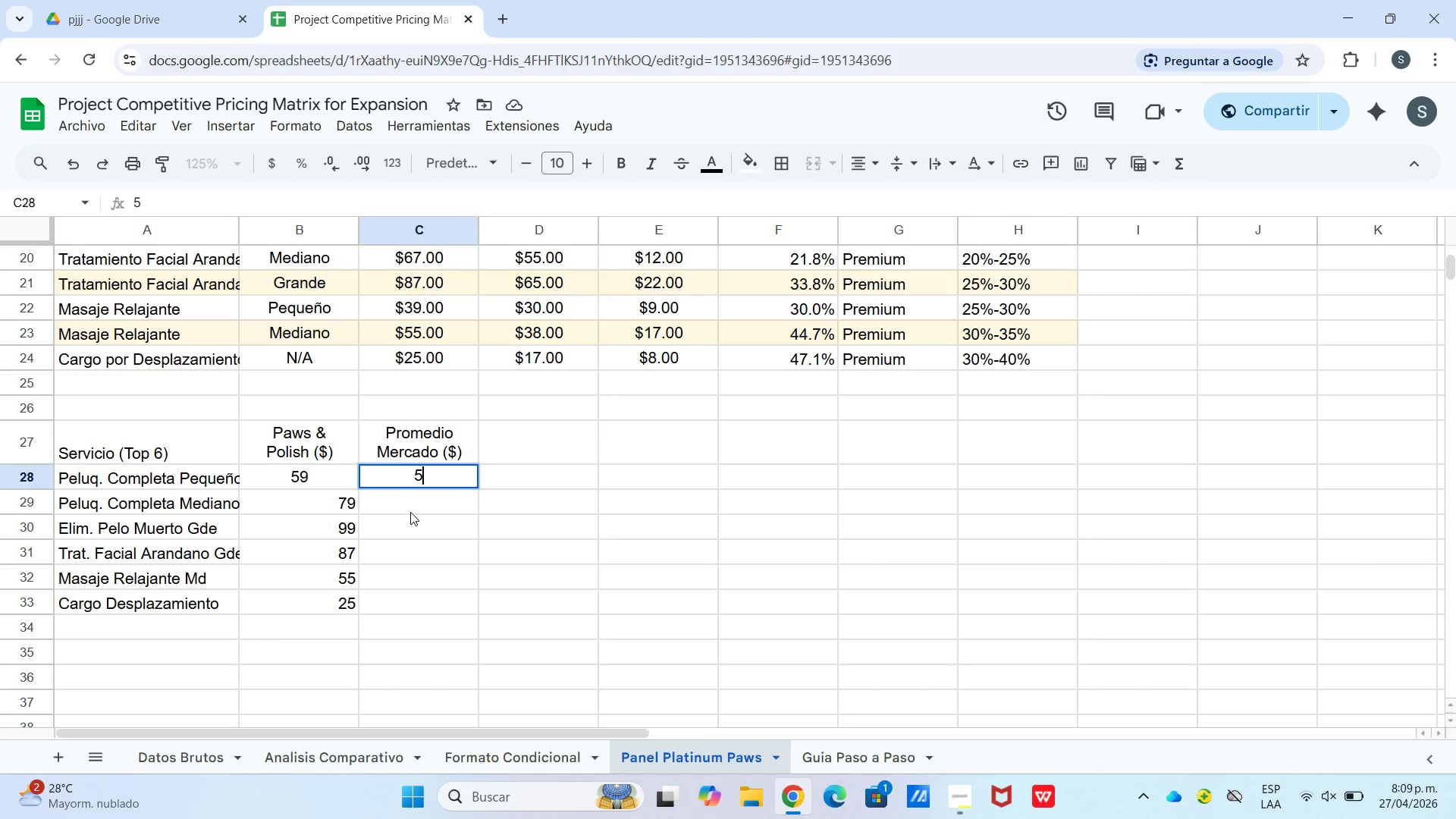 
key(Numpad0)
 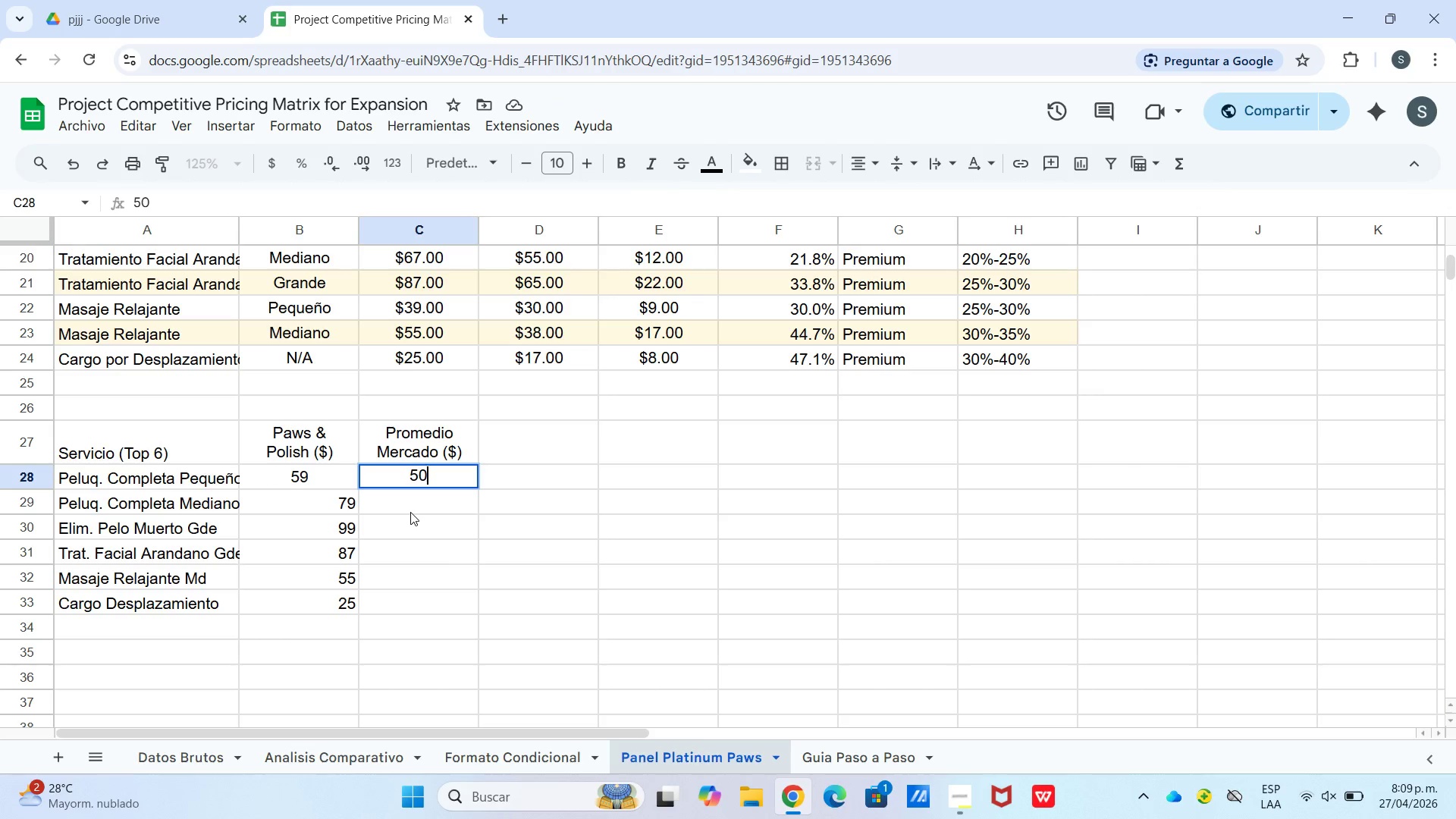 
key(Enter)
 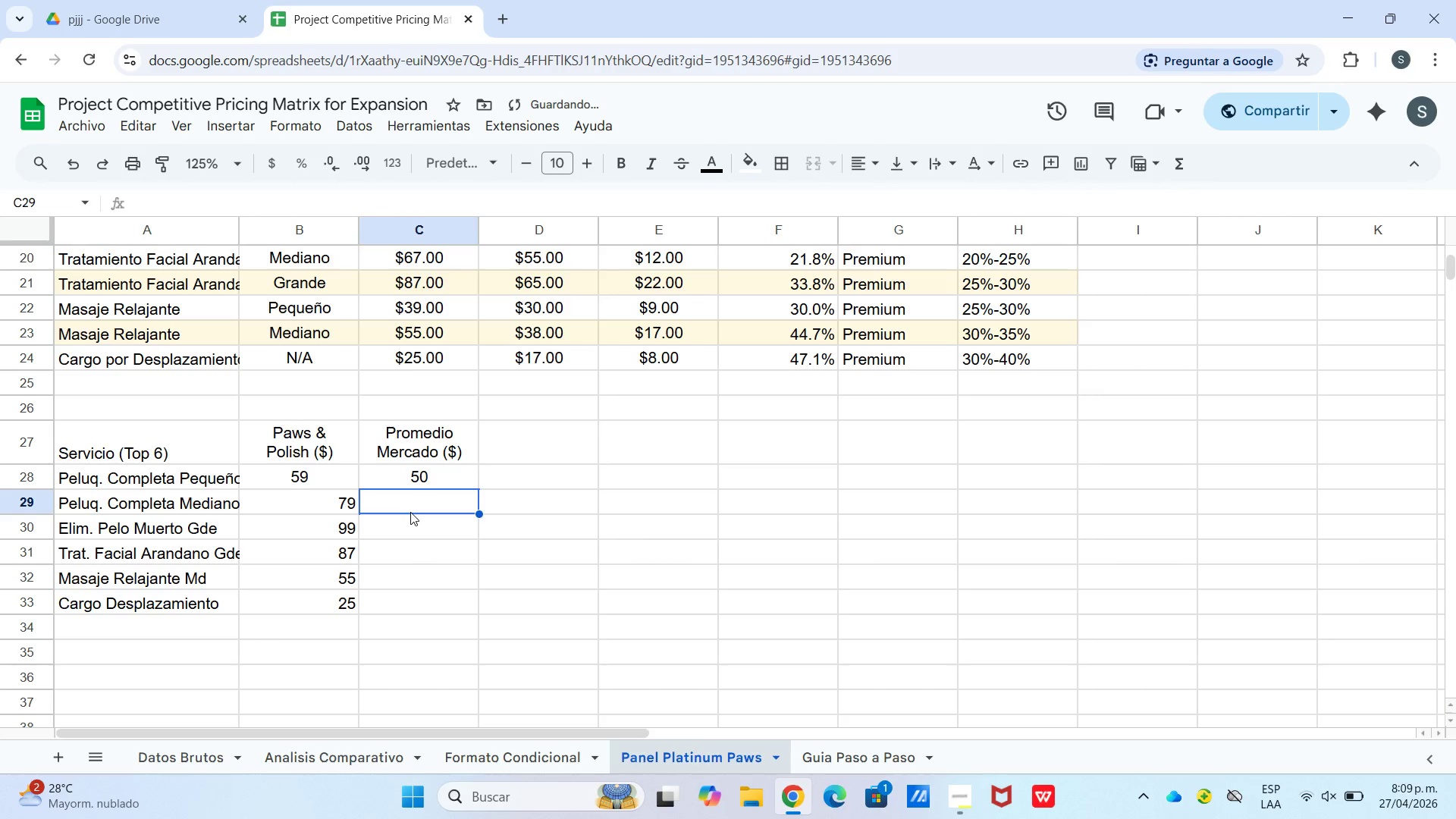 
key(Numpad6)
 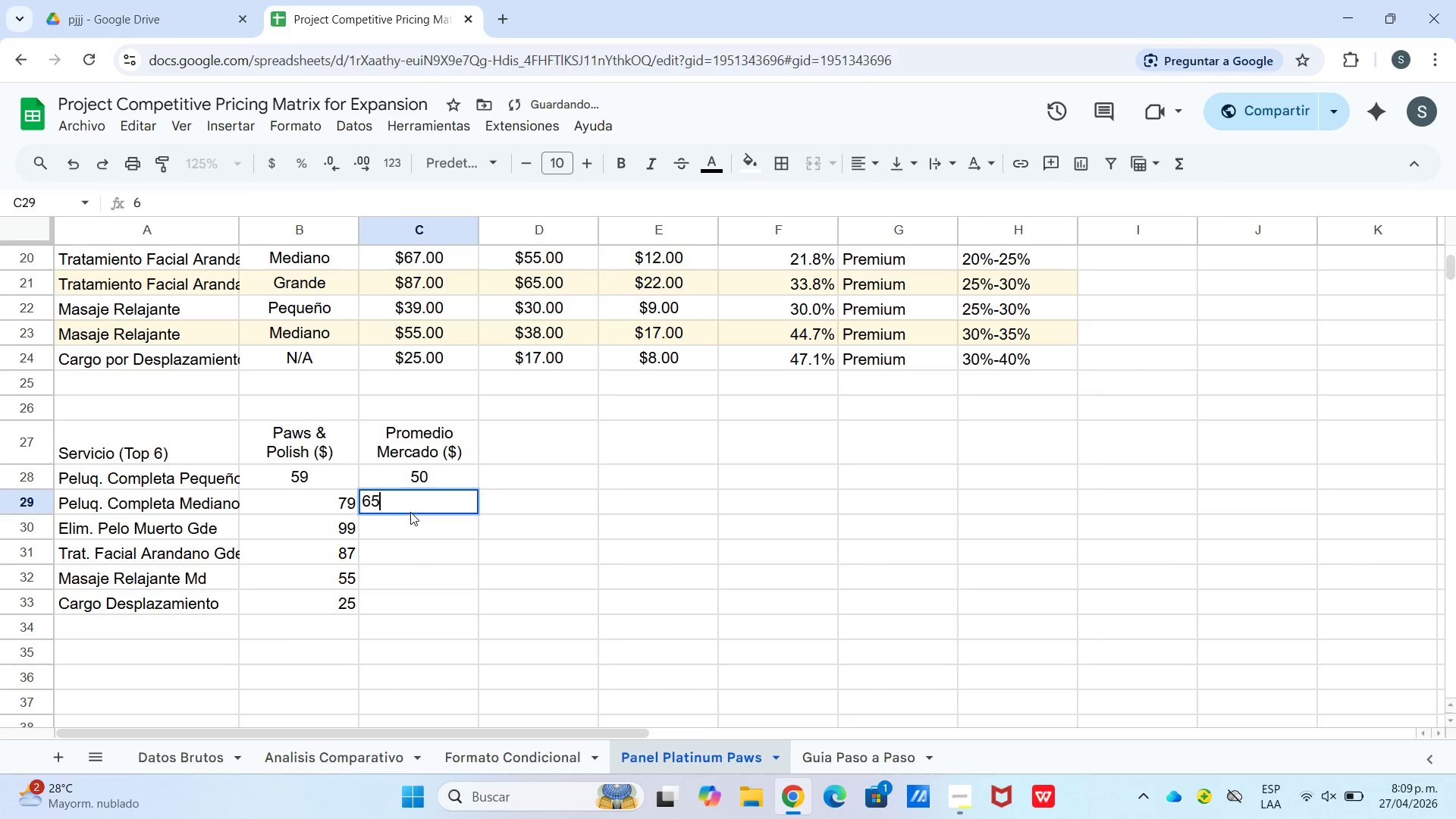 
key(Numpad5)
 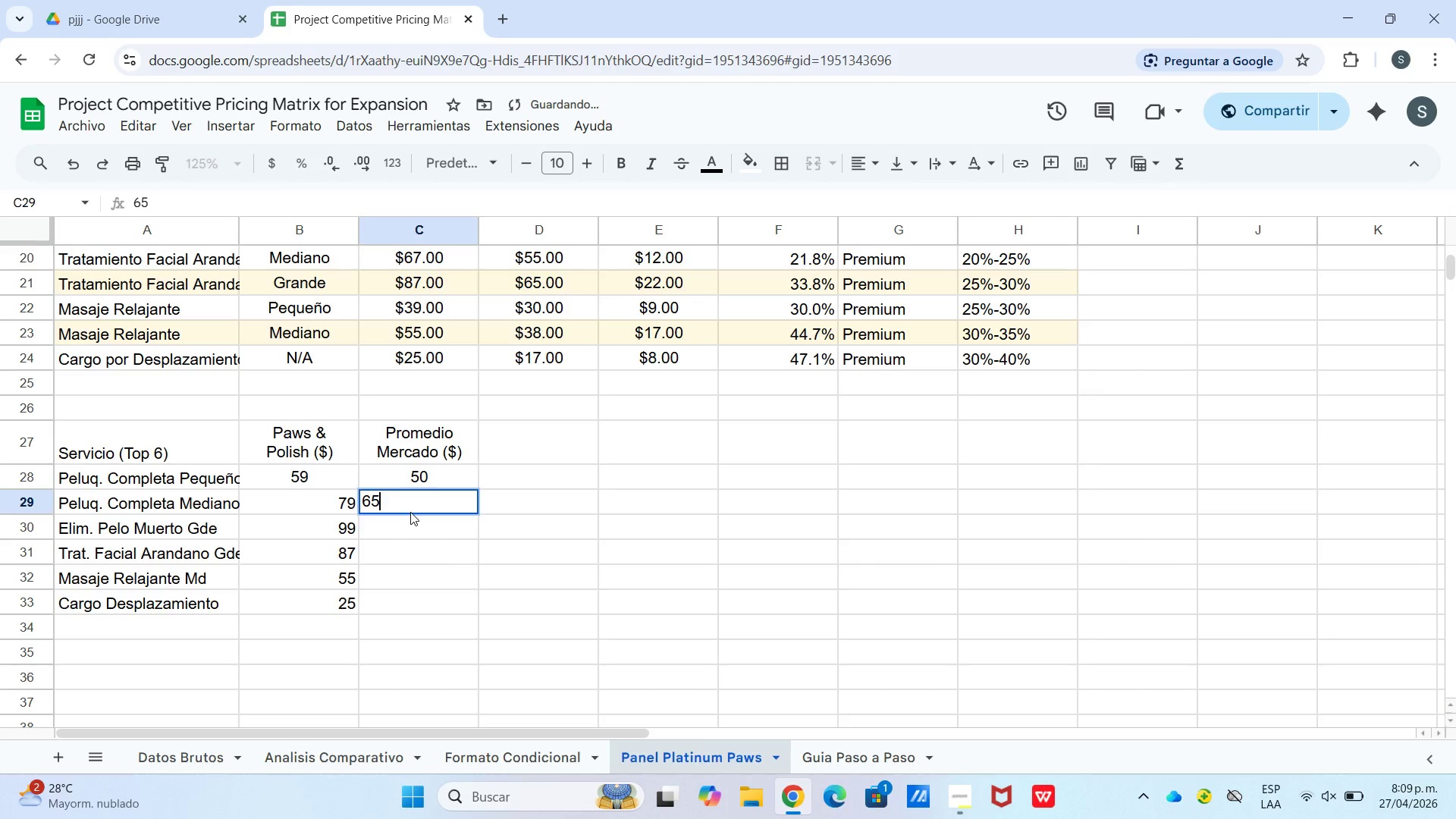 
key(Enter)
 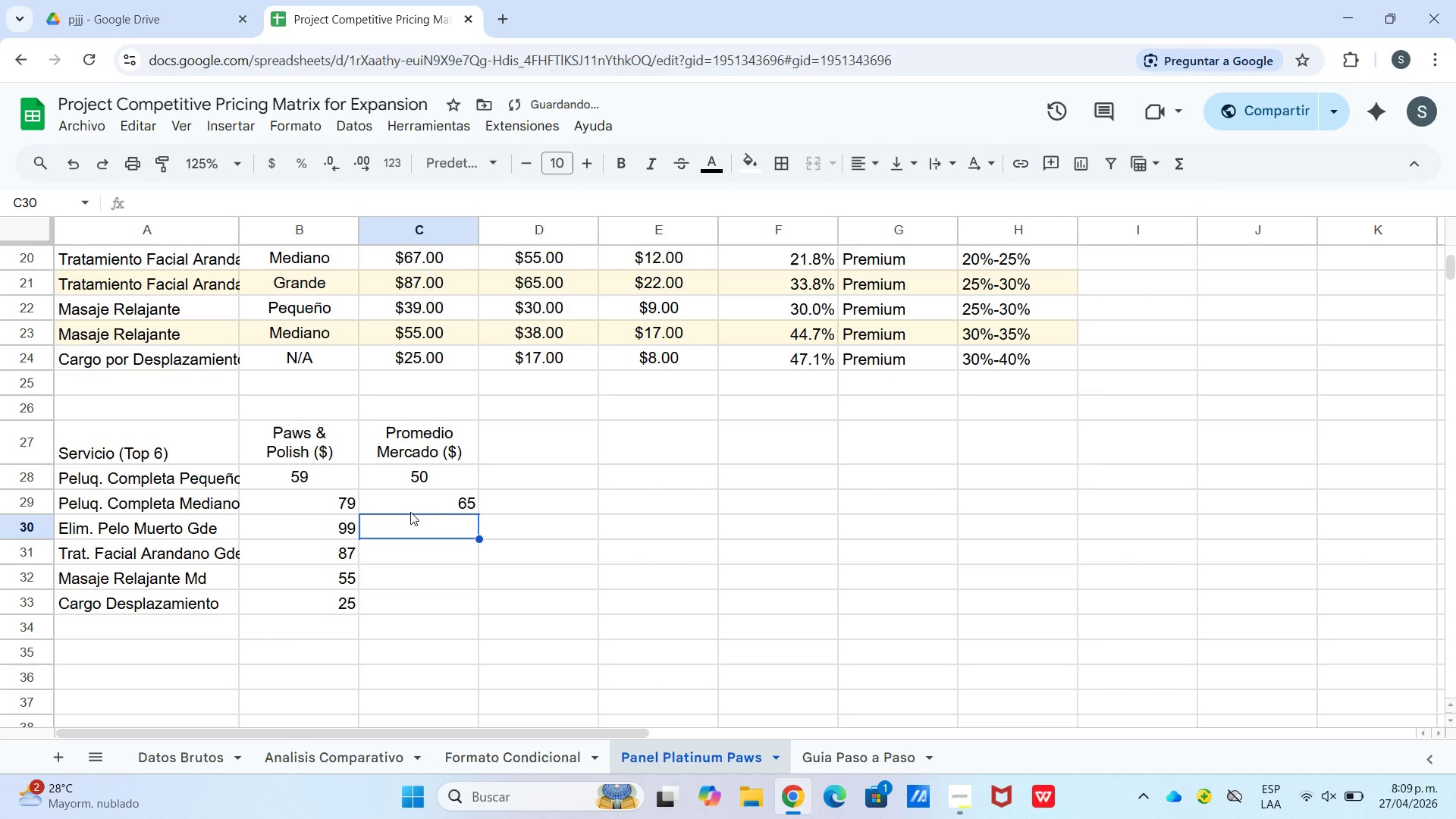 
key(Numpad7)
 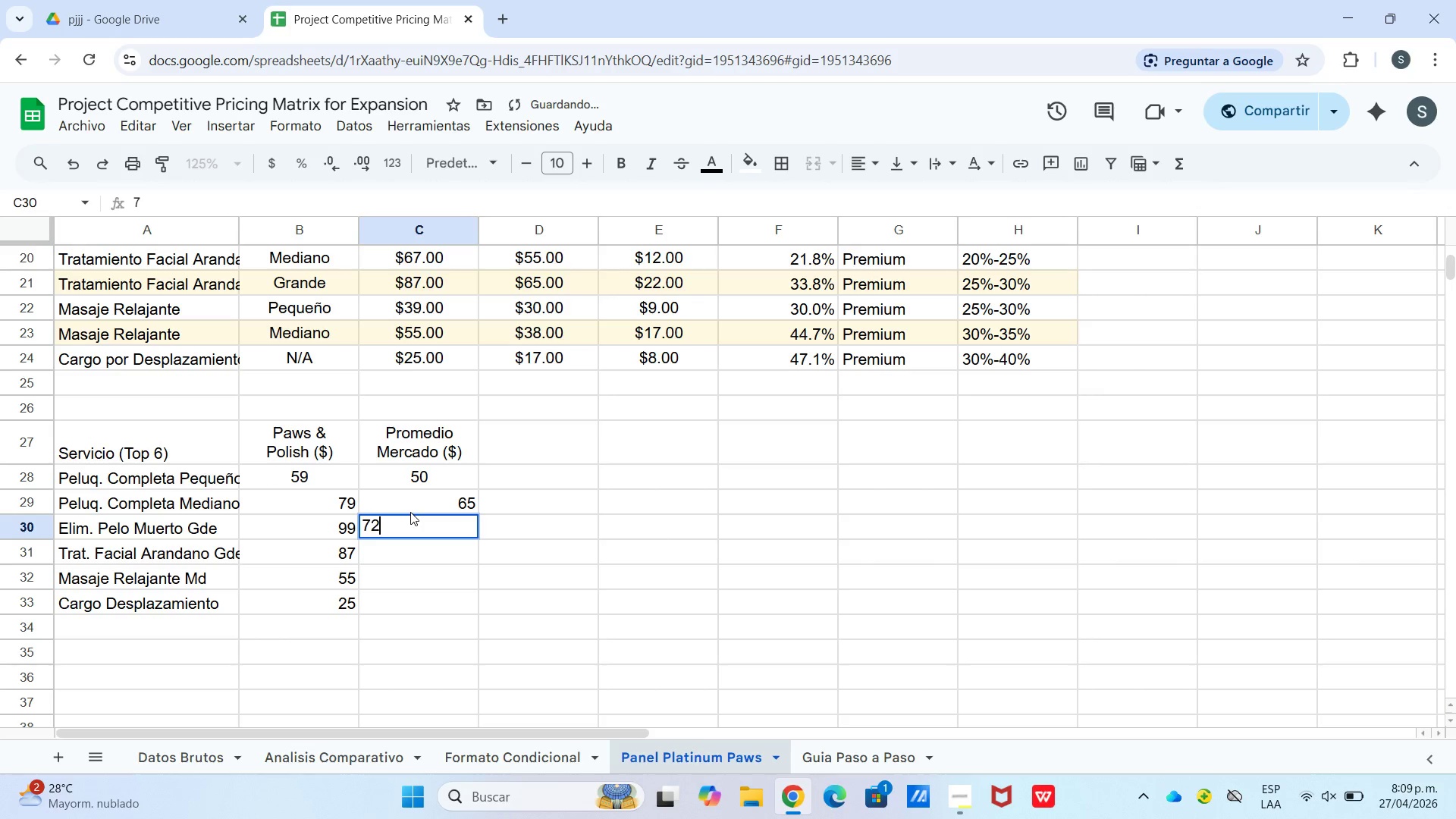 
key(Numpad2)
 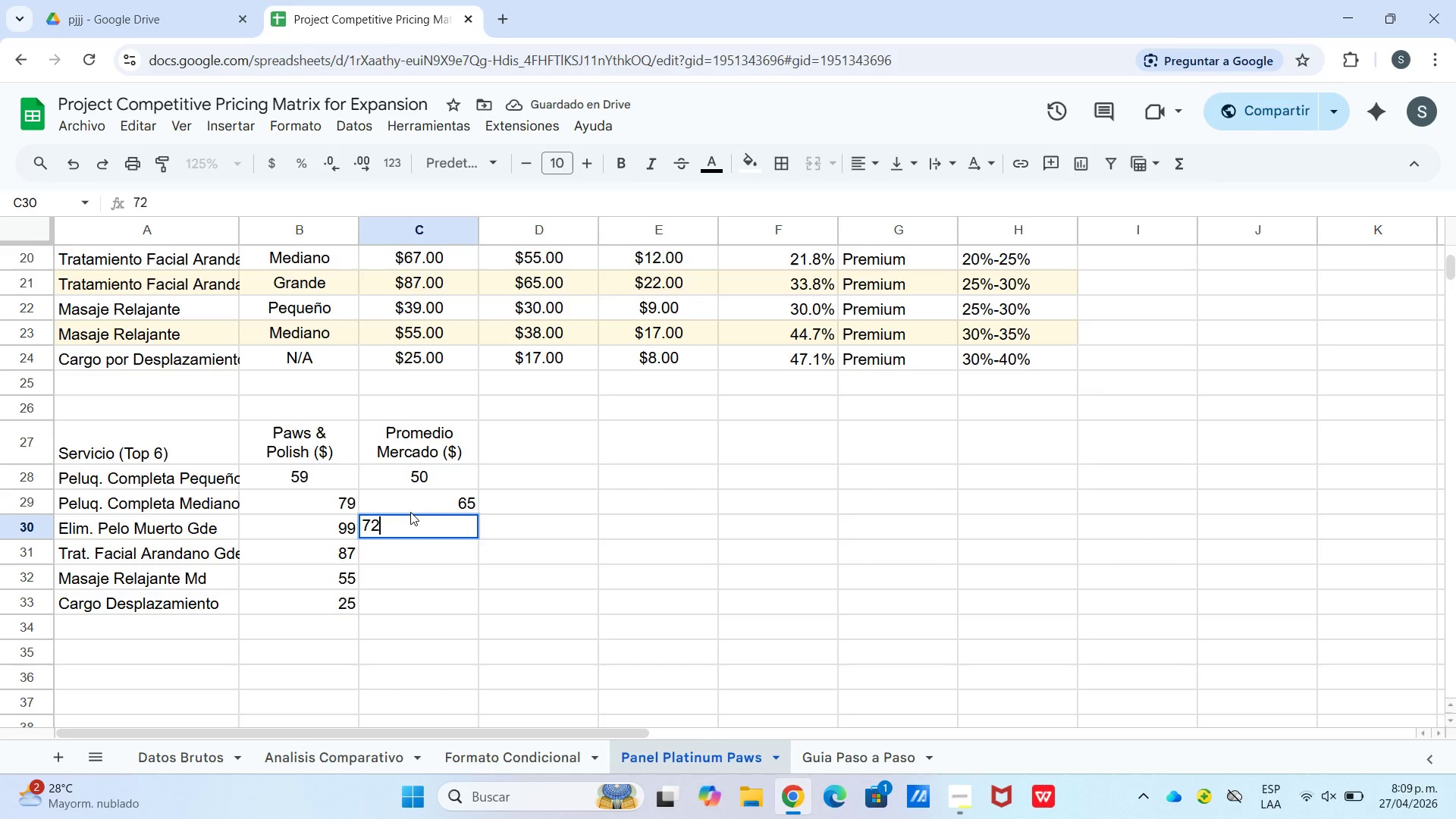 
key(Enter)
 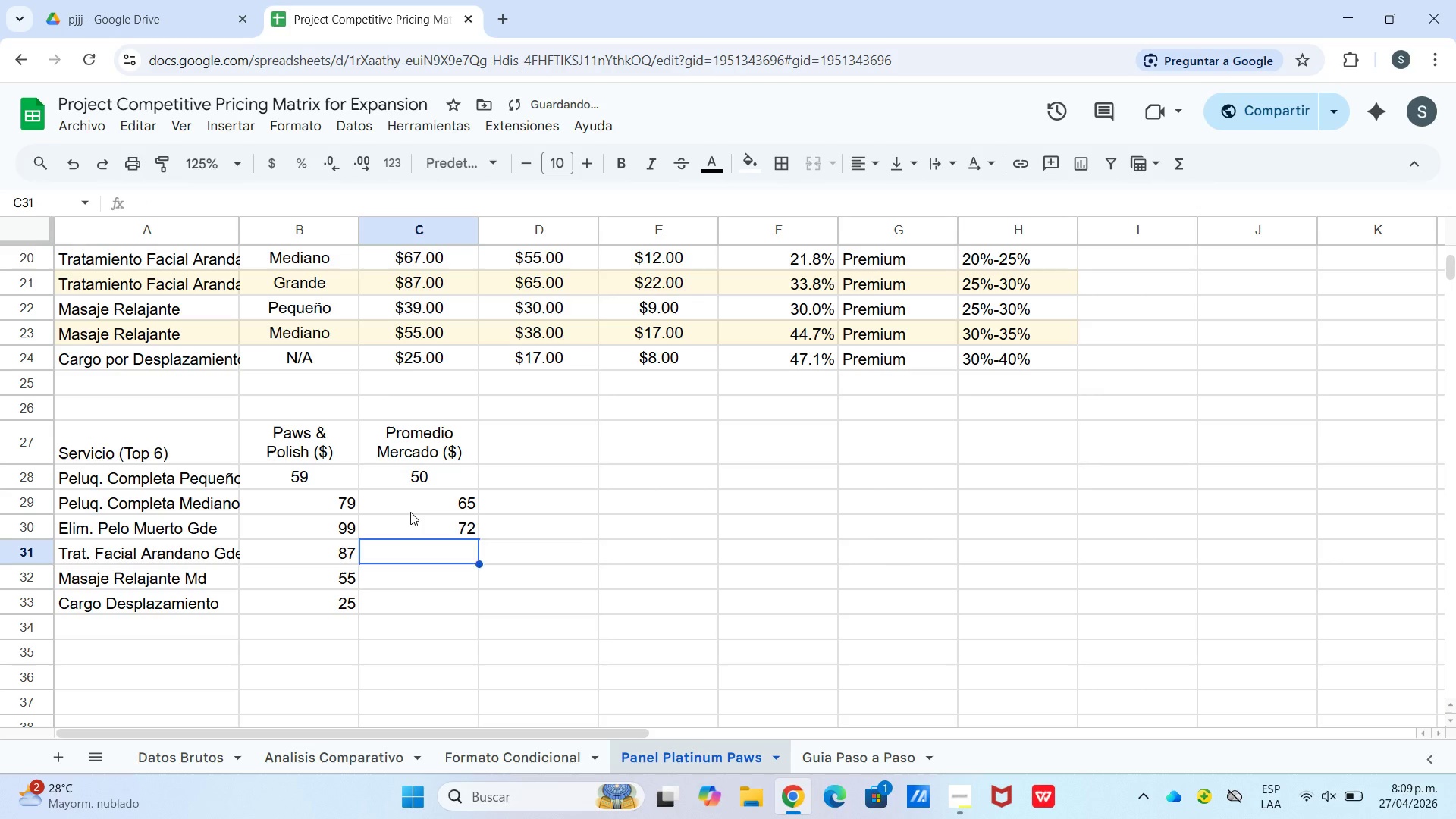 
key(Numpad6)
 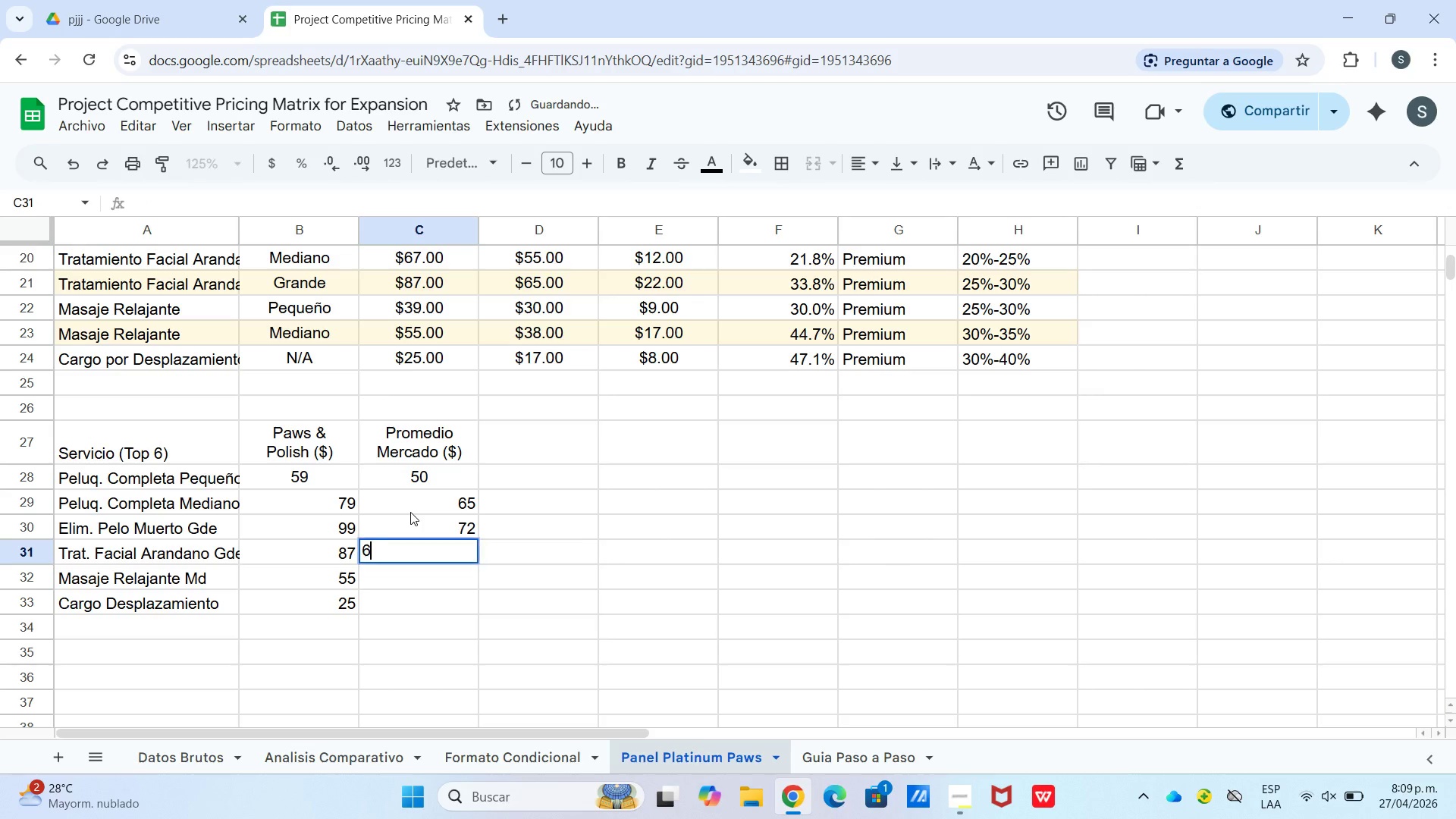 
key(Numpad5)
 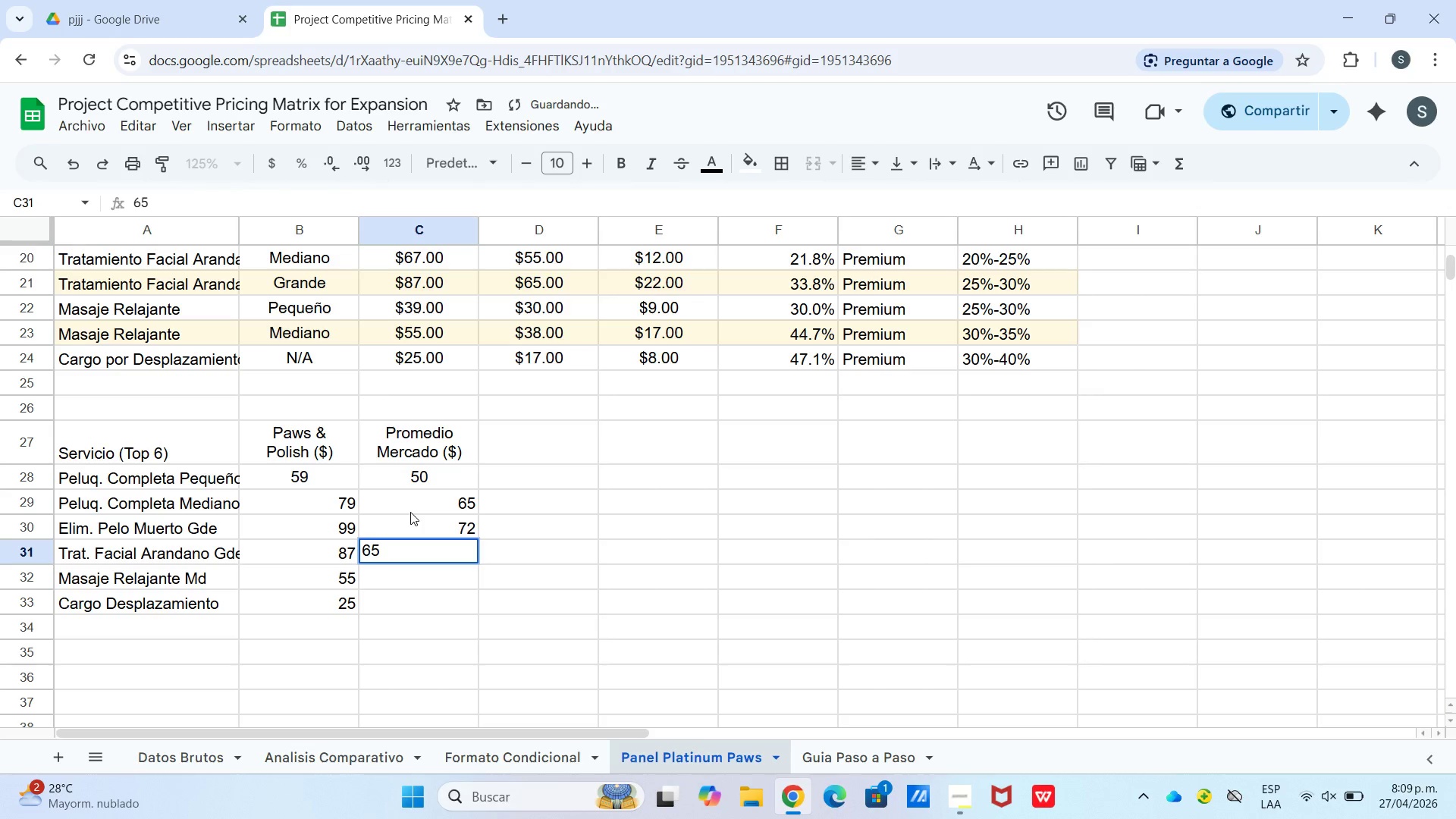 
key(Enter)
 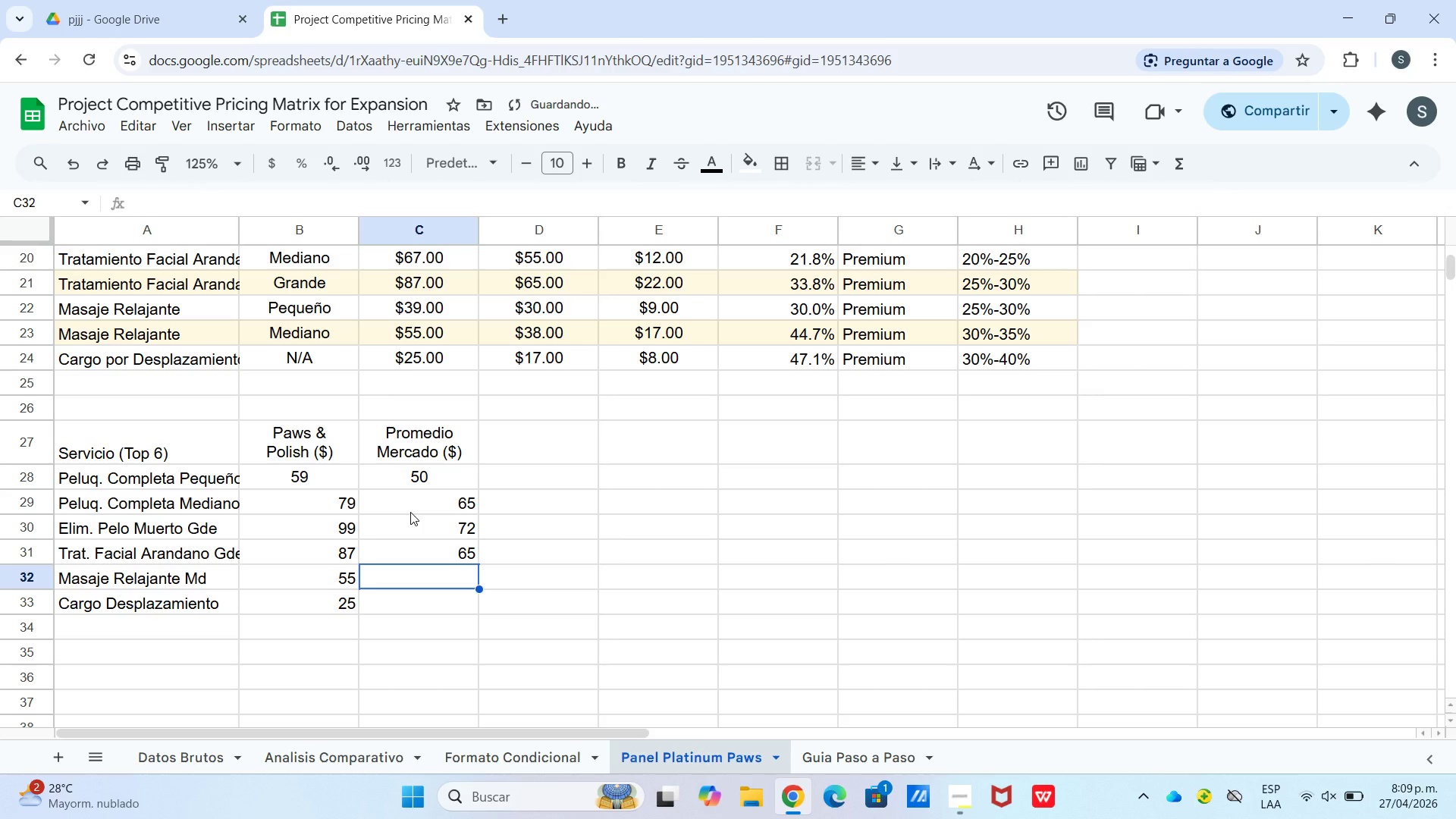 
key(Numpad3)
 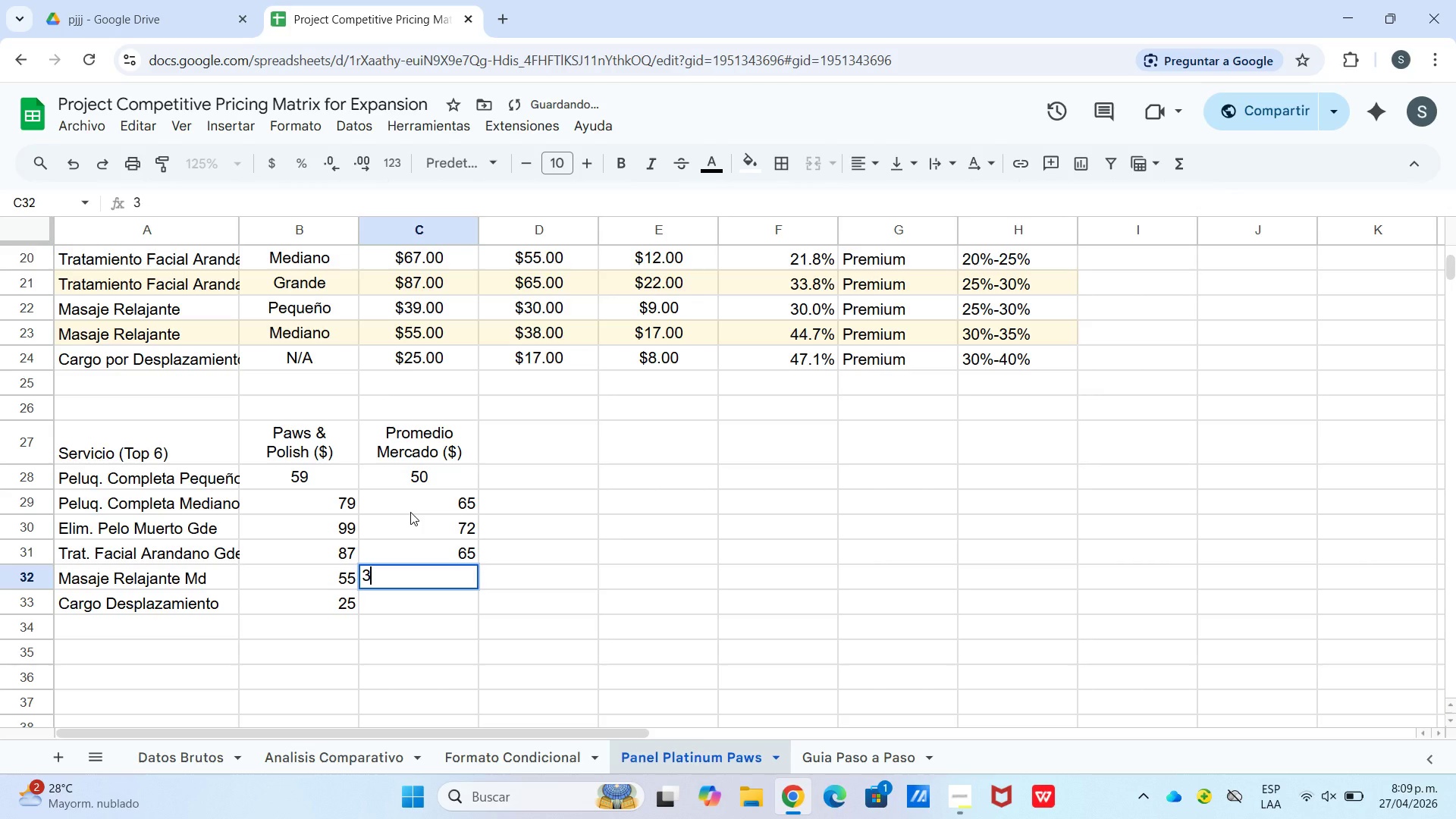 
key(Numpad8)
 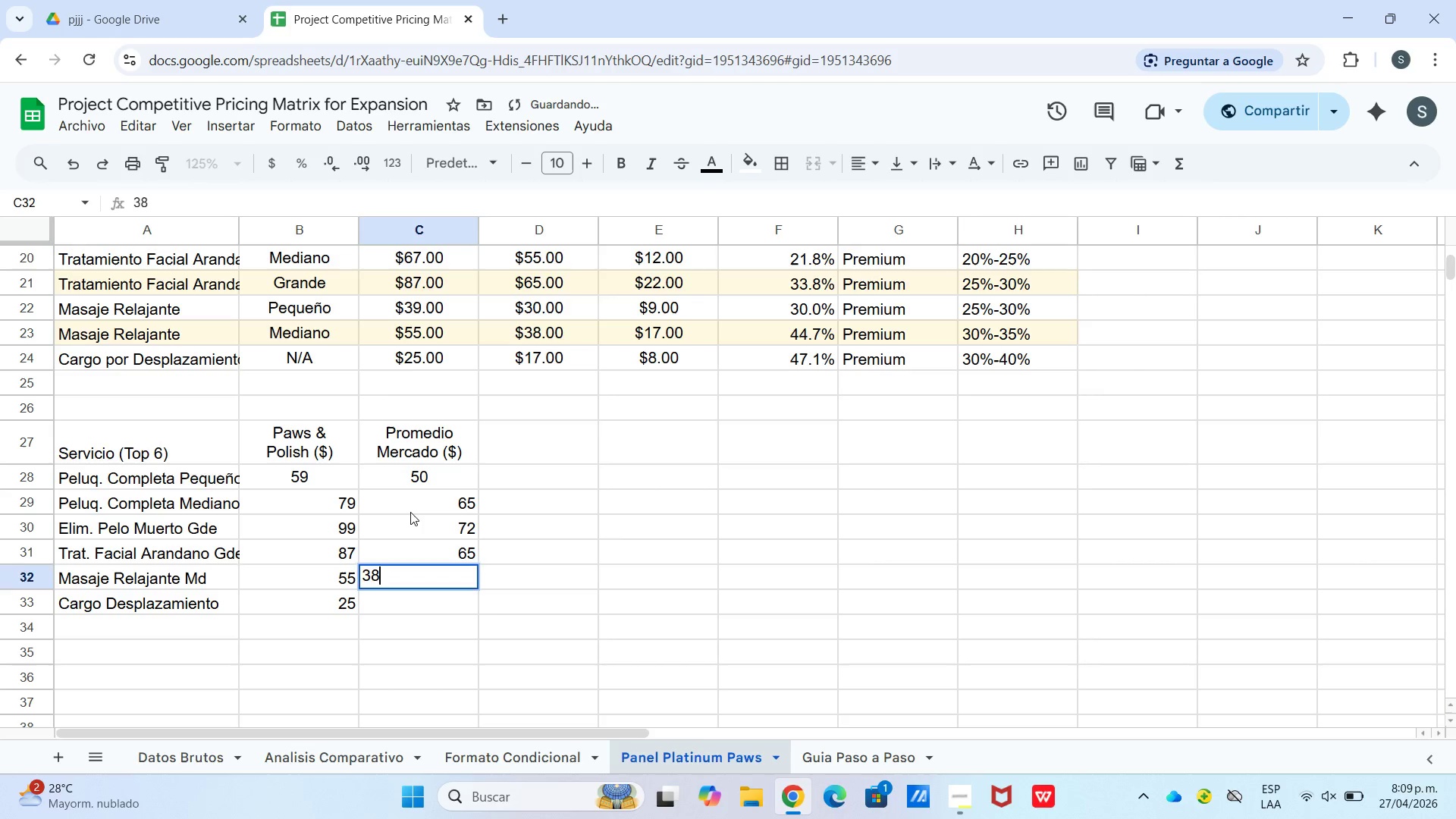 
key(Enter)
 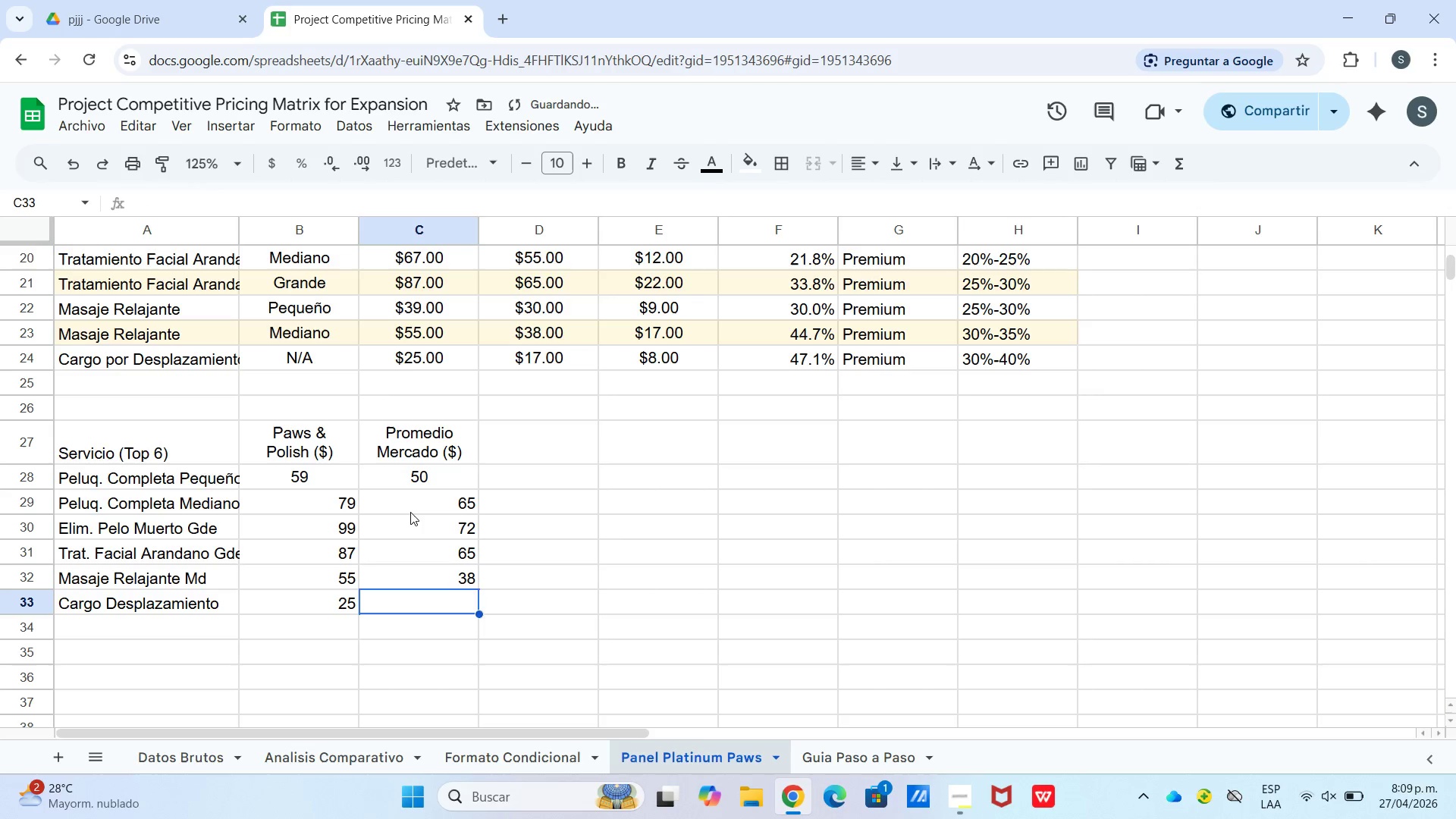 
key(Numpad1)
 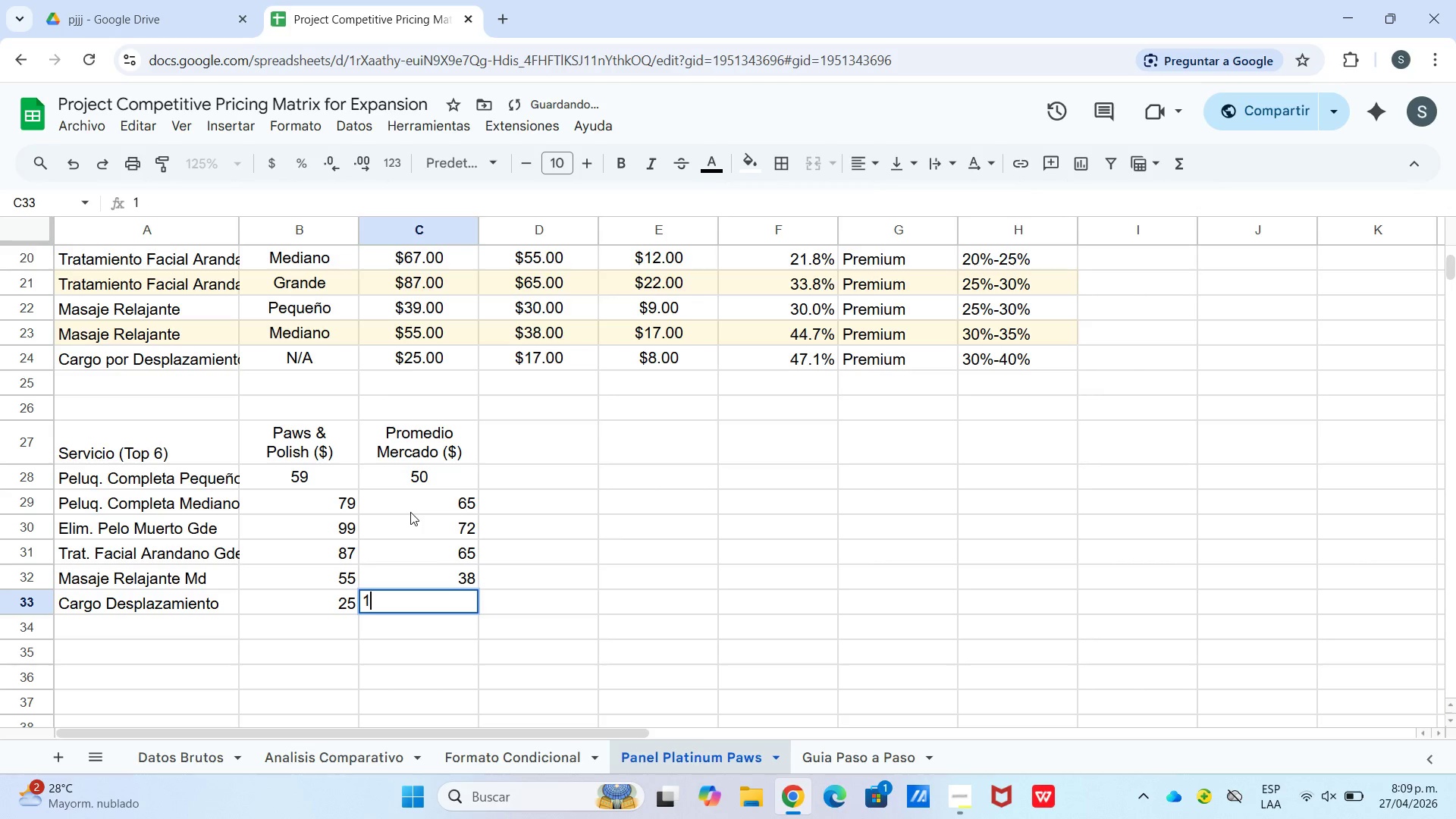 
key(Numpad7)
 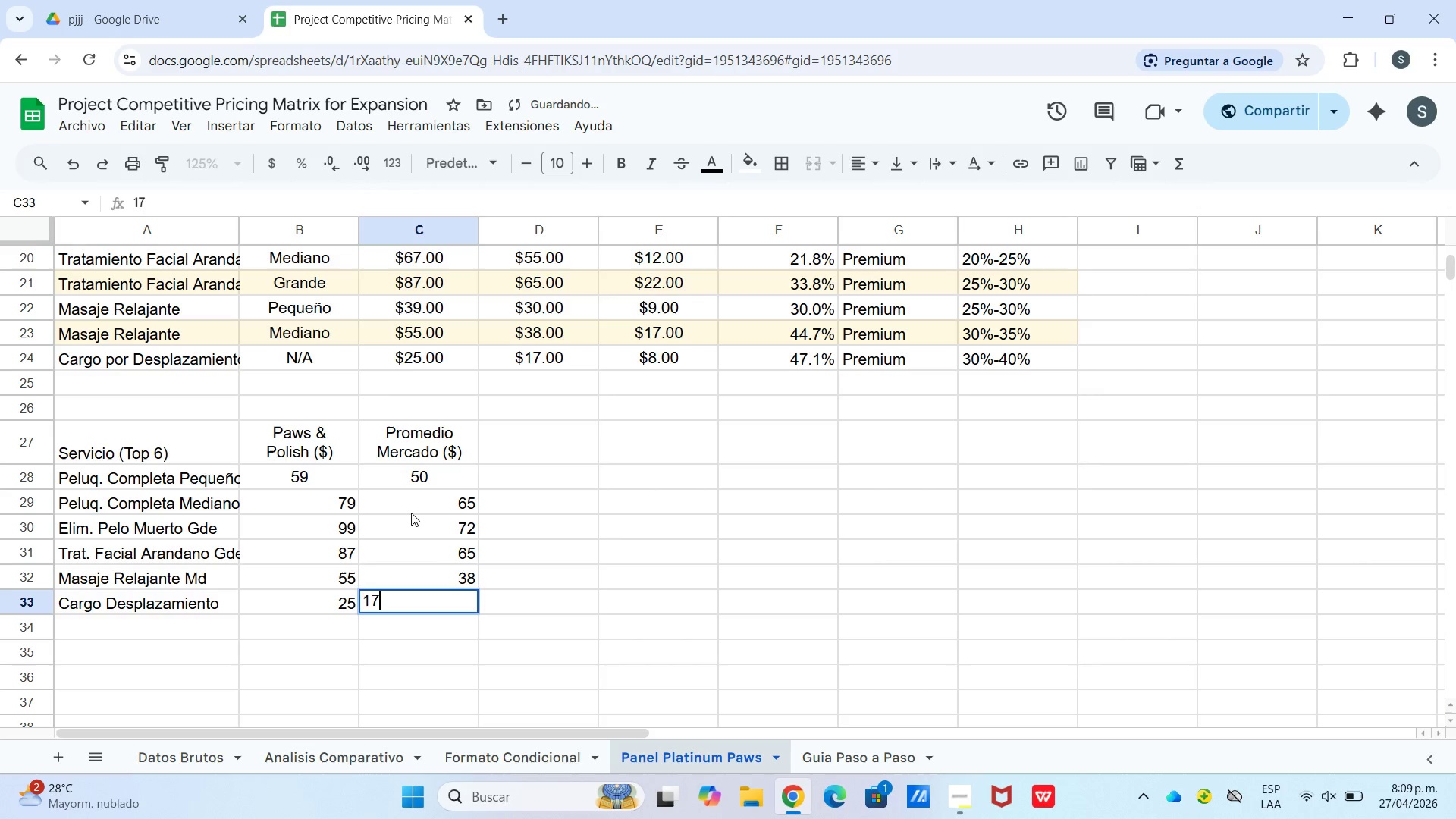 
key(Enter)
 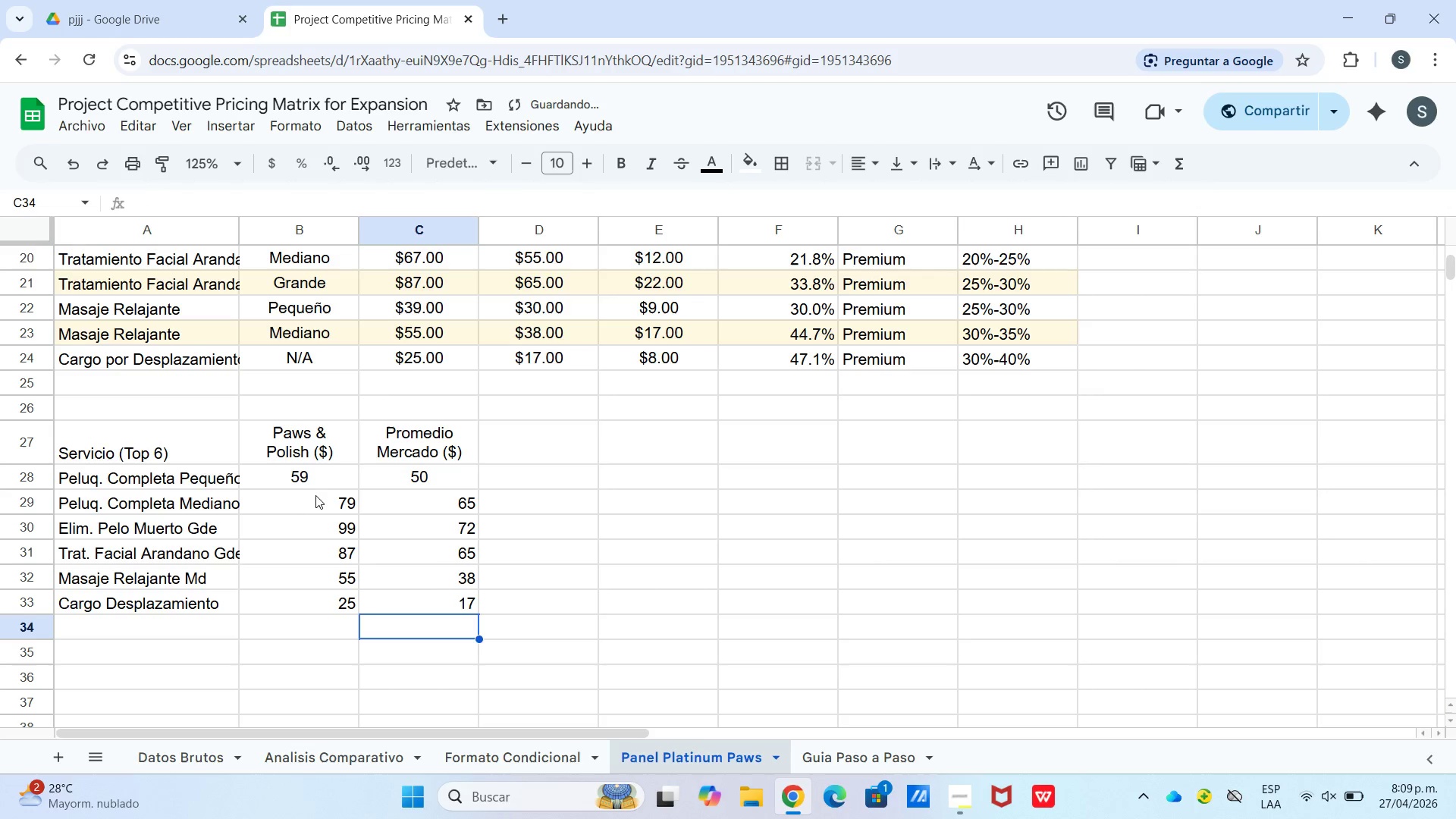 
left_click_drag(start_coordinate=[318, 489], to_coordinate=[456, 598])
 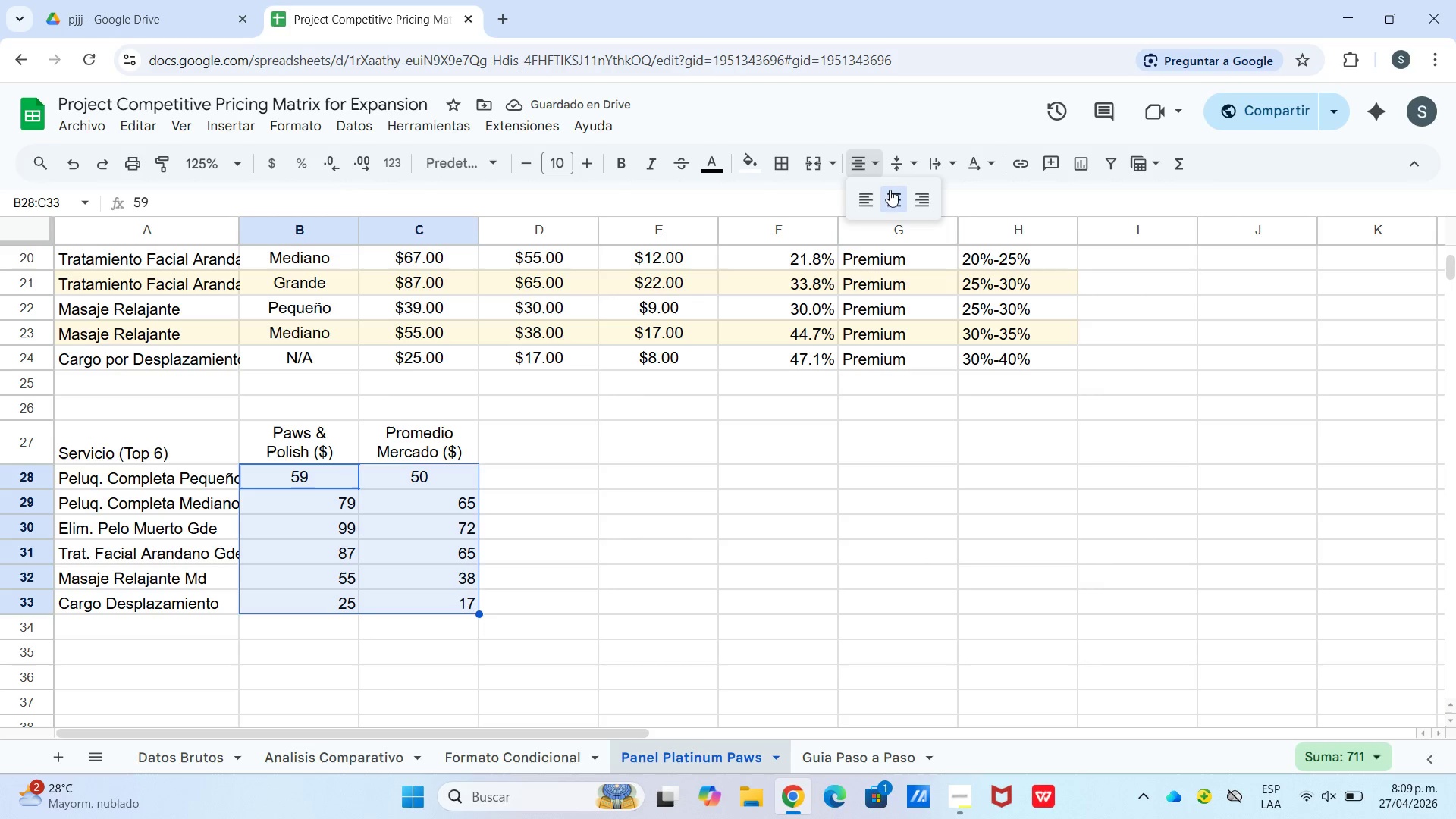 
triple_click([898, 174])
 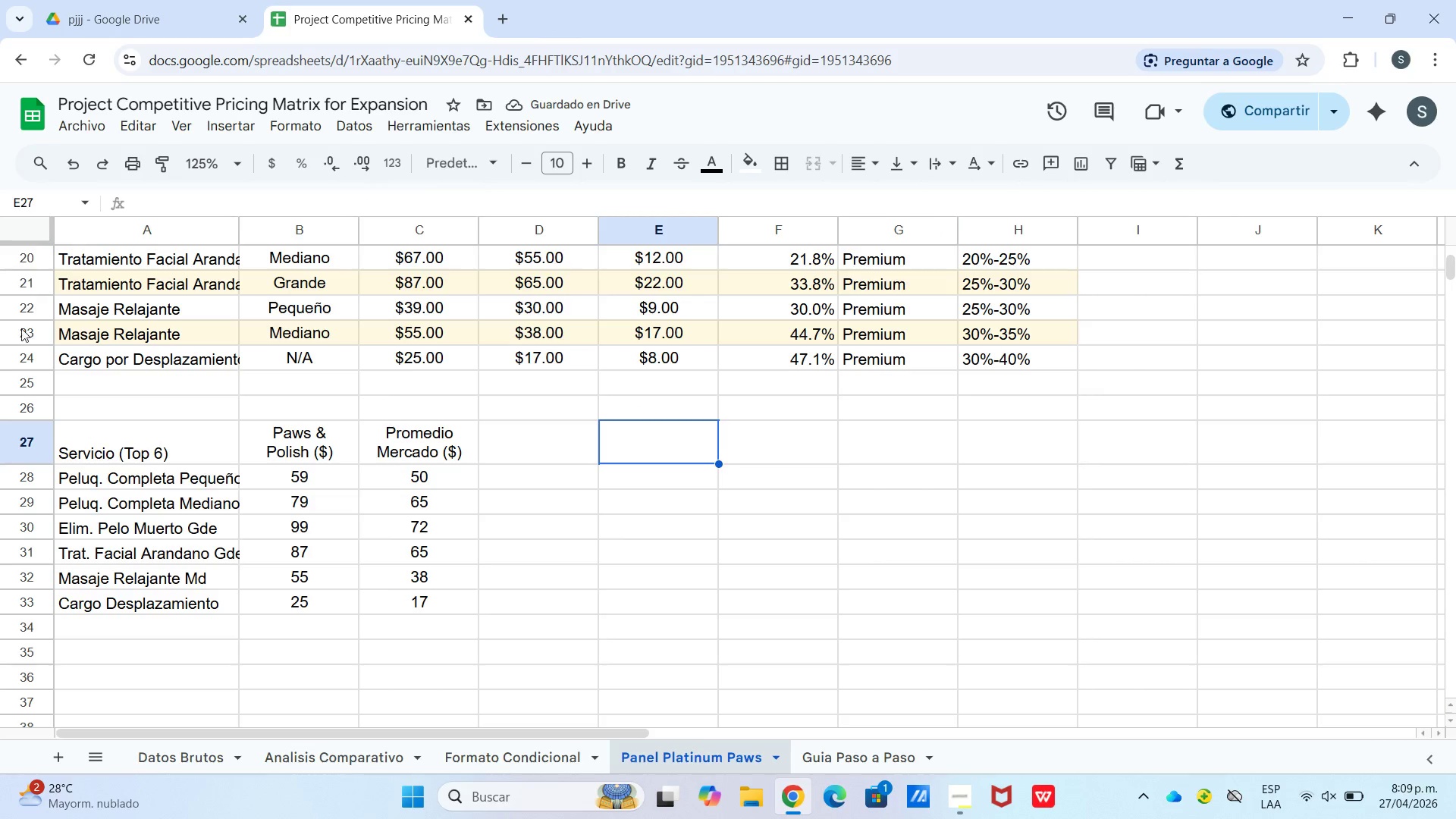 
left_click_drag(start_coordinate=[240, 231], to_coordinate=[271, 233])
 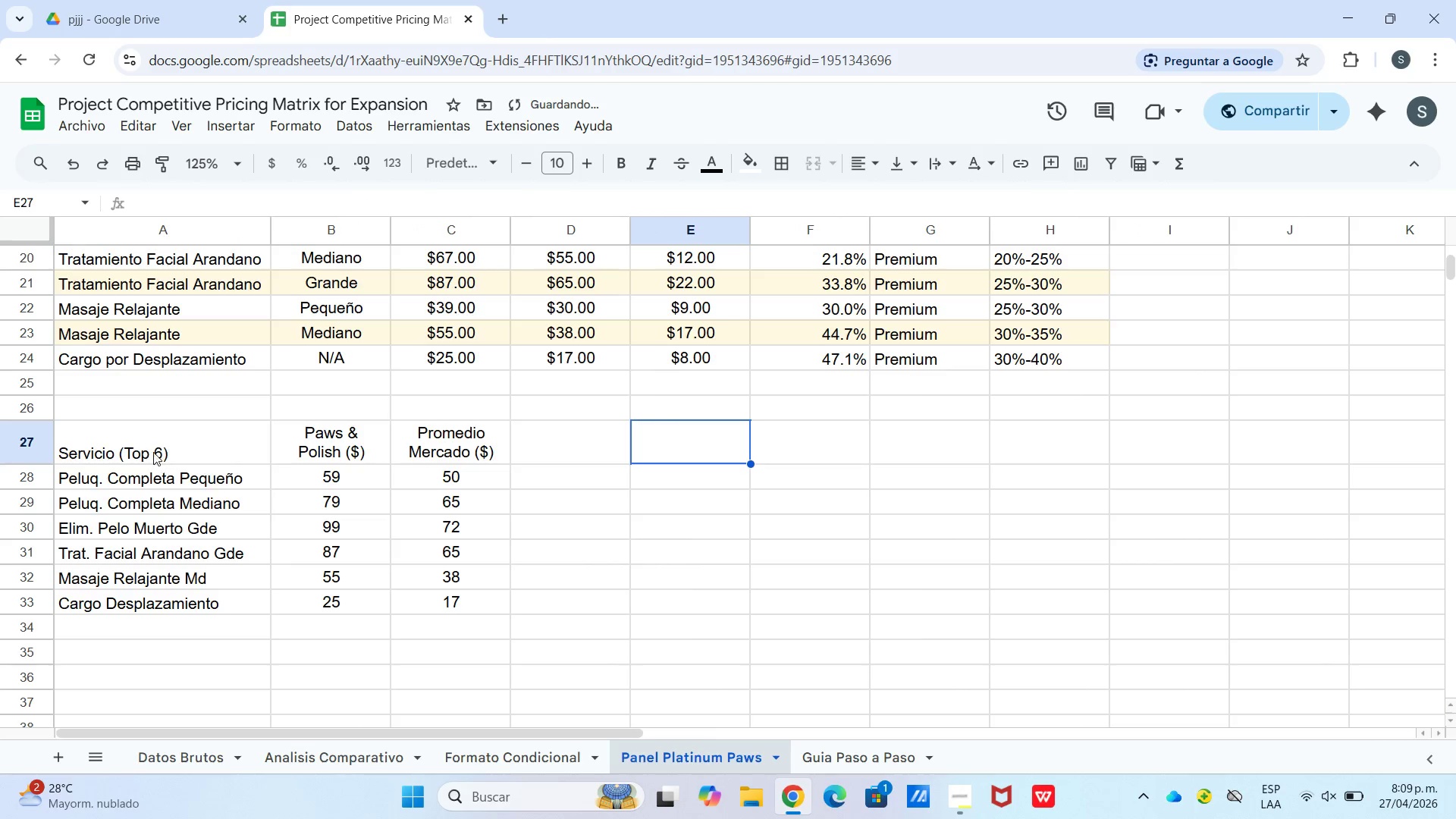 
left_click_drag(start_coordinate=[155, 444], to_coordinate=[464, 437])
 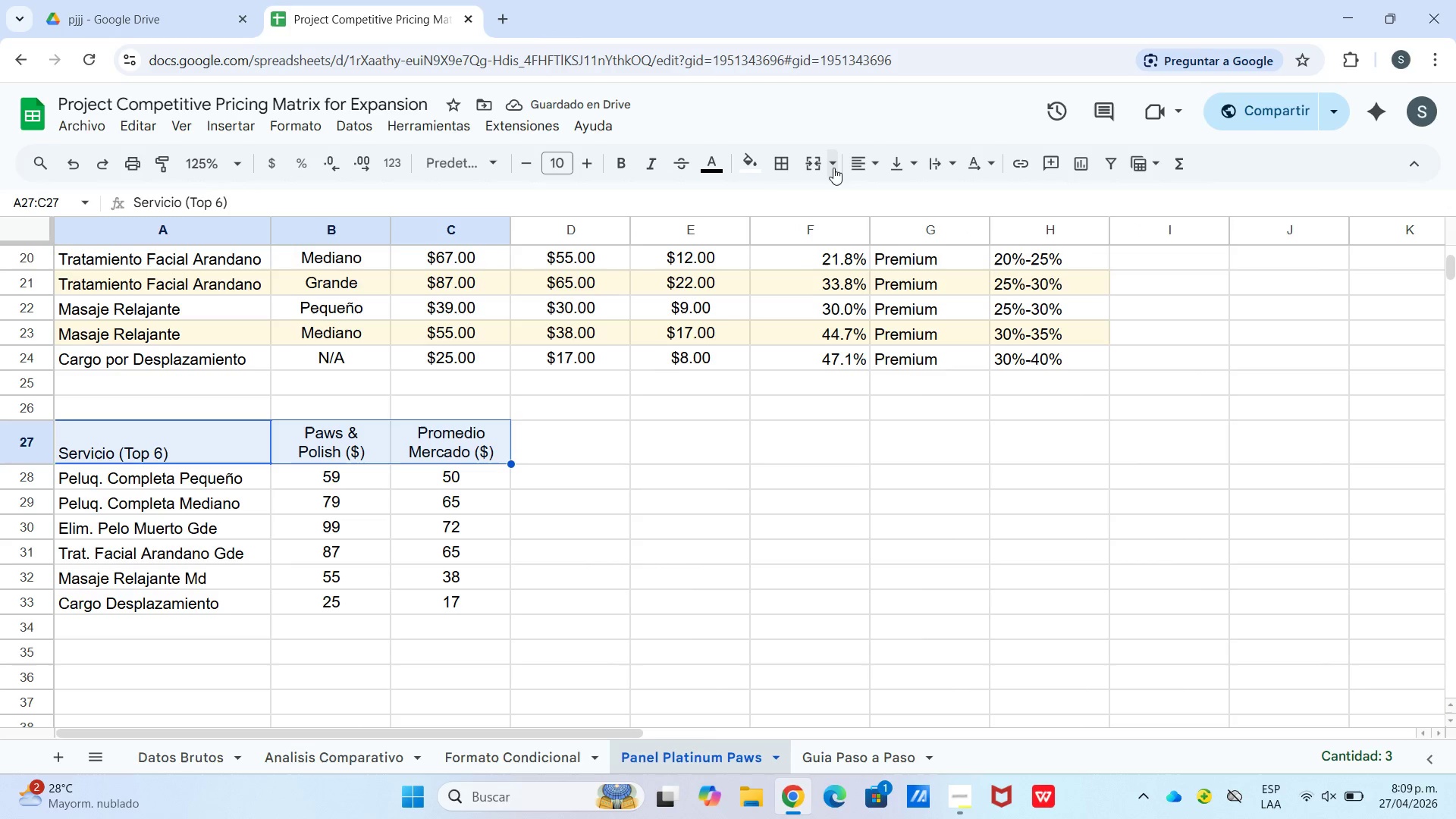 
left_click_drag(start_coordinate=[838, 169], to_coordinate=[846, 169])
 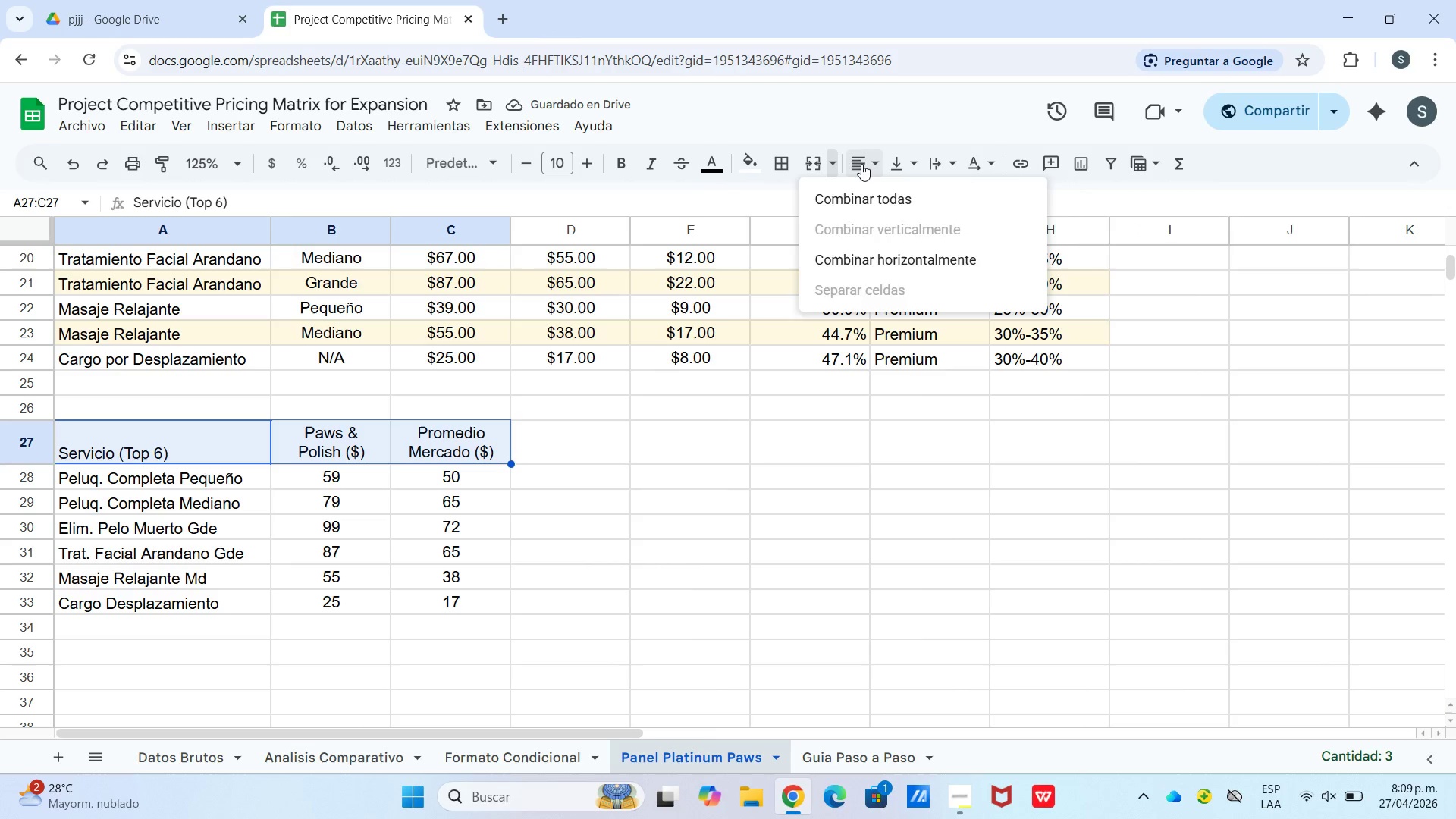 
double_click([864, 164])
 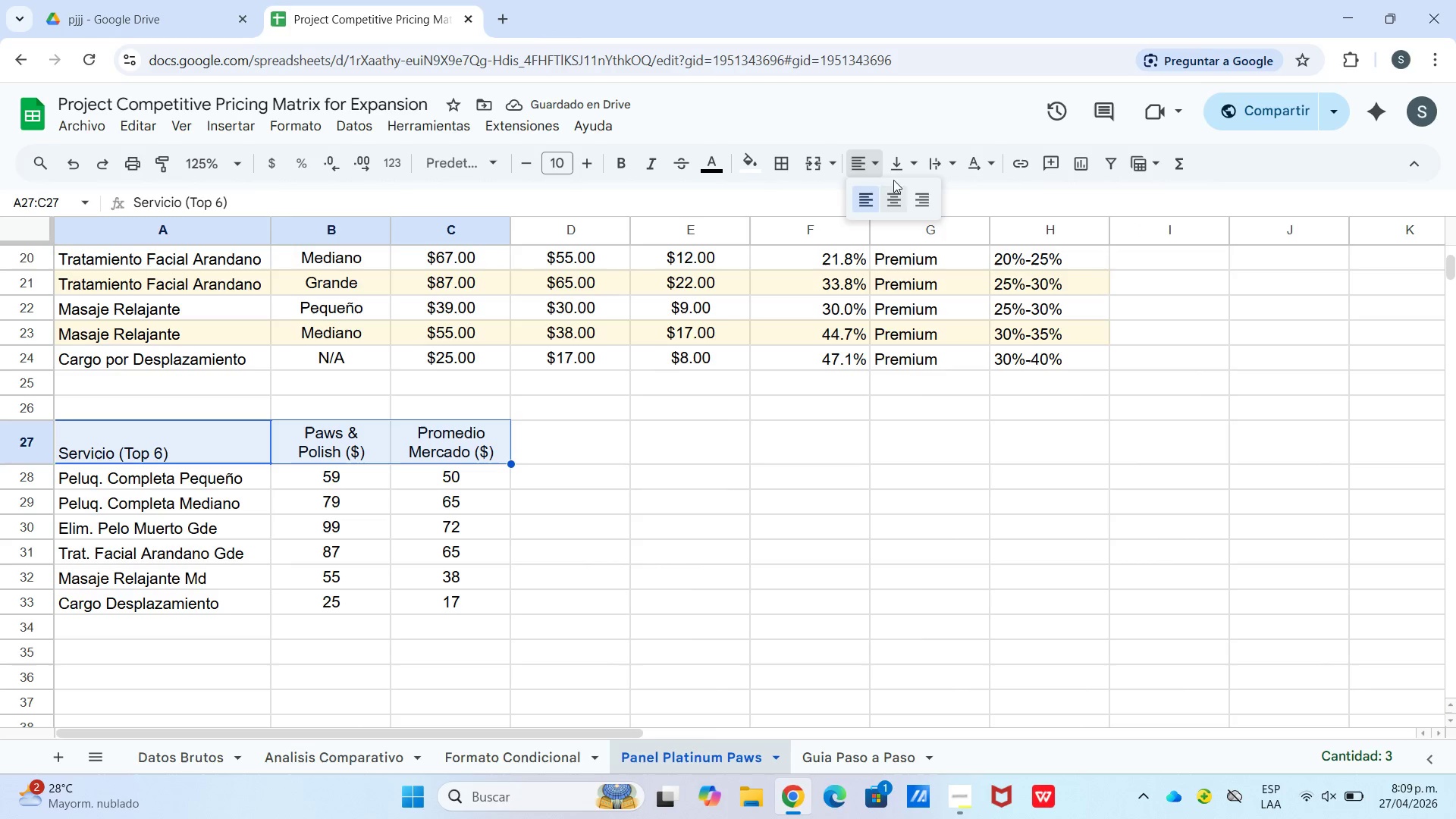 
triple_click([896, 196])
 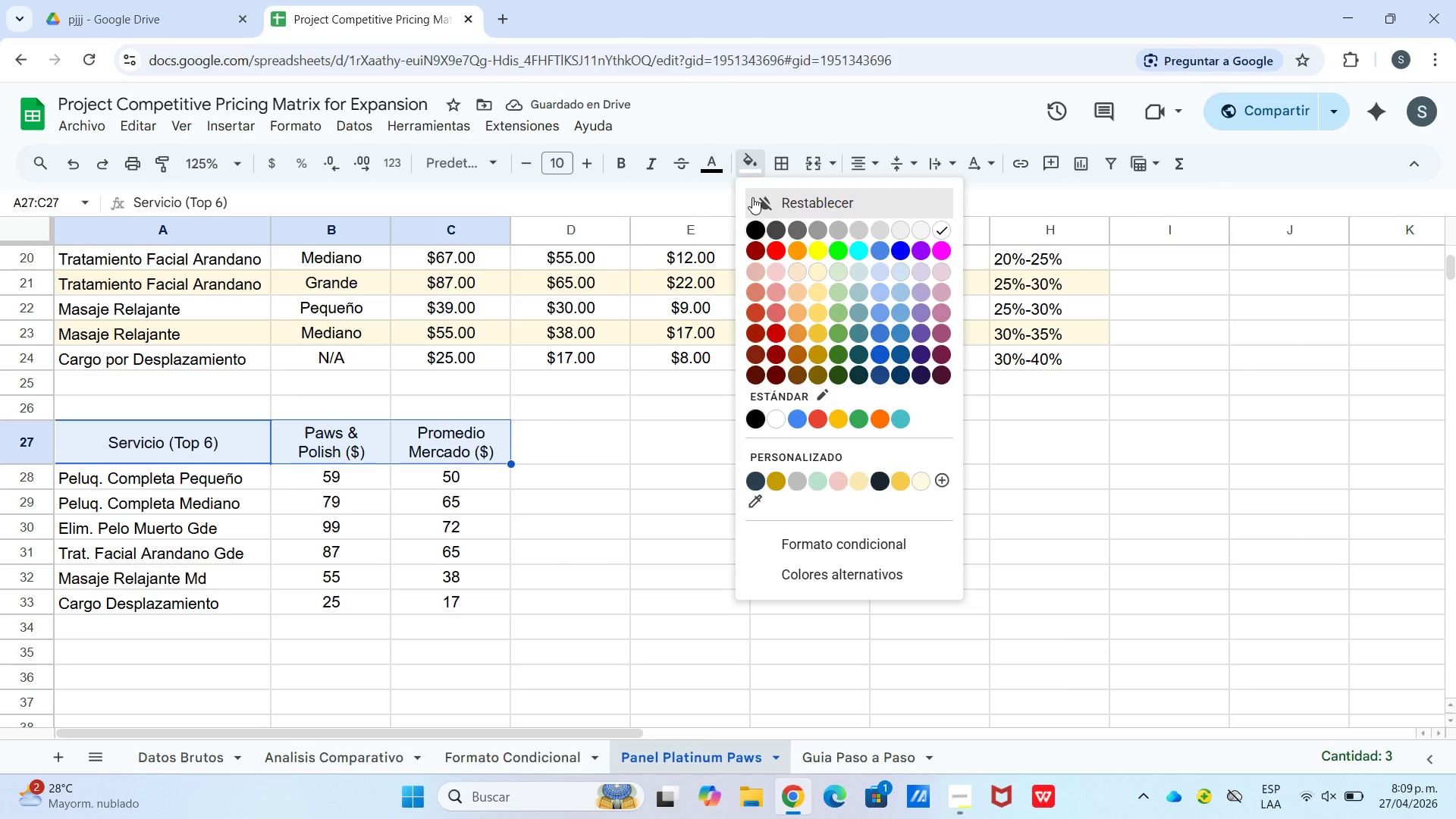 
wait(5.67)
 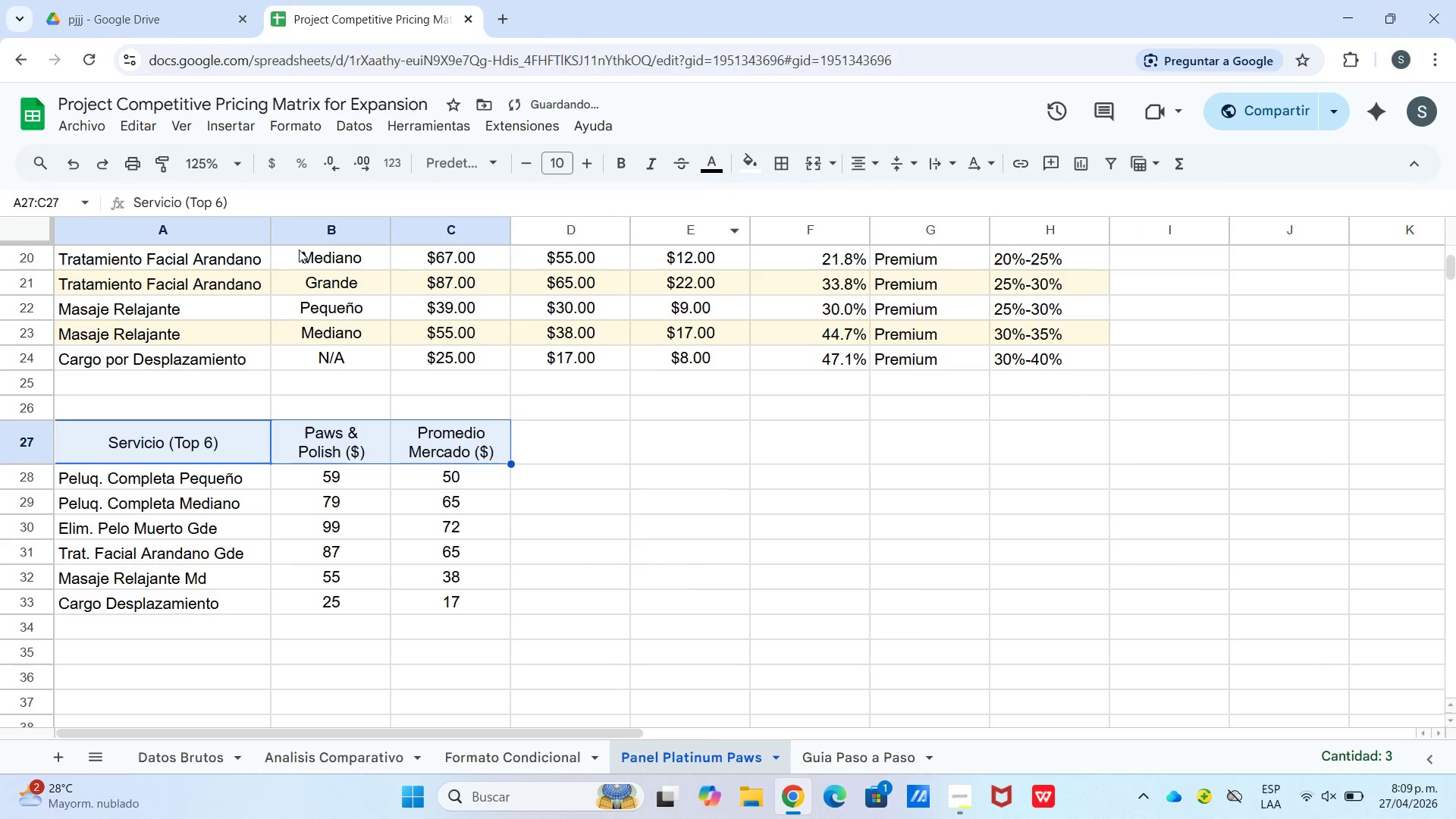 
left_click([759, 483])
 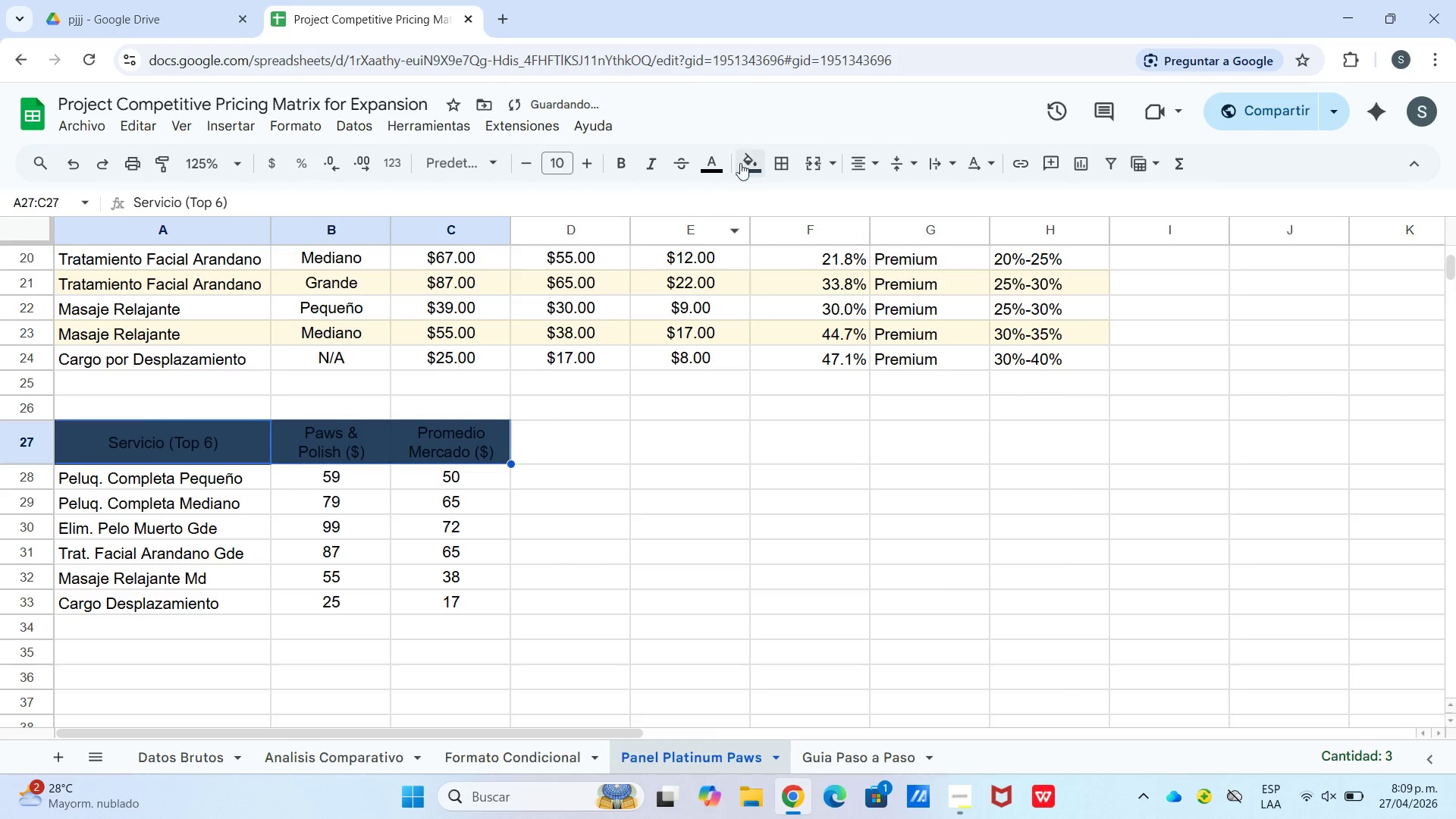 
left_click_drag(start_coordinate=[753, 165], to_coordinate=[757, 168])
 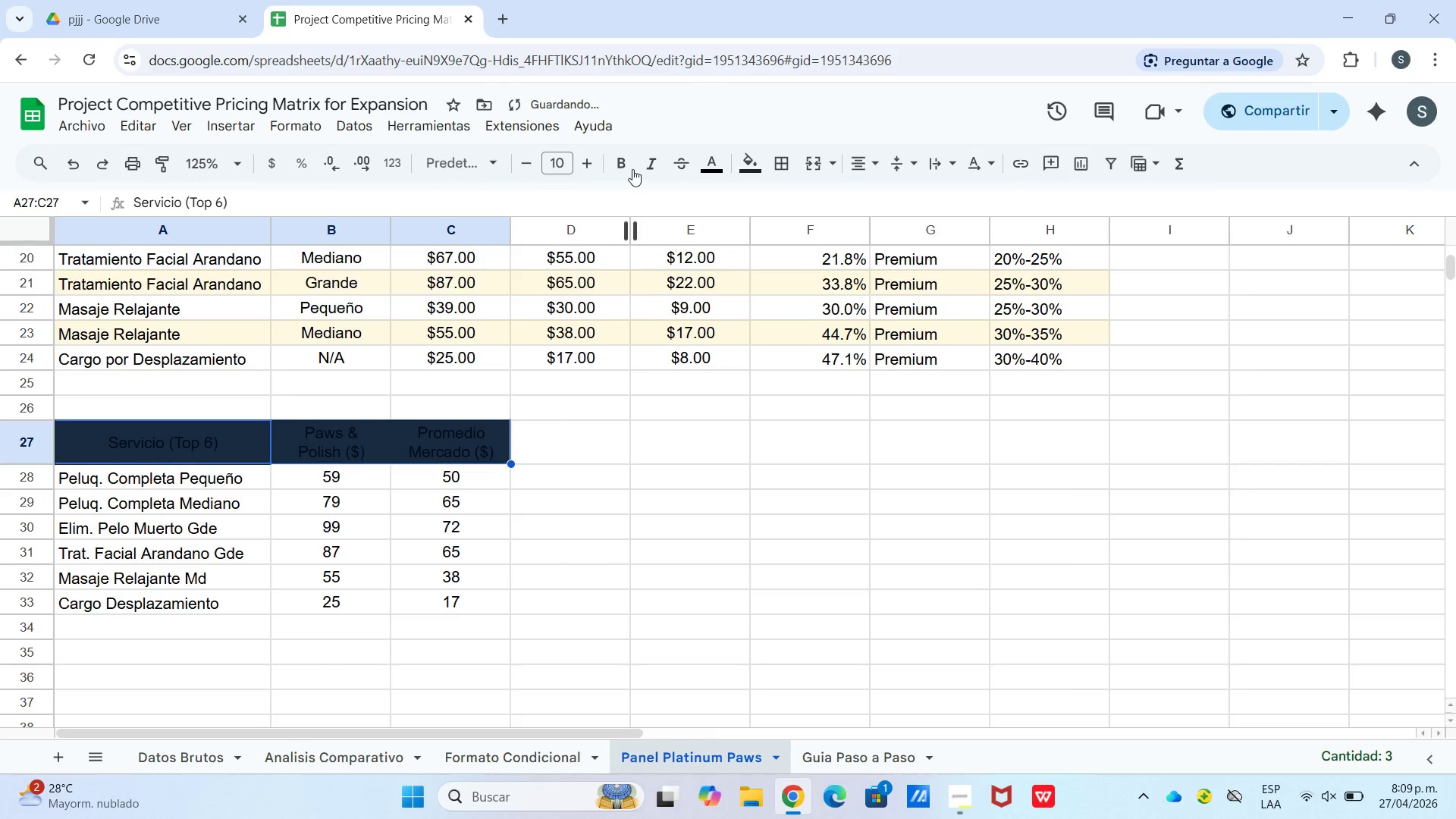 
left_click_drag(start_coordinate=[694, 159], to_coordinate=[702, 162])
 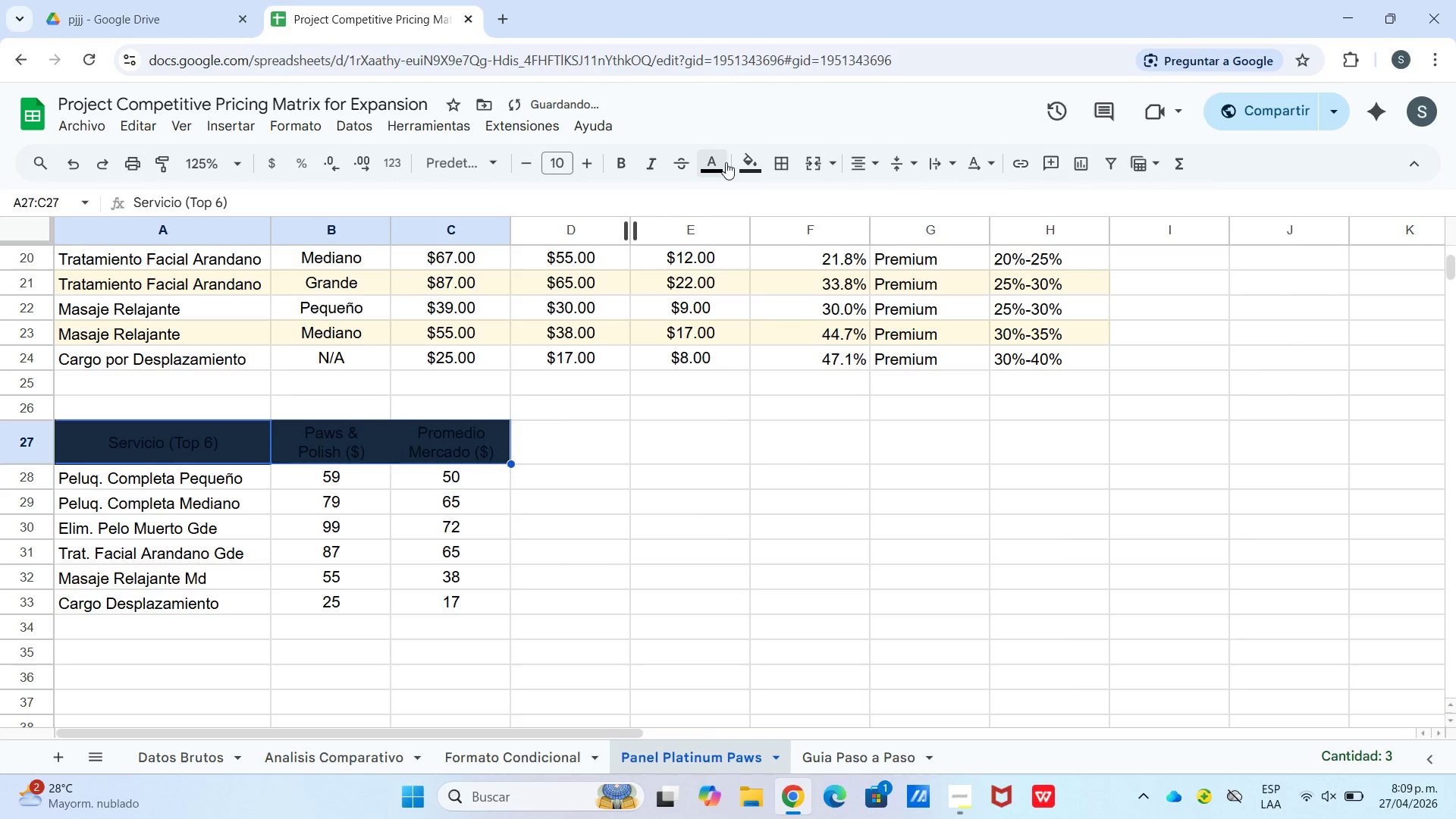 
left_click_drag(start_coordinate=[726, 162], to_coordinate=[726, 167])
 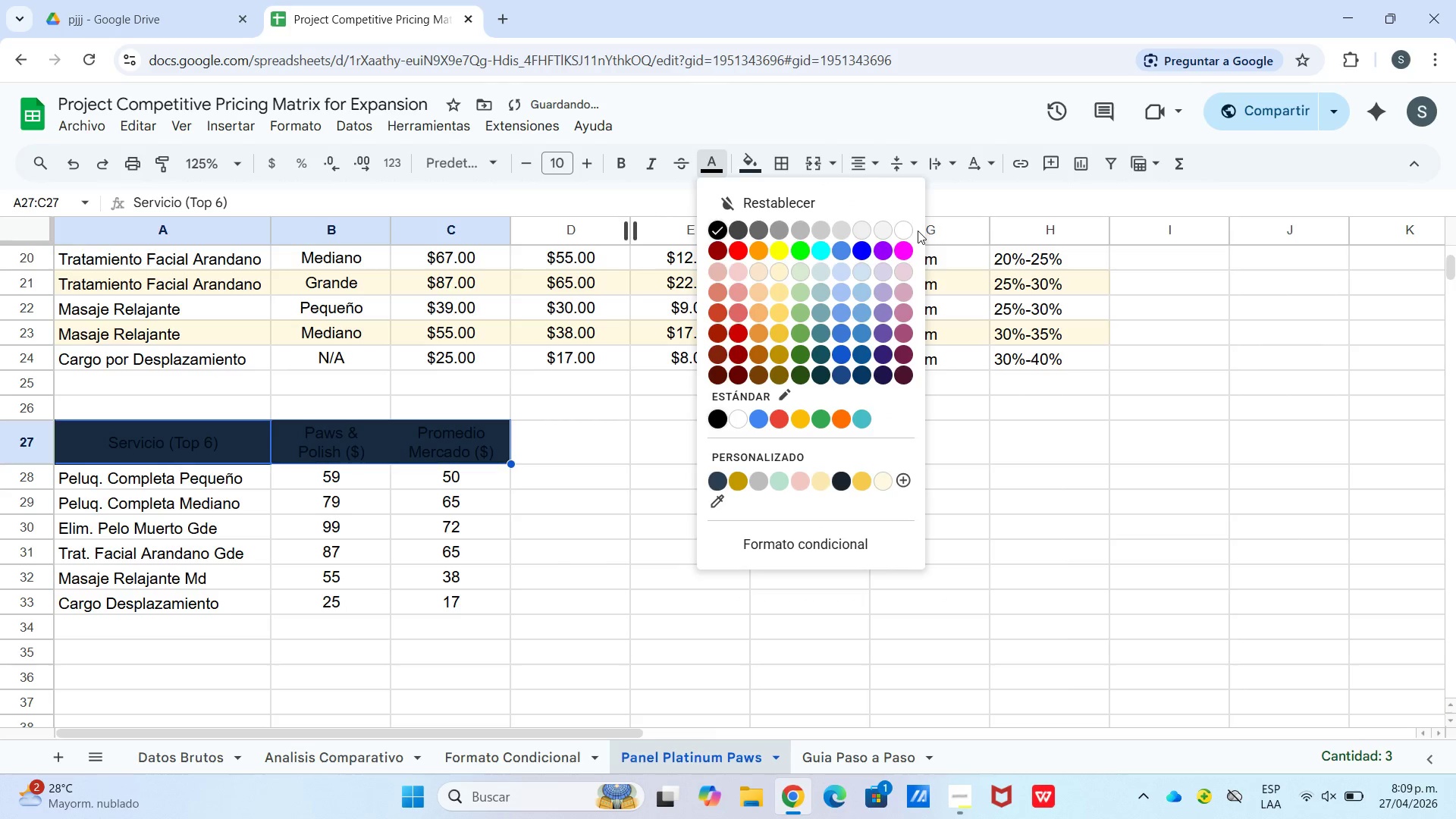 
left_click([906, 231])
 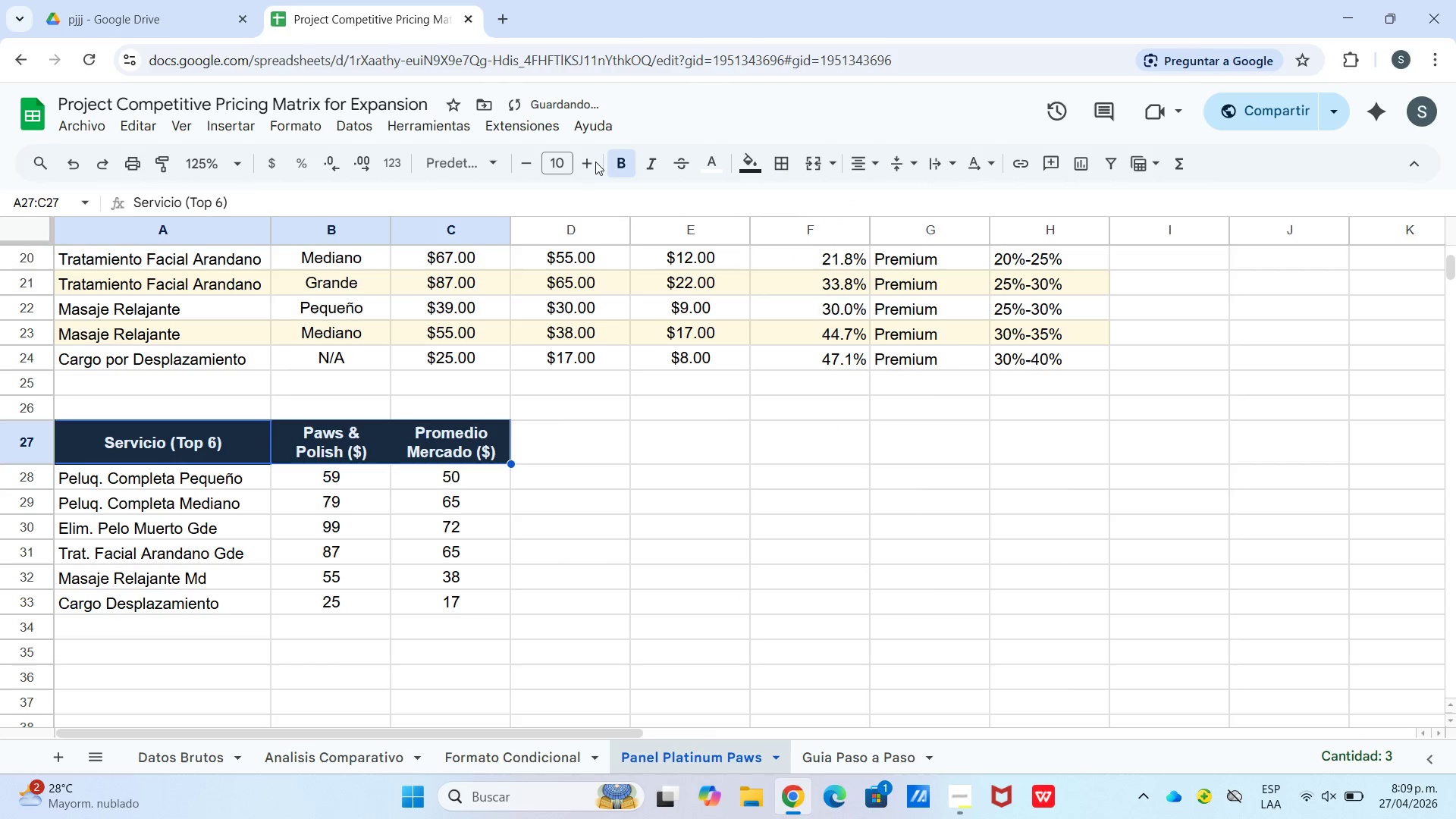 
left_click_drag(start_coordinate=[583, 162], to_coordinate=[592, 162])
 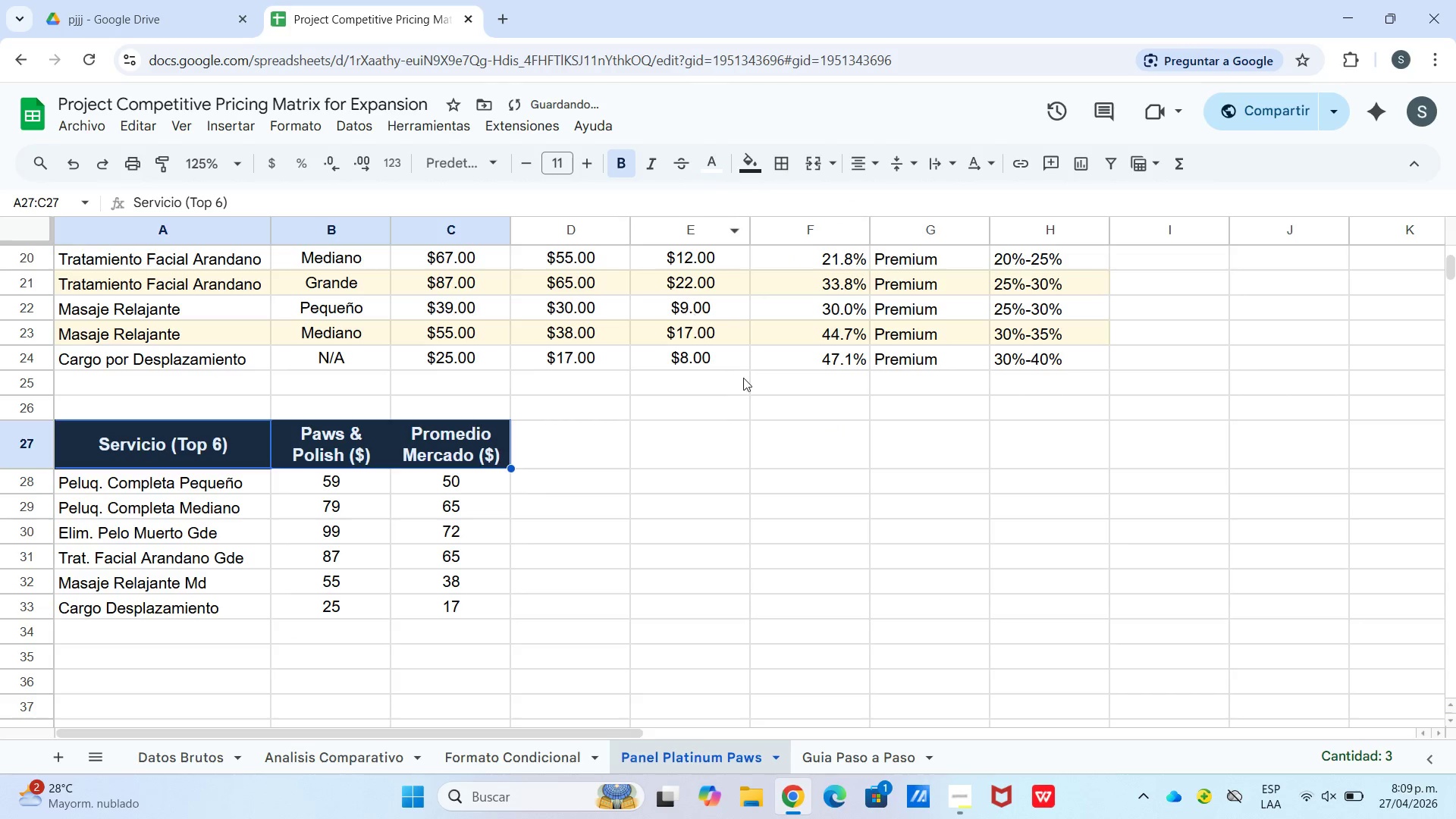 
left_click_drag(start_coordinate=[741, 381], to_coordinate=[736, 384])
 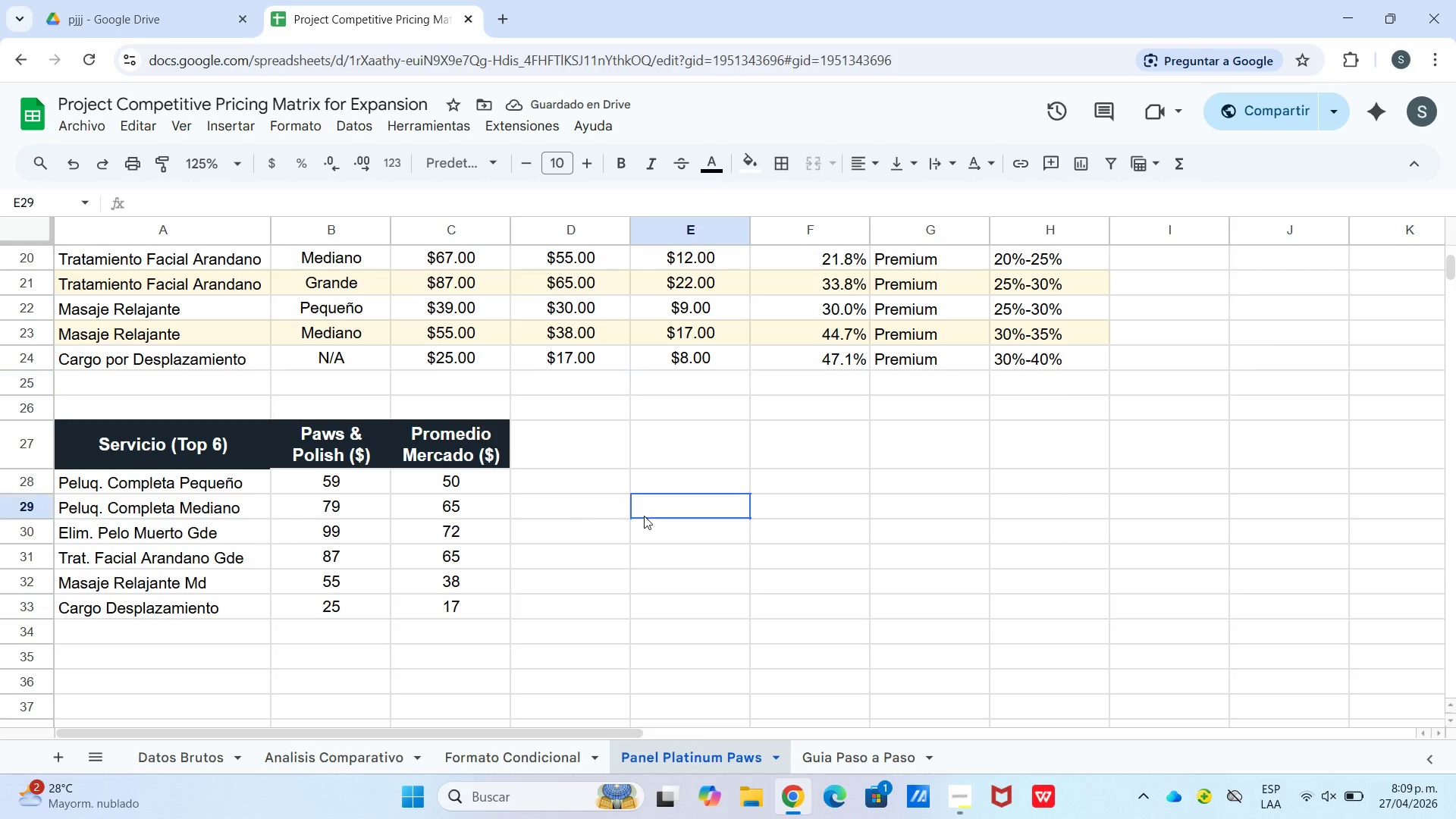 
wait(5.55)
 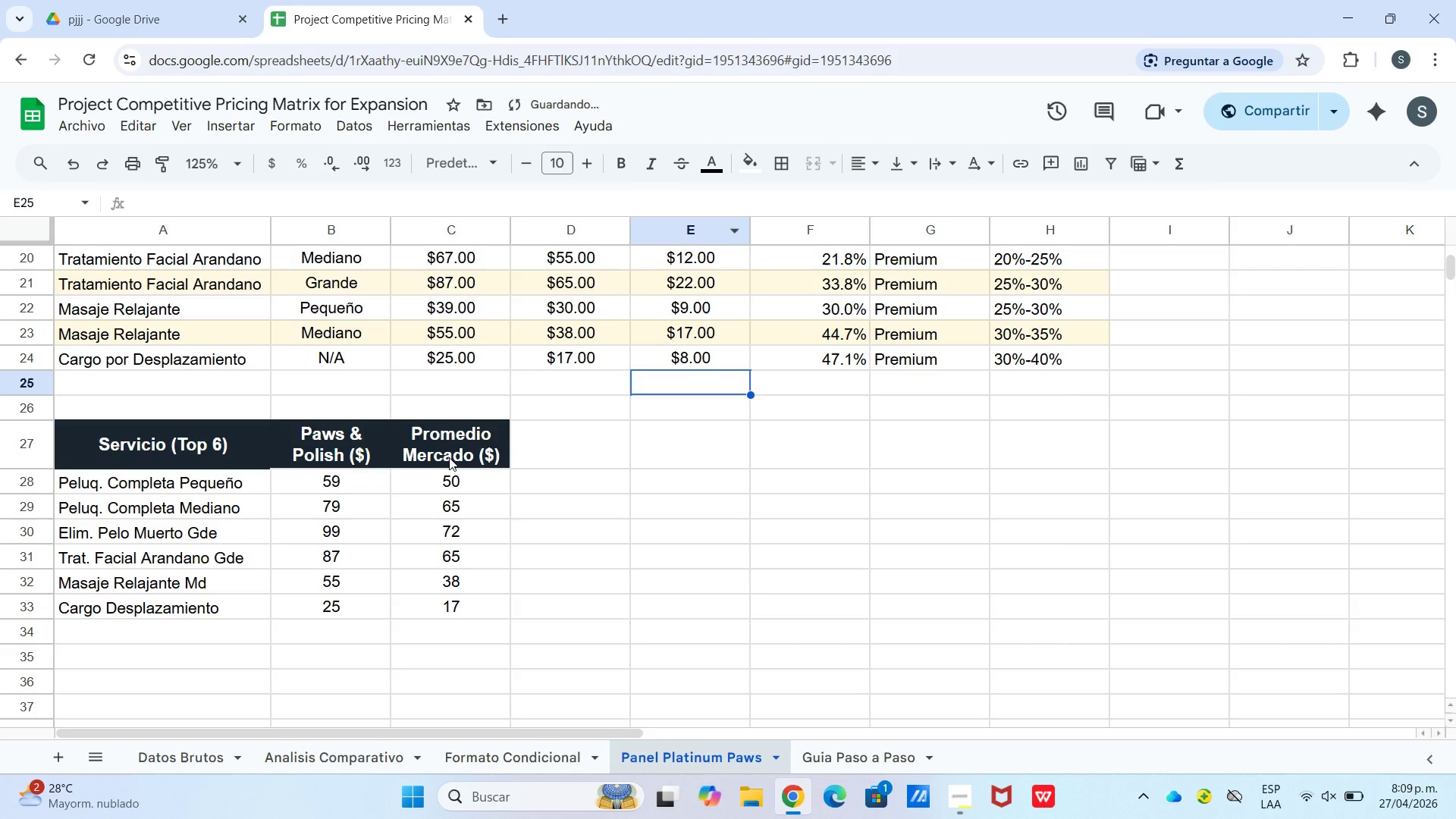 
left_click([268, 232])
 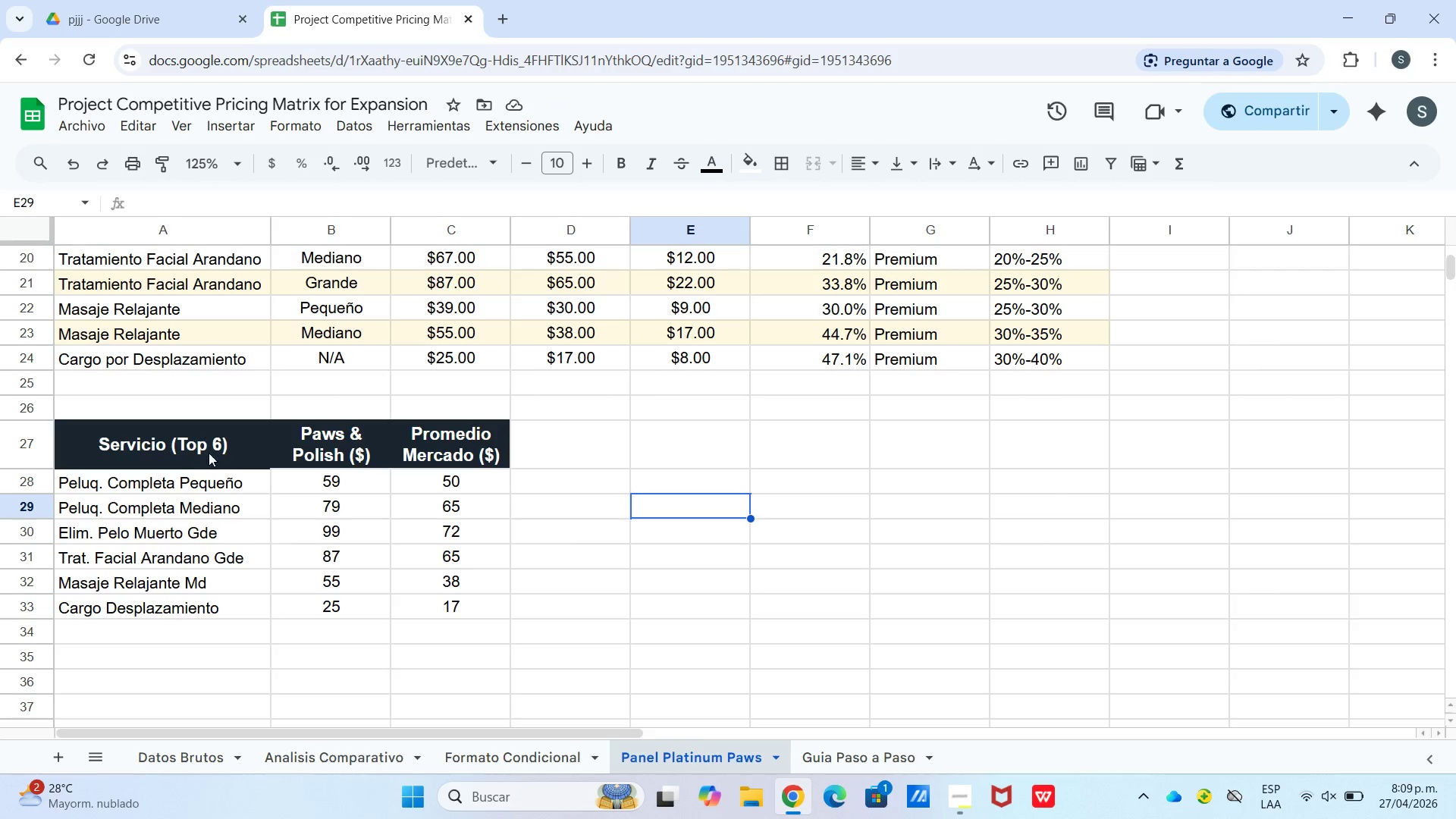 
left_click_drag(start_coordinate=[219, 444], to_coordinate=[448, 604])
 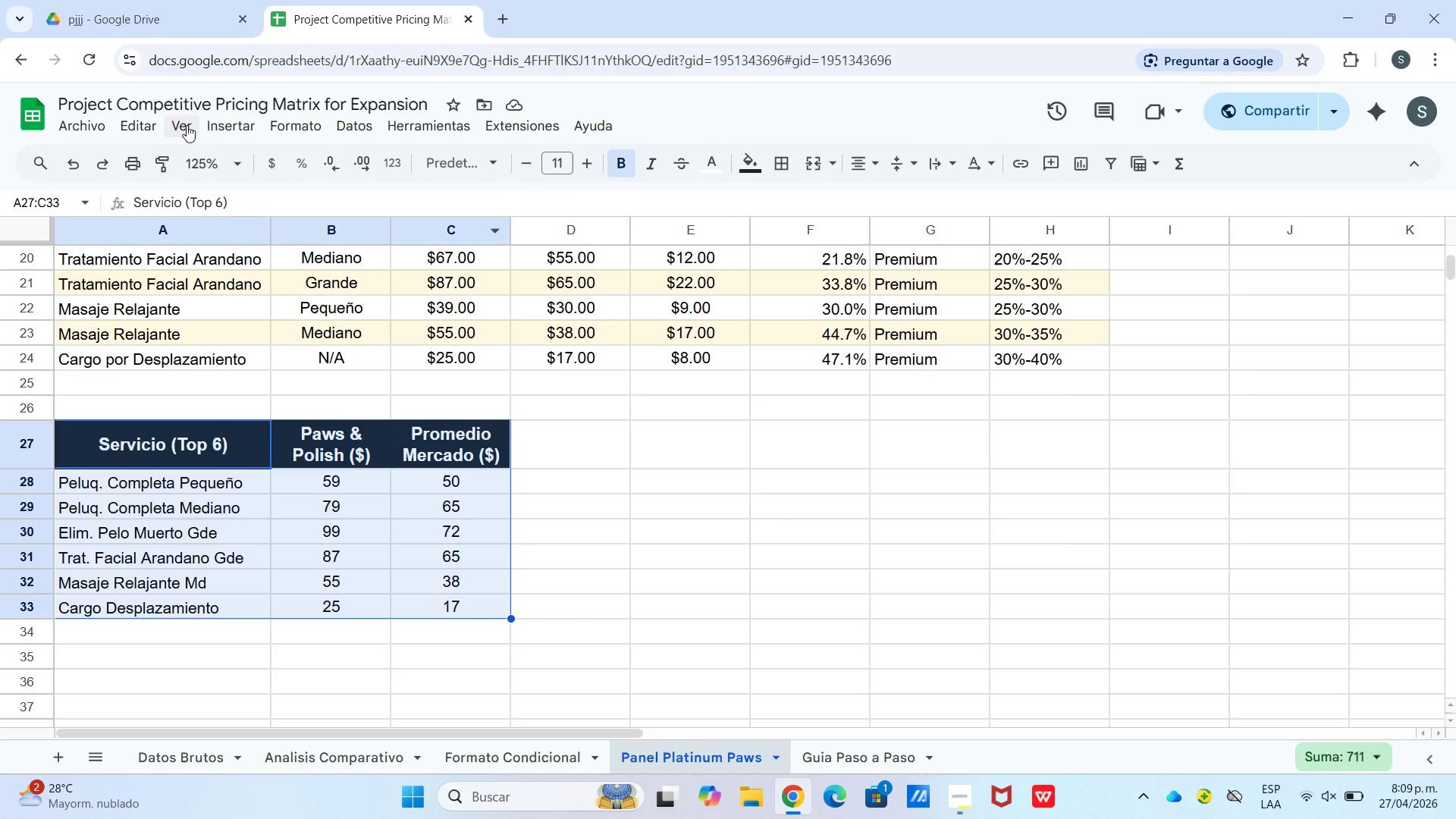 
left_click_drag(start_coordinate=[224, 124], to_coordinate=[230, 127])
 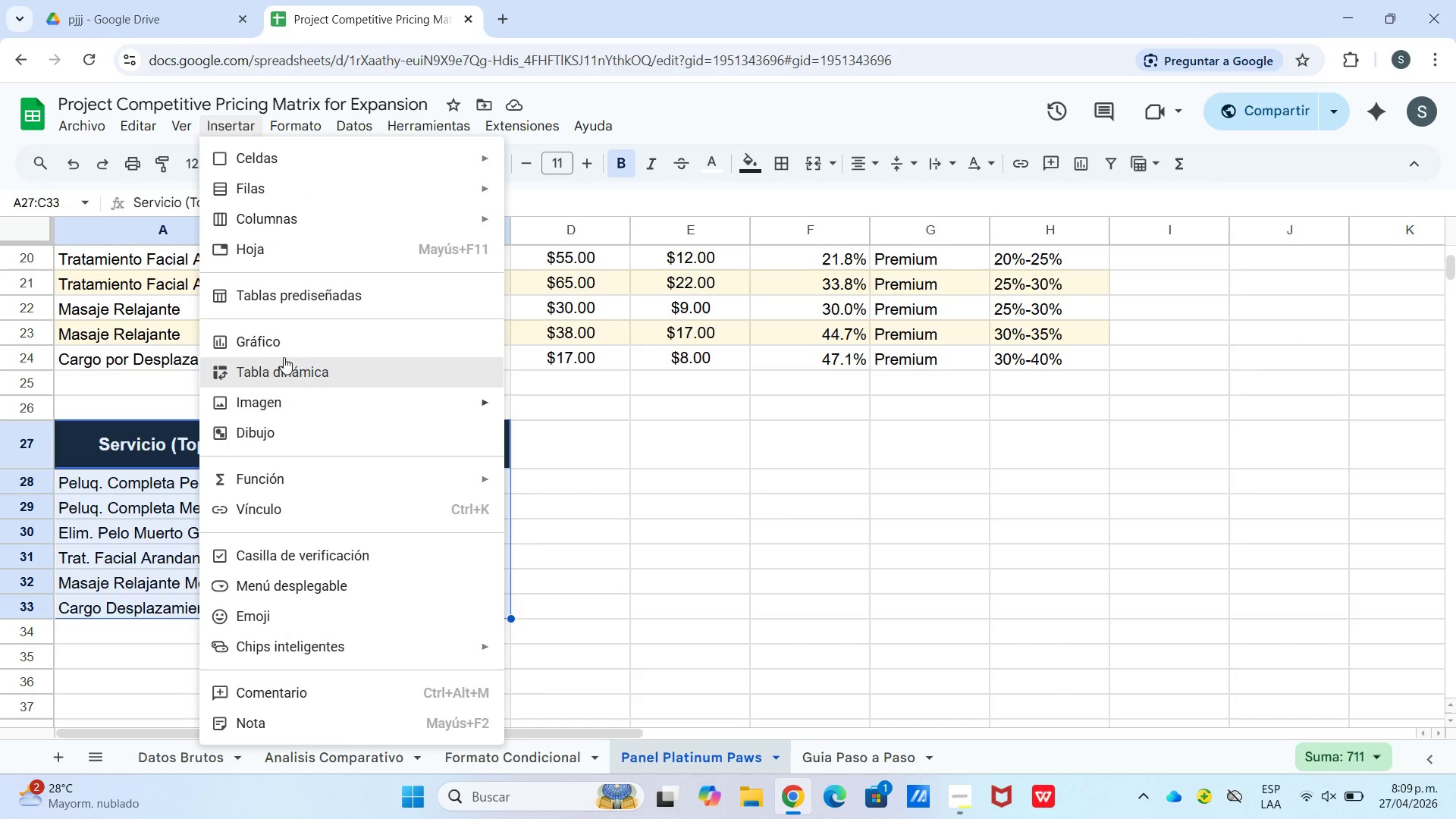 
left_click([86, 453])
 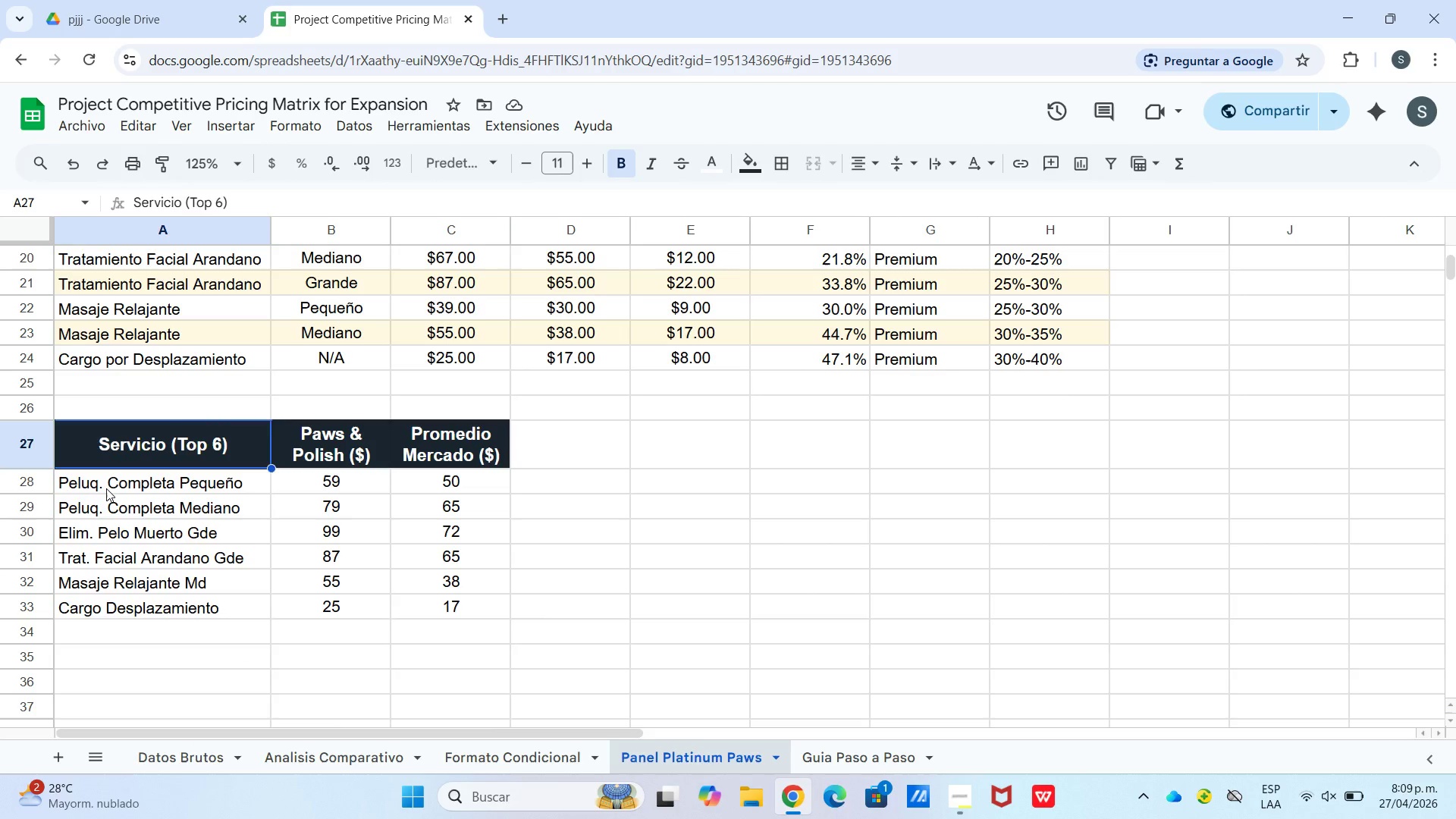 
left_click_drag(start_coordinate=[106, 488], to_coordinate=[340, 500])
 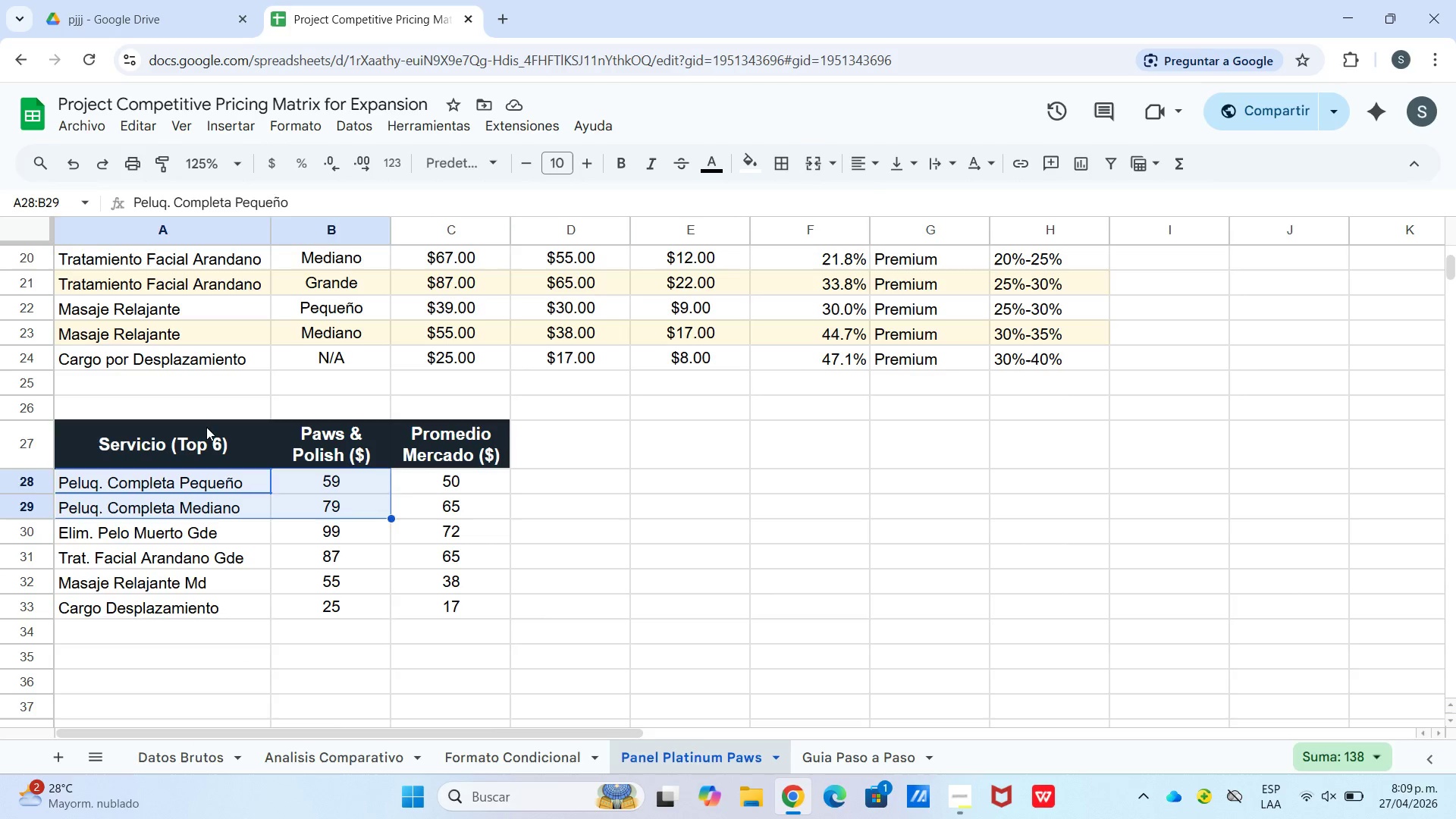 
left_click([206, 427])
 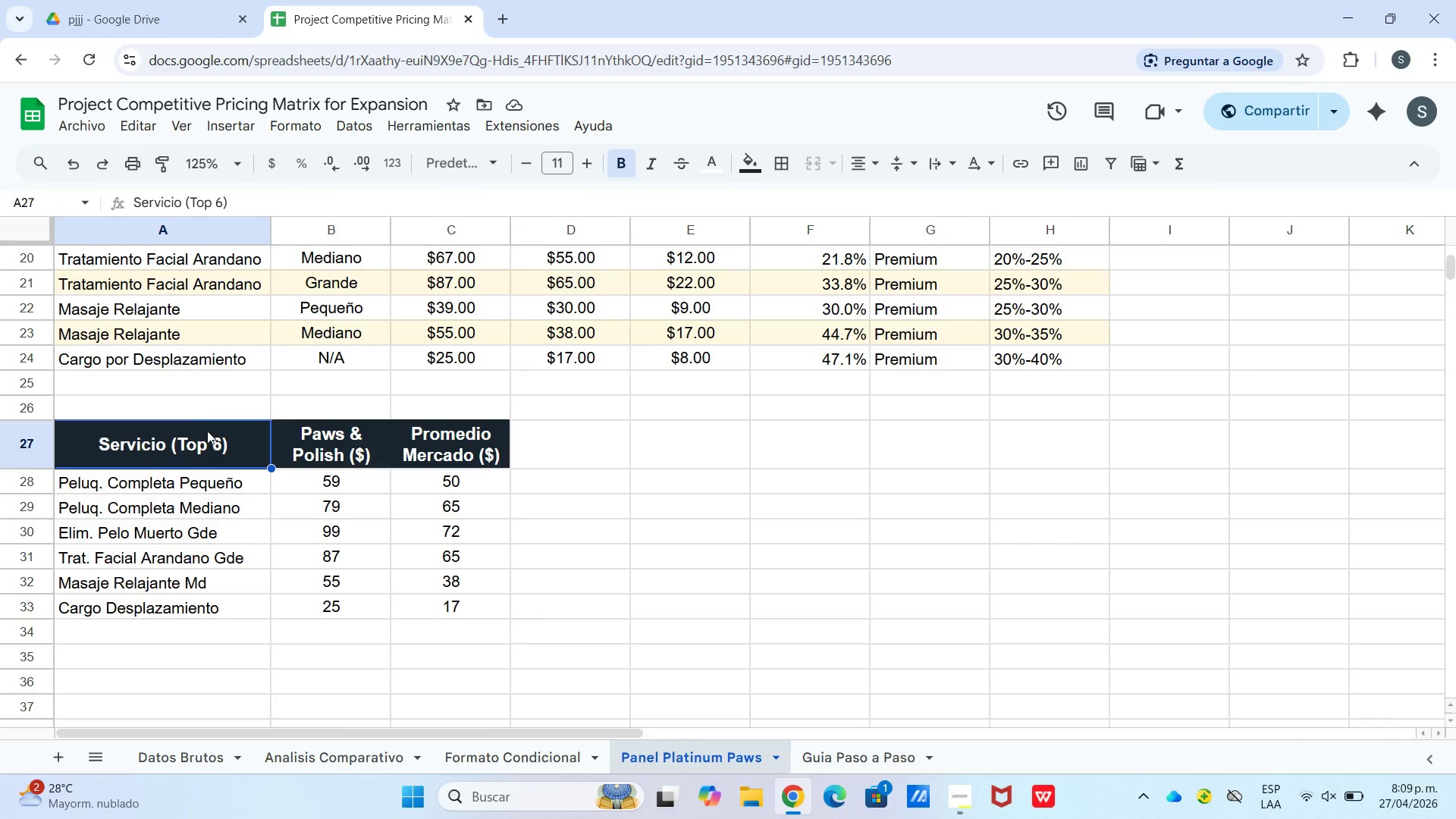 
left_click_drag(start_coordinate=[207, 431], to_coordinate=[447, 601])
 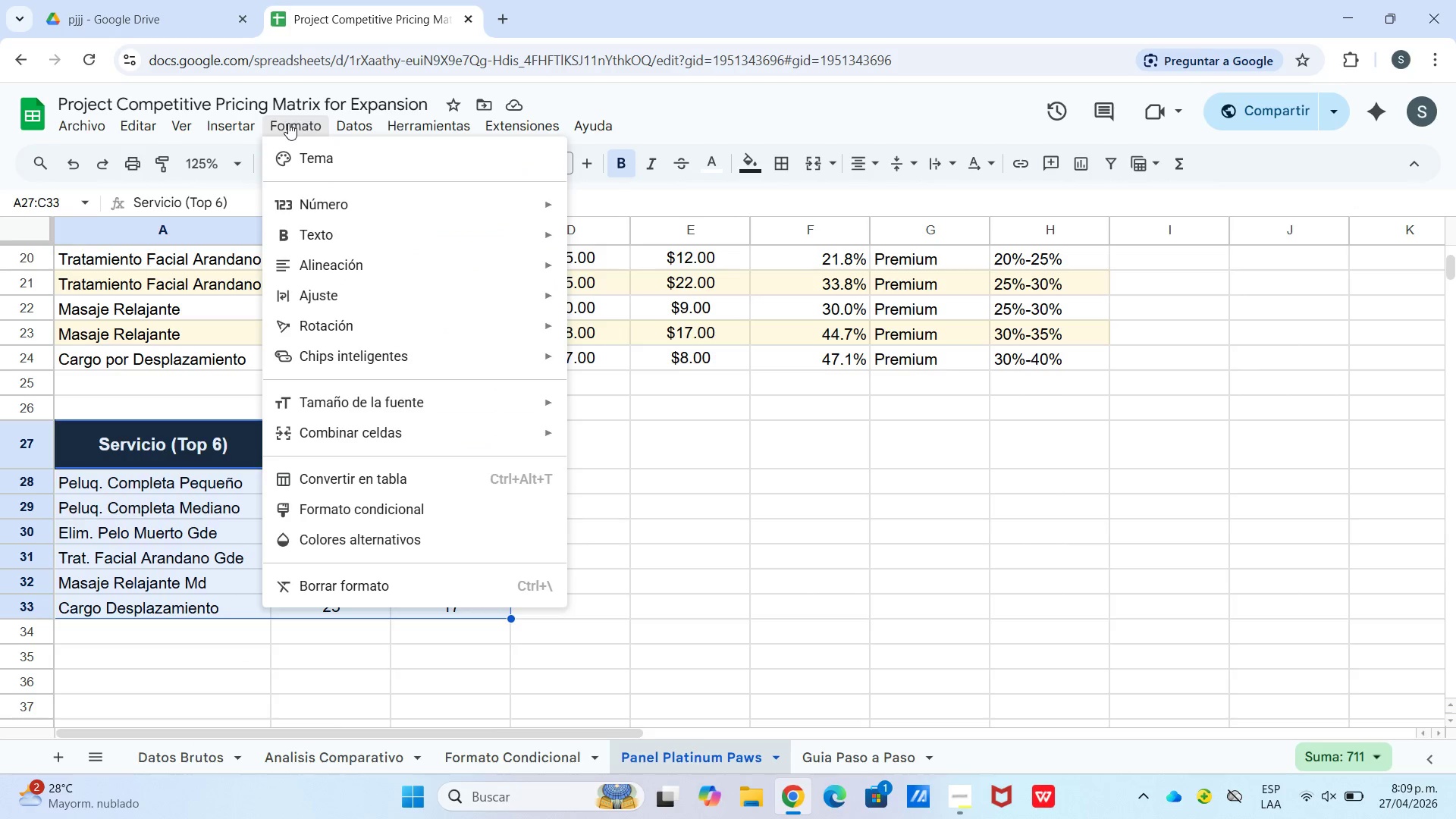 
double_click([227, 130])
 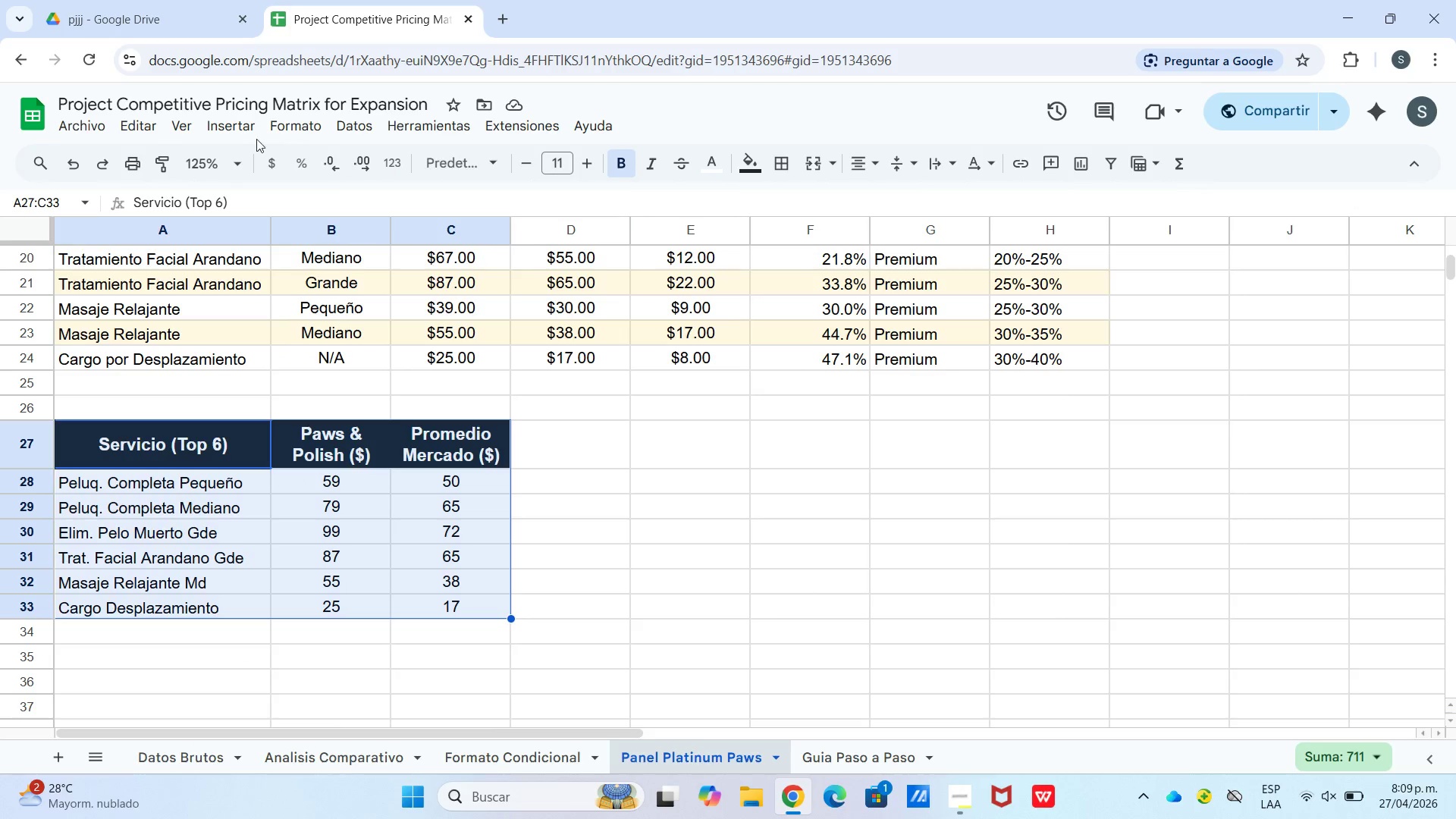 
left_click_drag(start_coordinate=[224, 129], to_coordinate=[228, 132])
 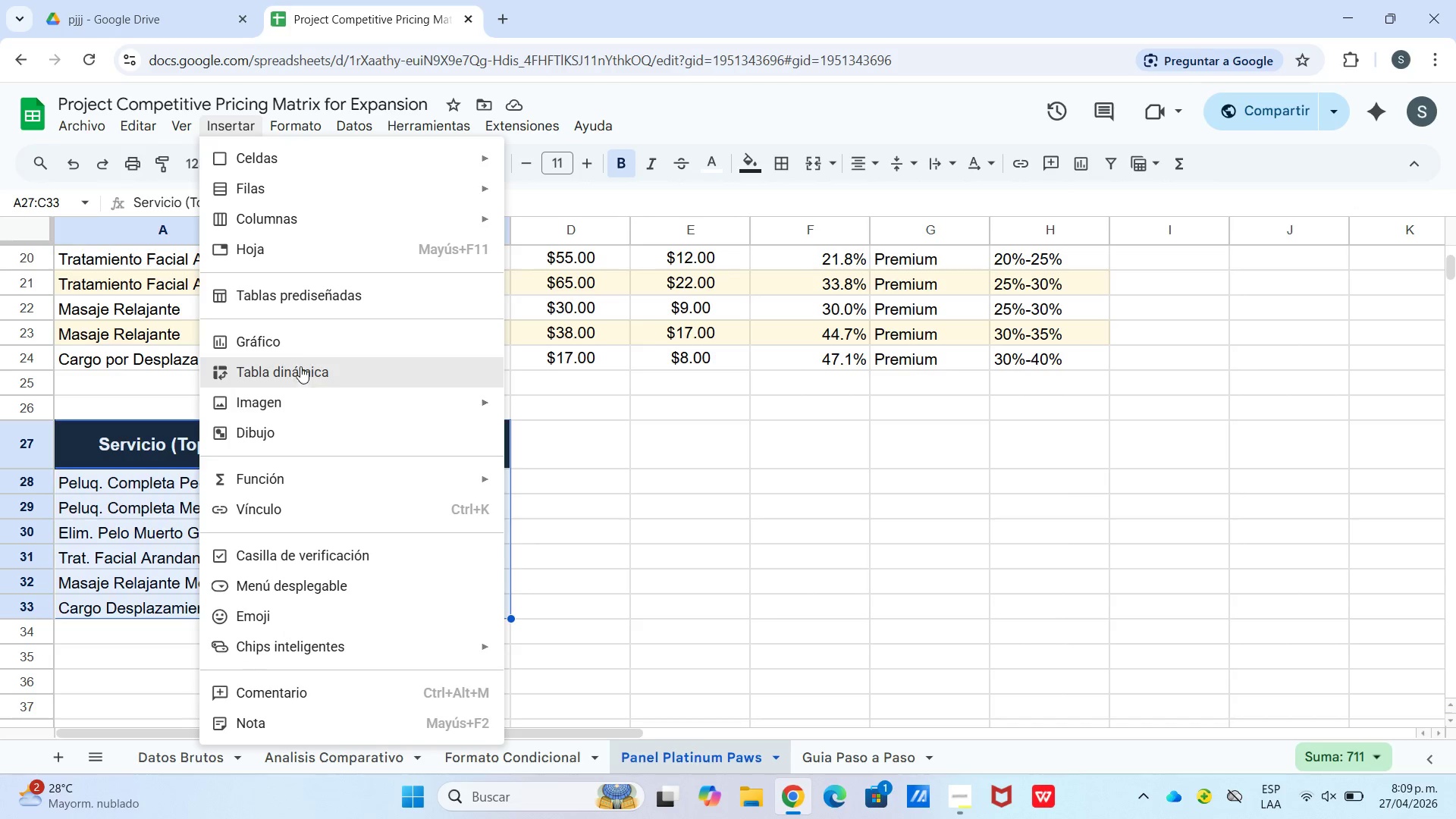 
left_click([300, 347])
 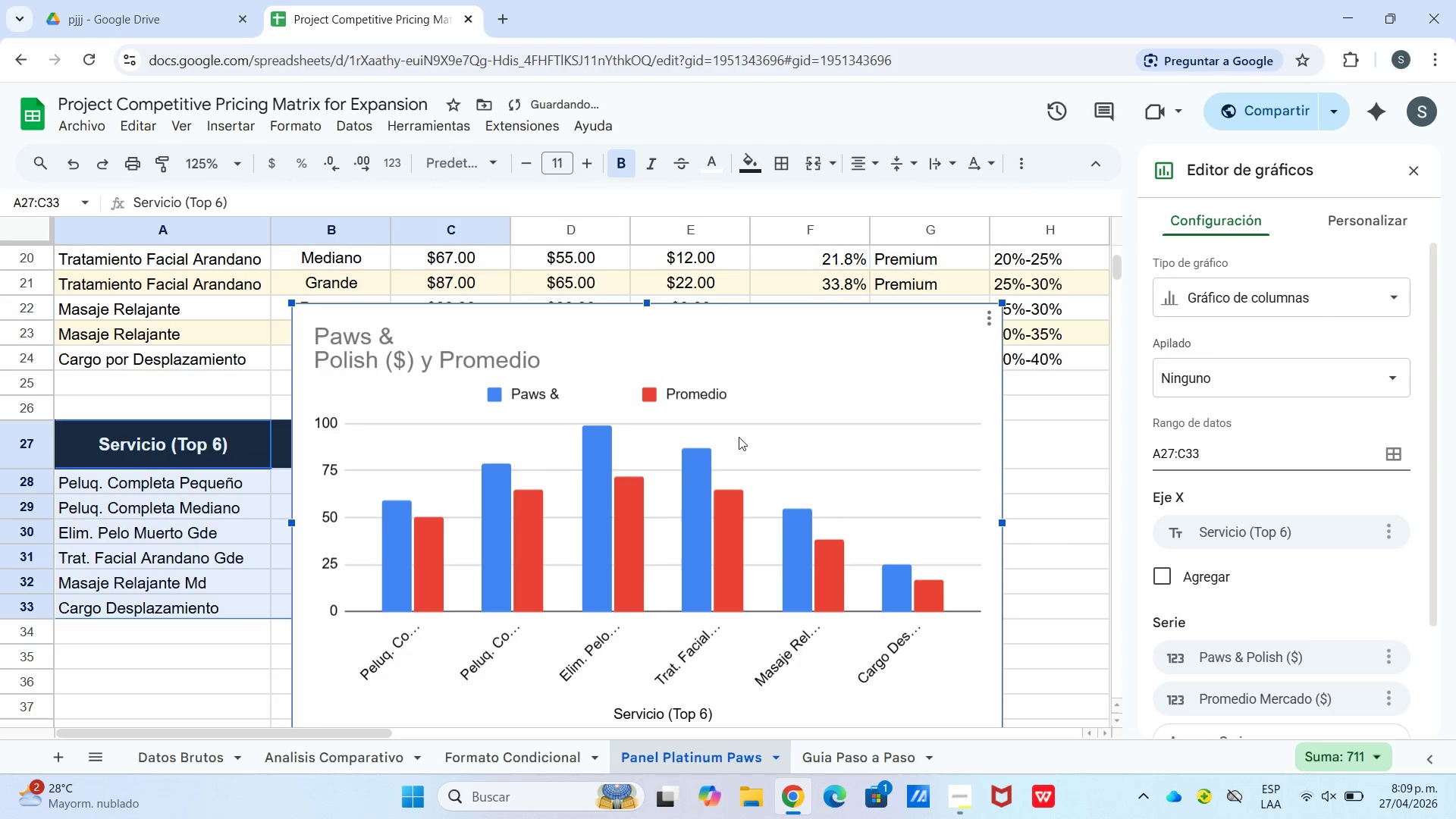 
left_click_drag(start_coordinate=[811, 369], to_coordinate=[977, 531])
 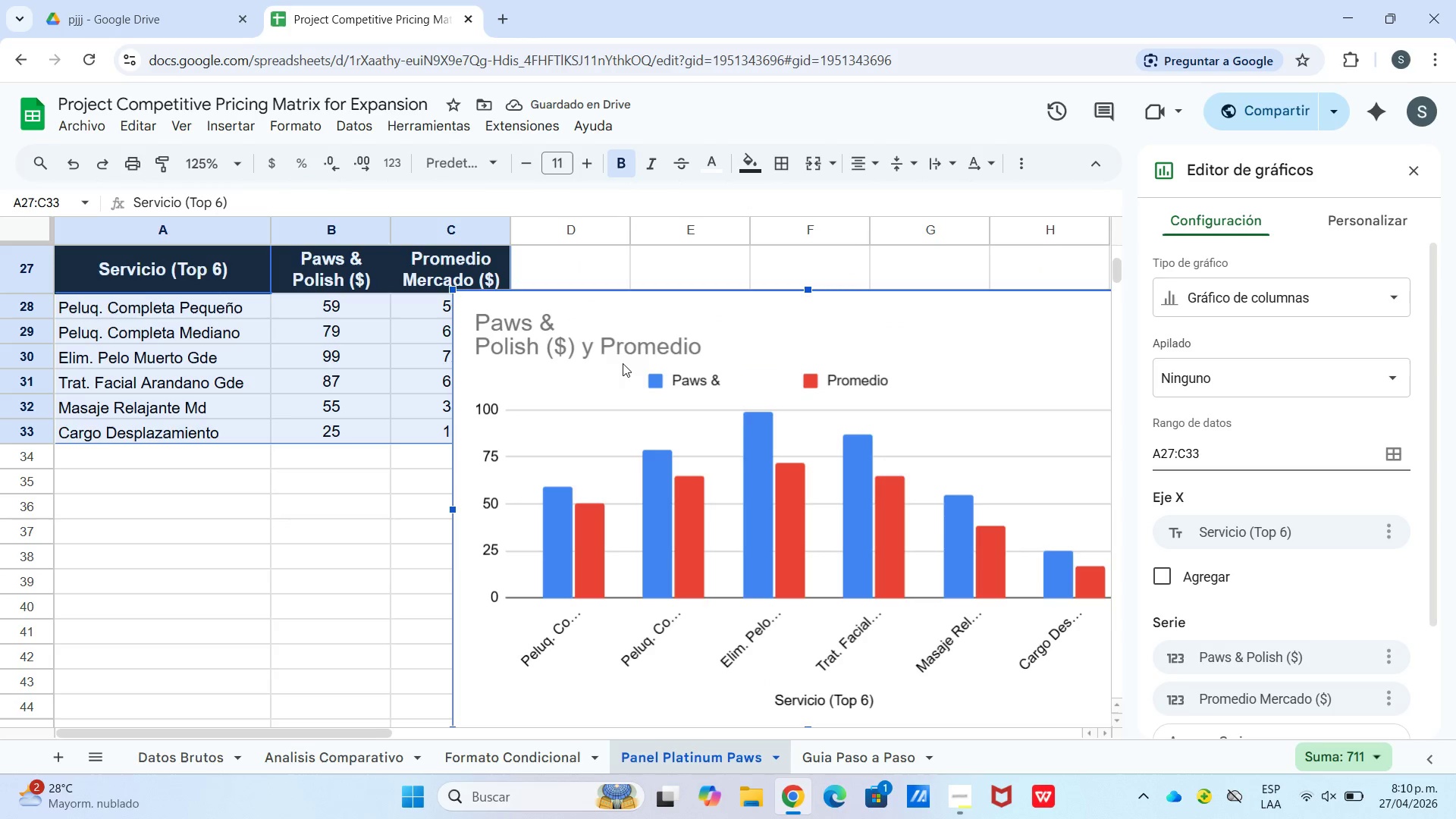 
double_click([588, 341])
 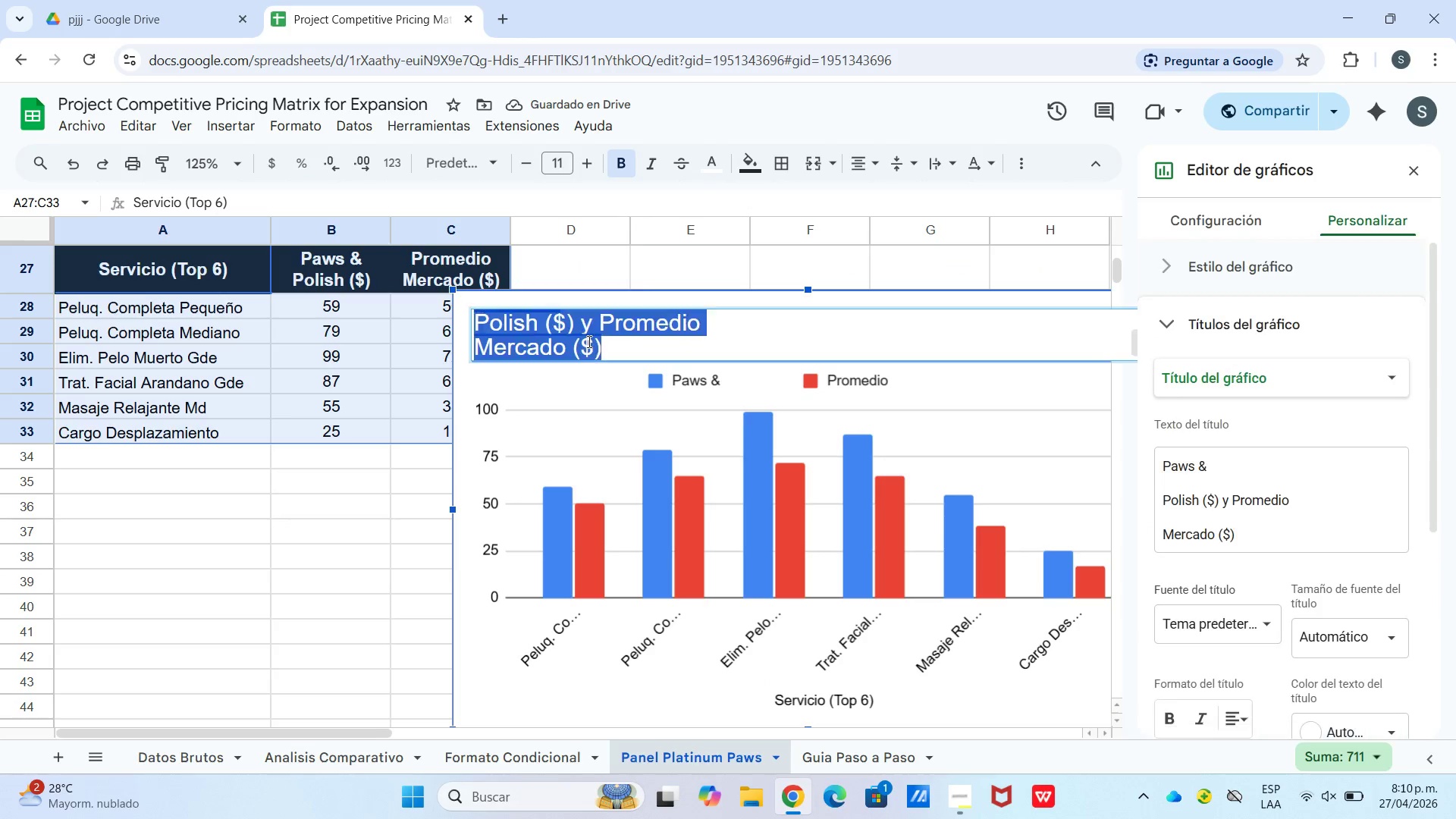 
triple_click([588, 341])
 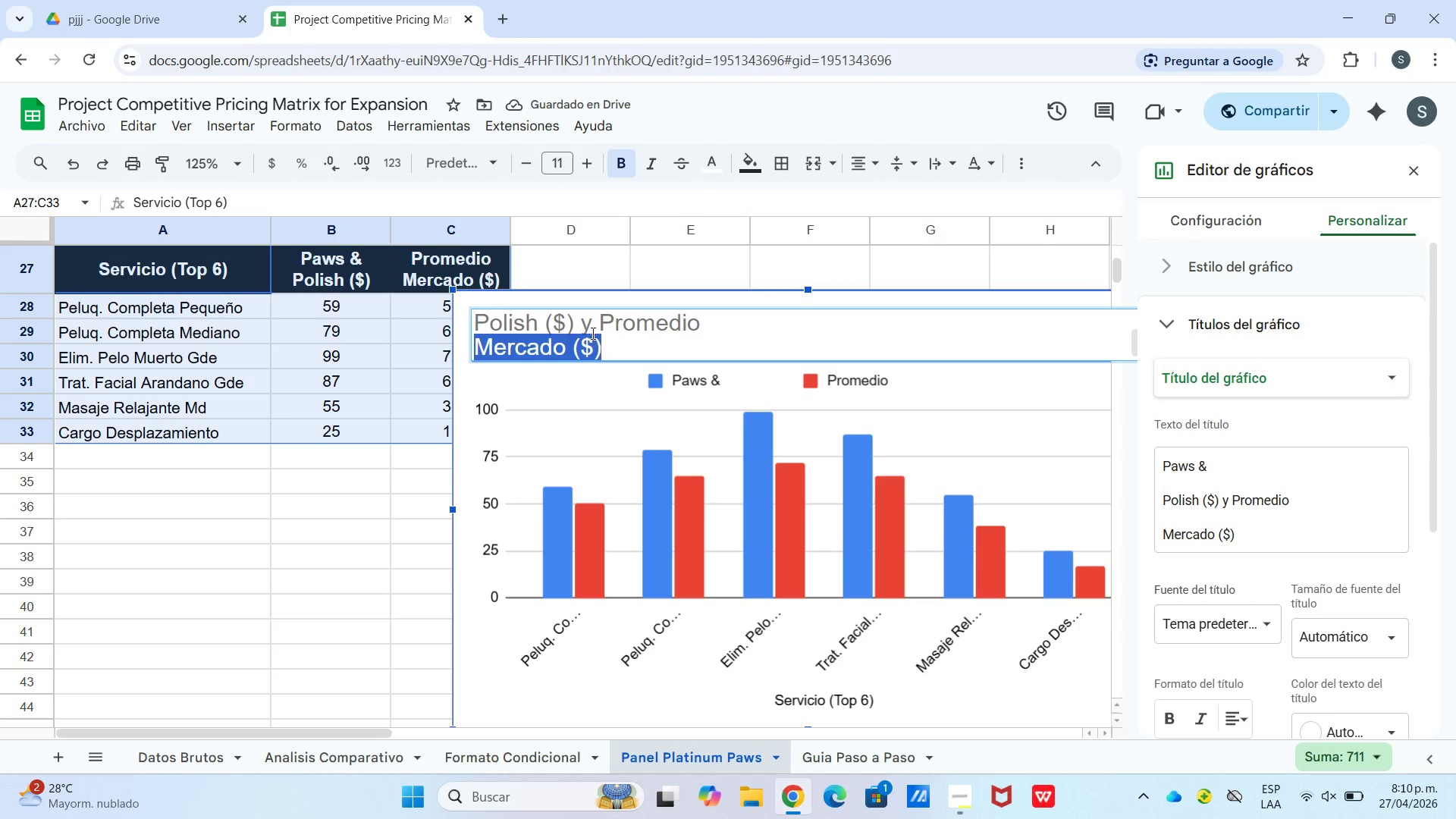 
left_click([592, 325])
 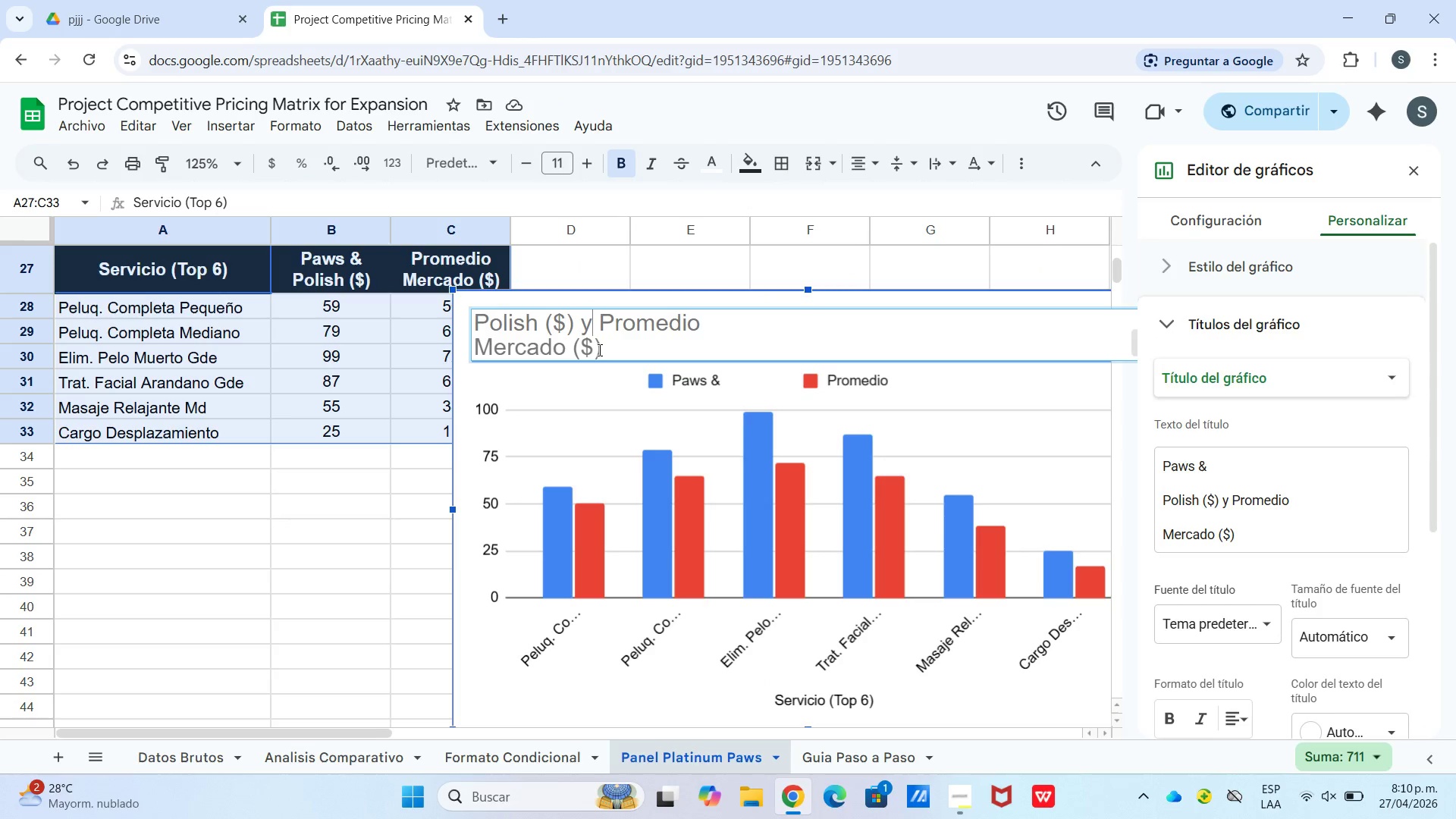 
double_click([600, 350])
 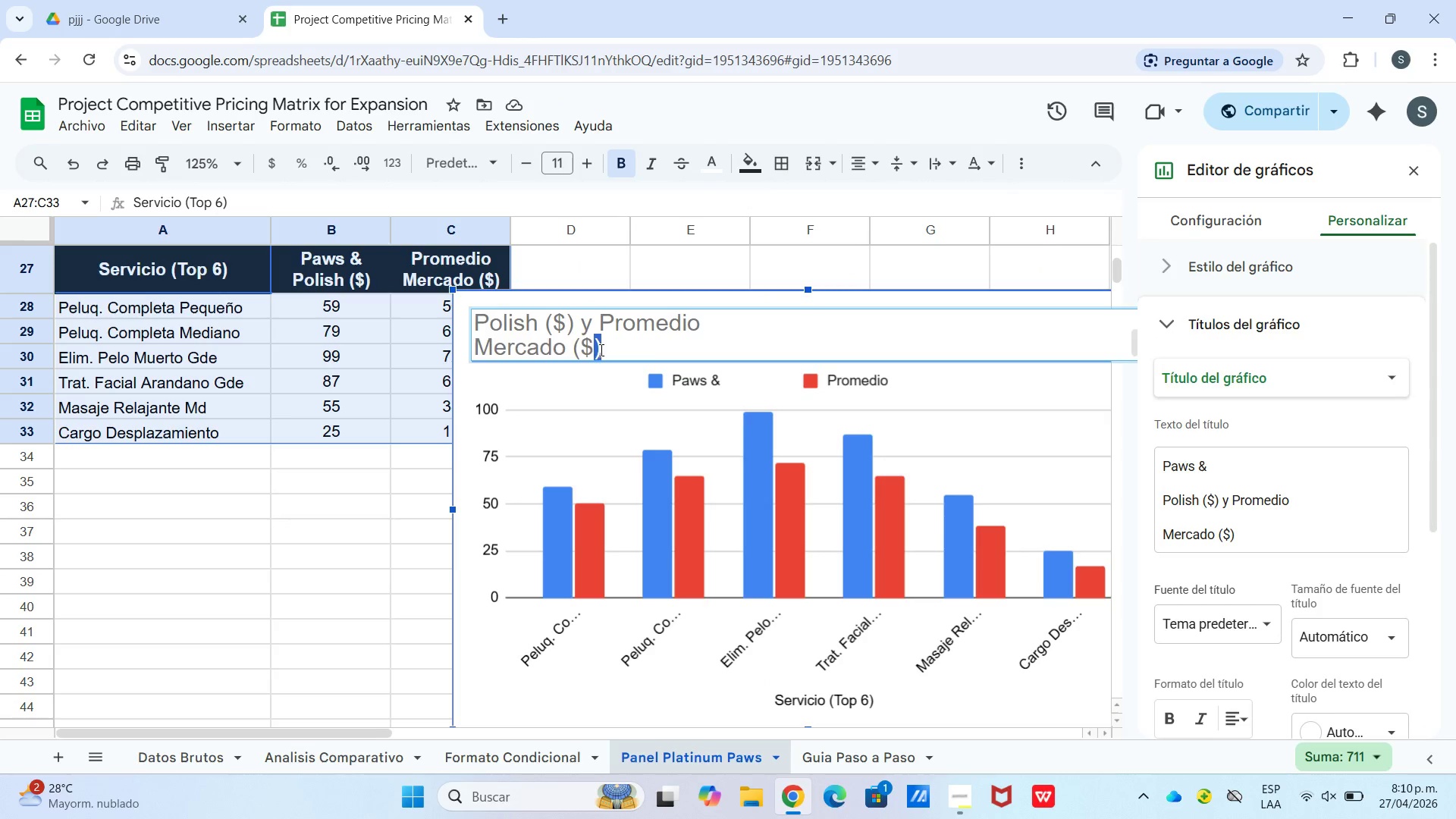 
triple_click([600, 350])
 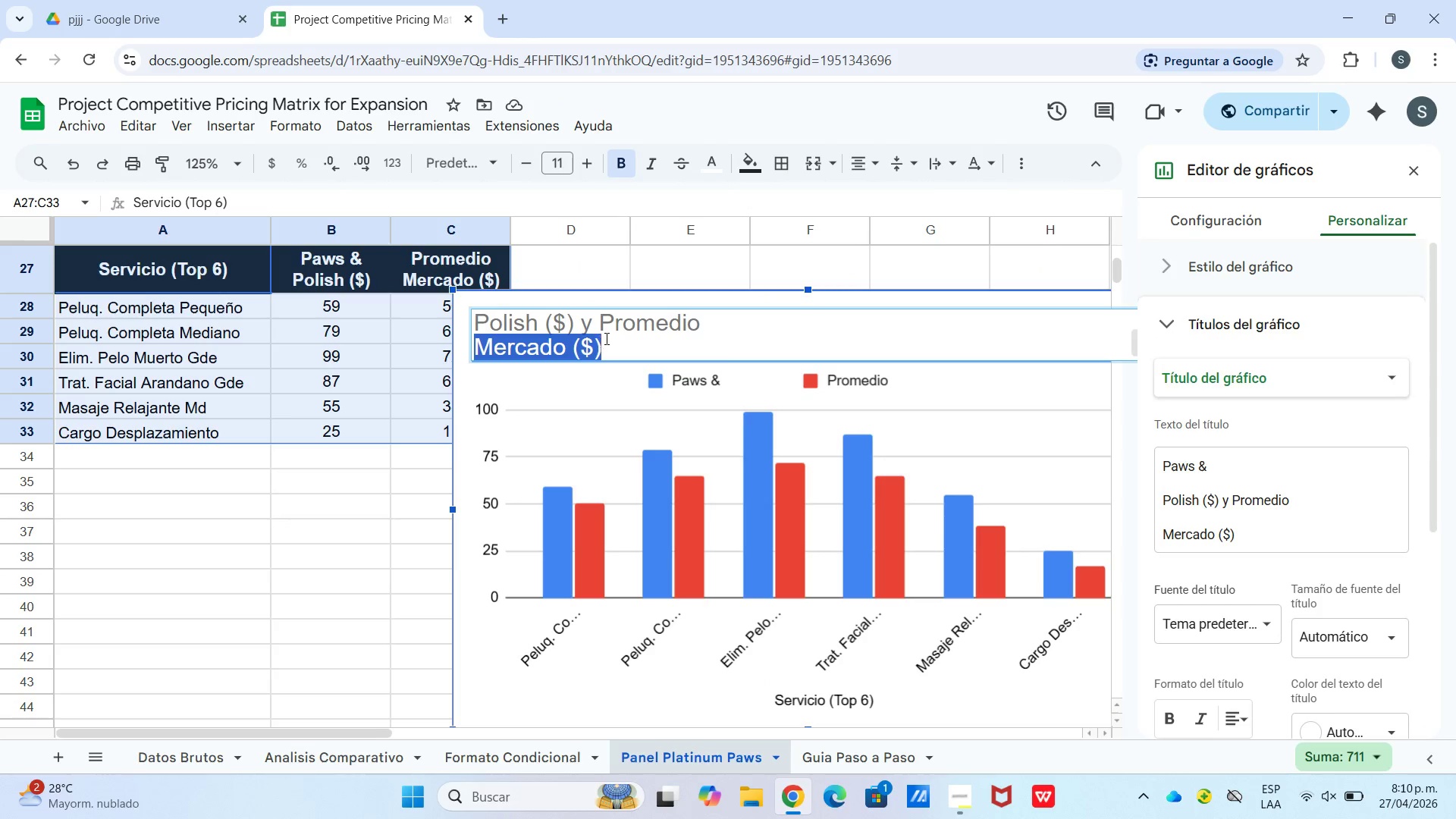 
left_click_drag(start_coordinate=[605, 338], to_coordinate=[614, 340])
 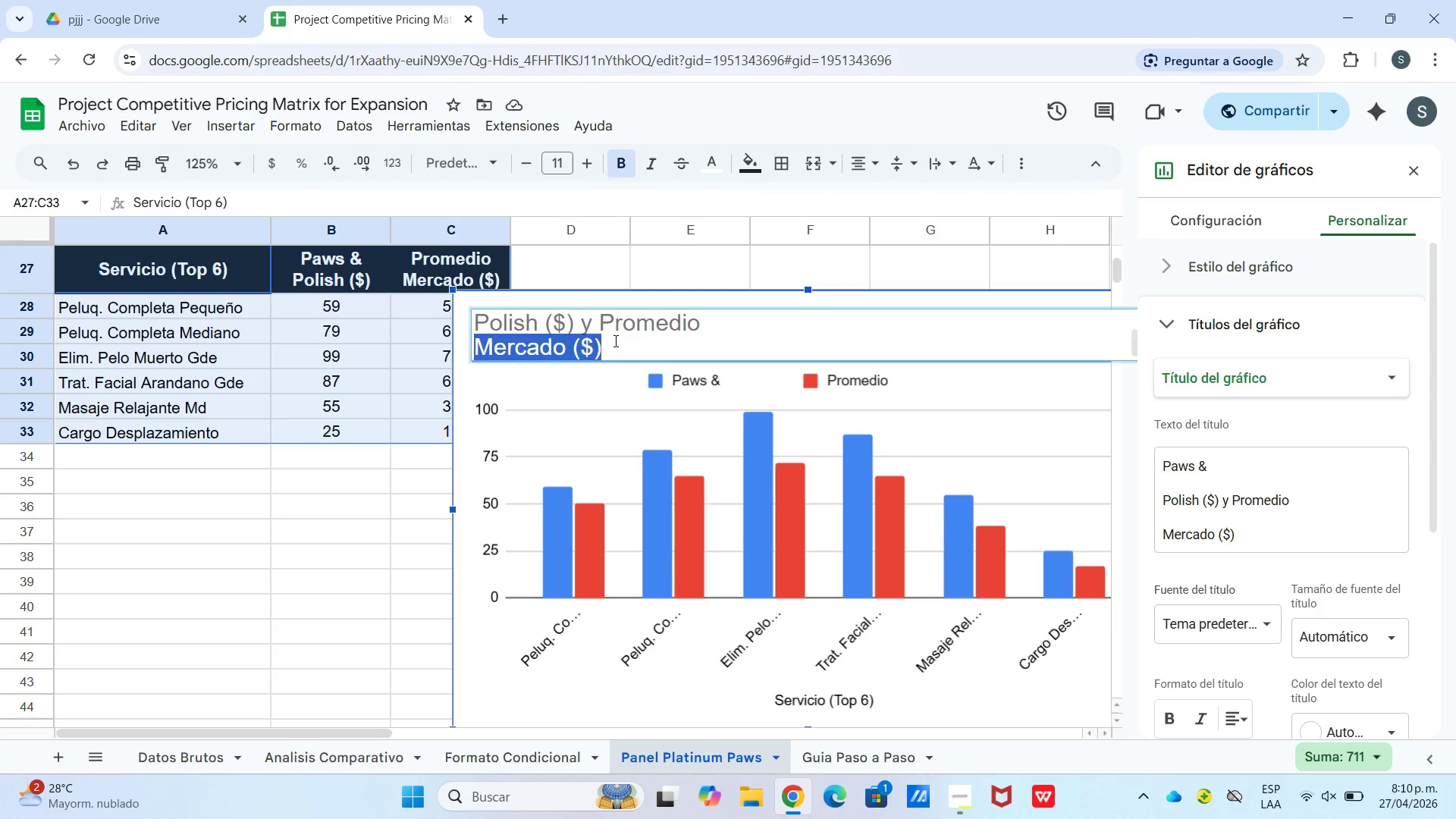 
triple_click([615, 340])
 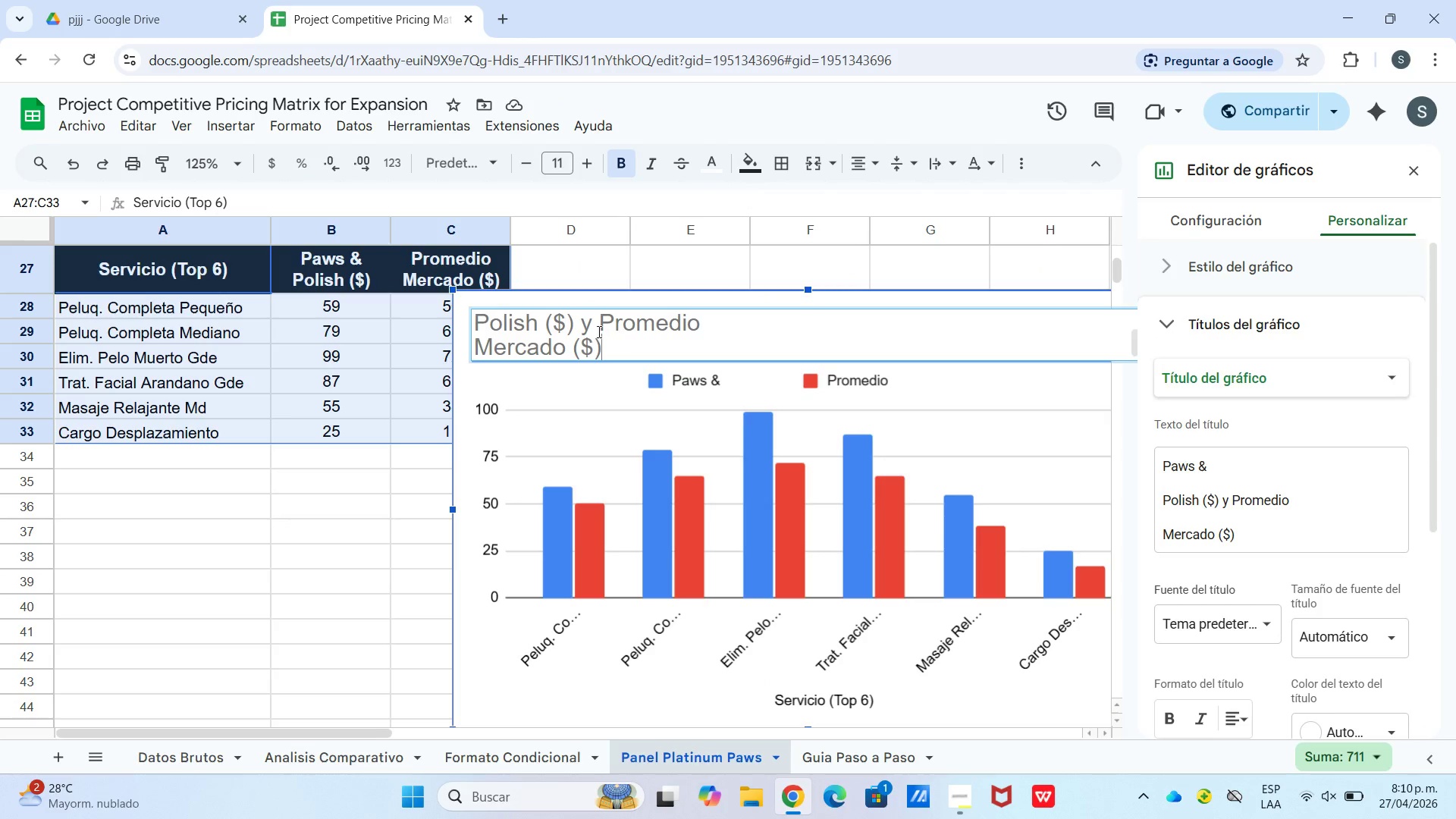 
triple_click([598, 331])
 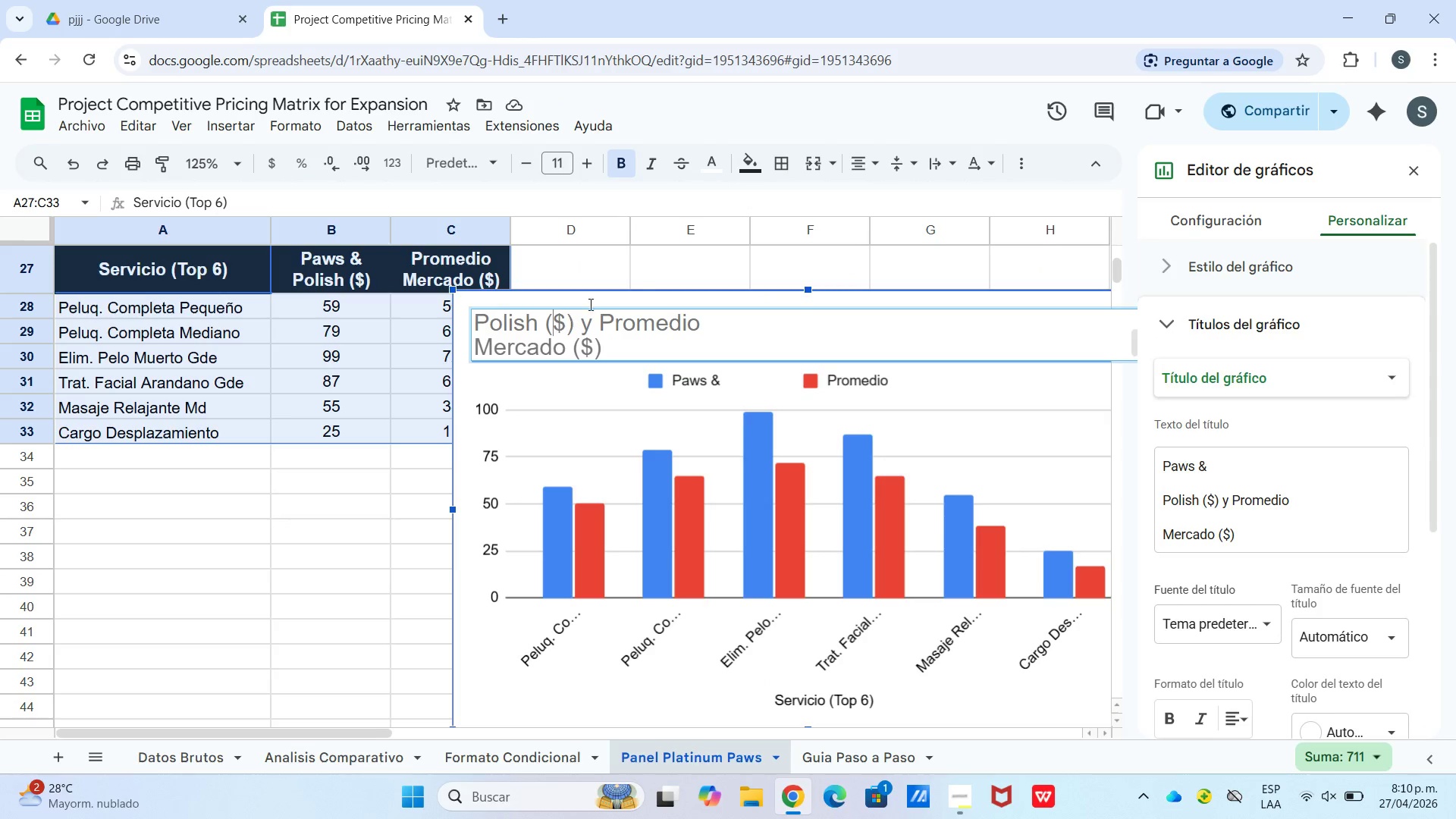 
triple_click([642, 271])
 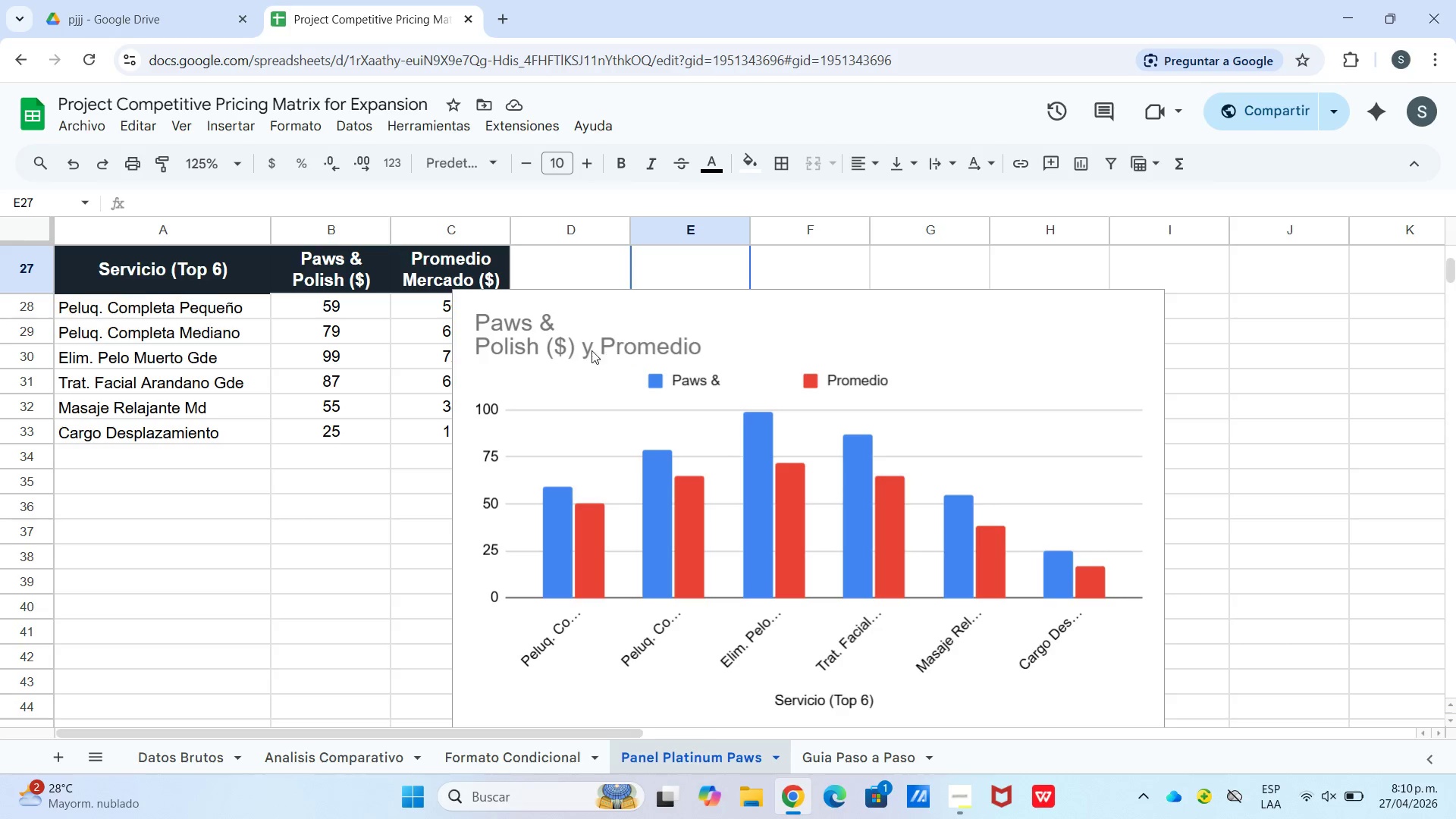 
double_click([585, 347])
 